 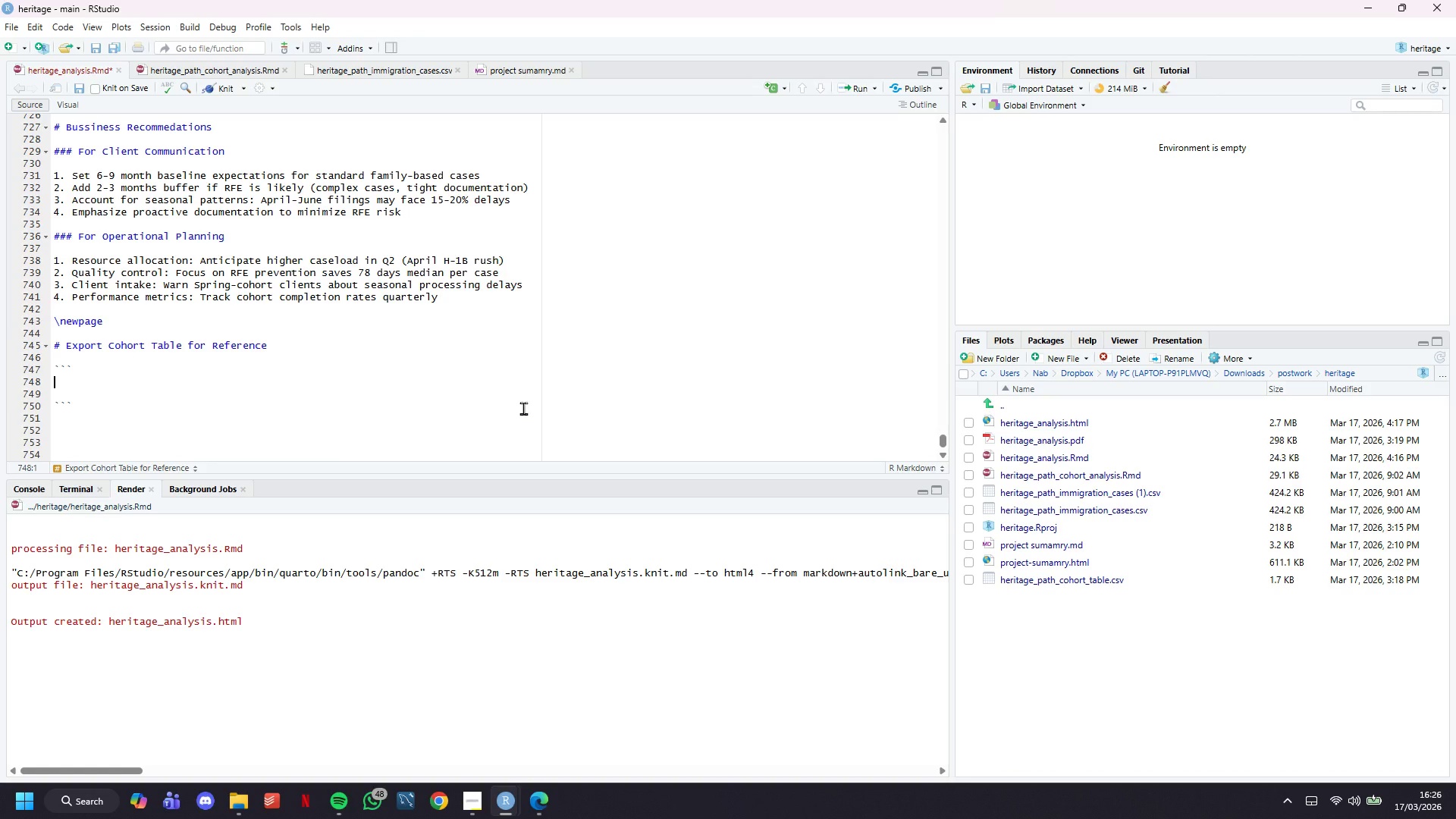 
key(ArrowLeft)
 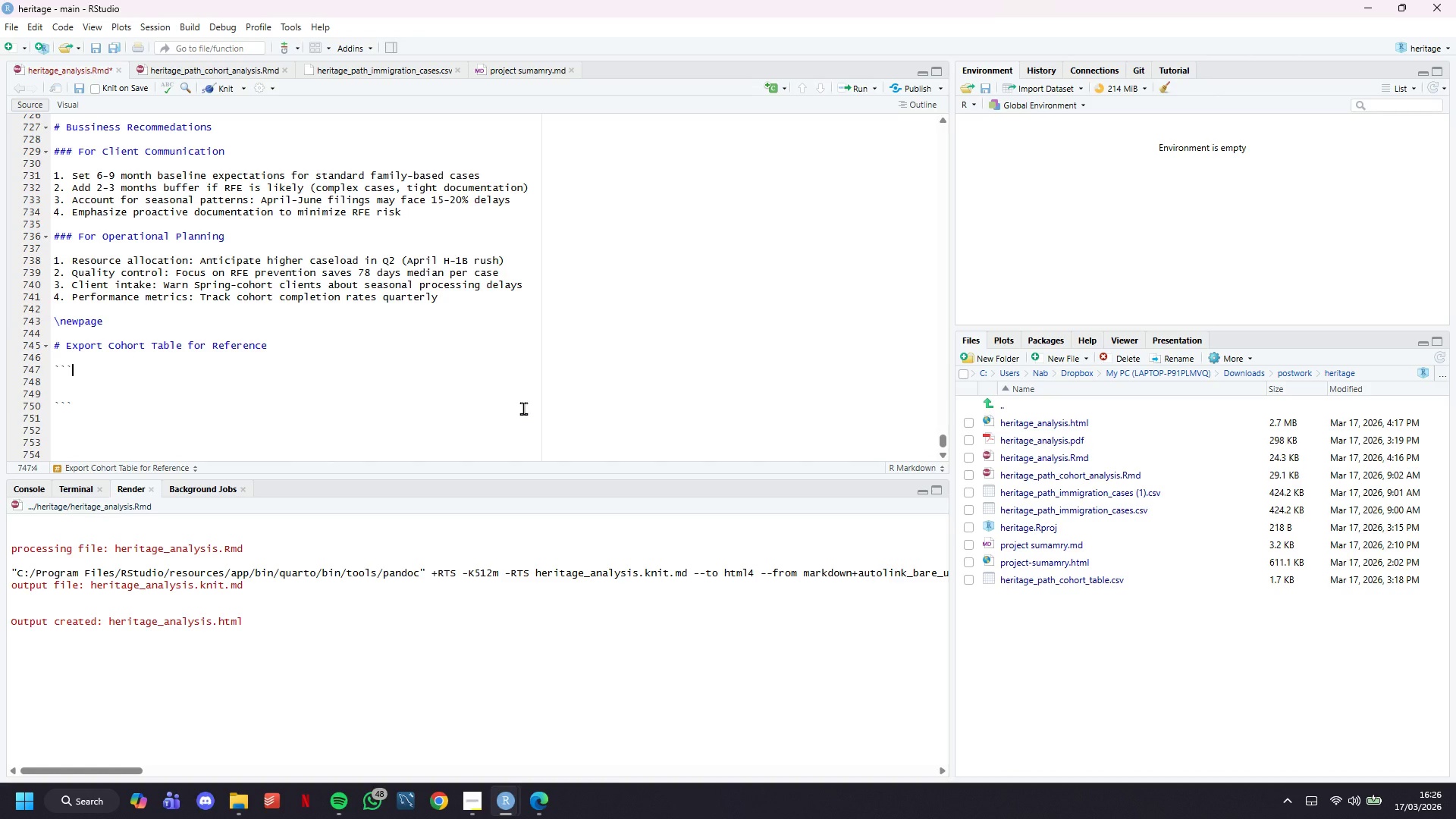 
type({r export-cohort-a)
key(Backspace)
type(tabke)
key(Backspace)
key(Backspace)
type(le)
 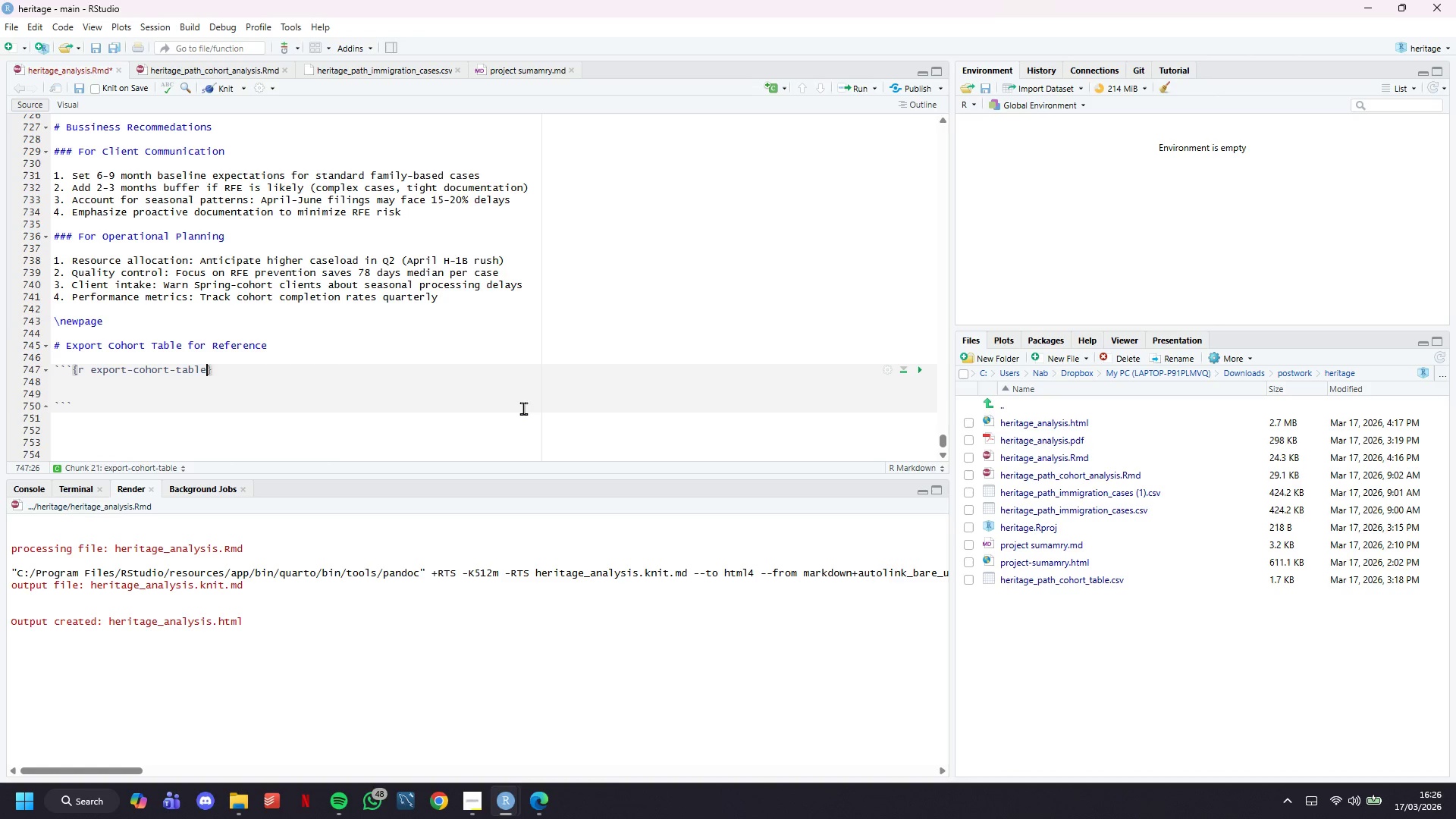 
key(ArrowRight)
 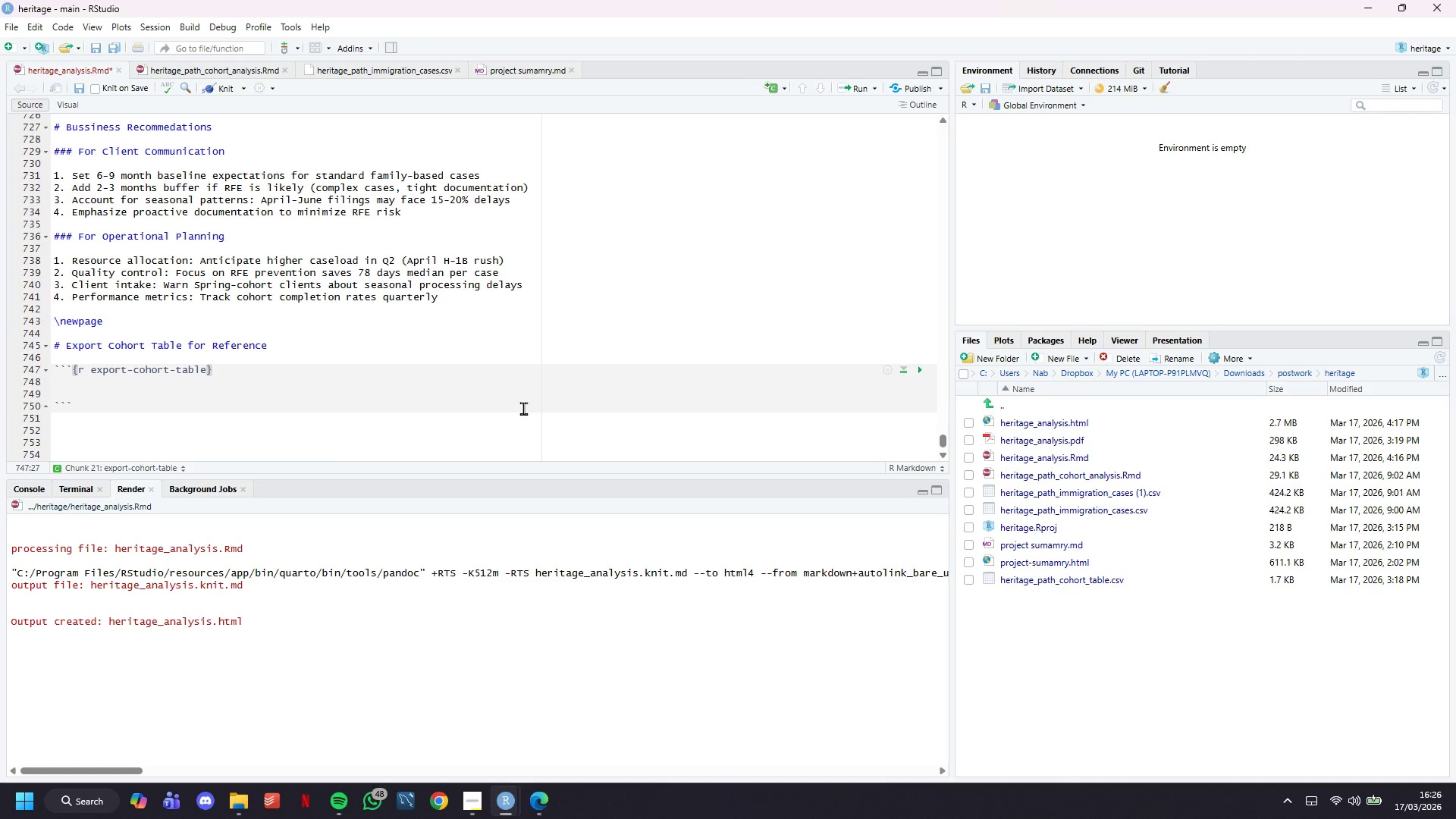 
key(Enter)
 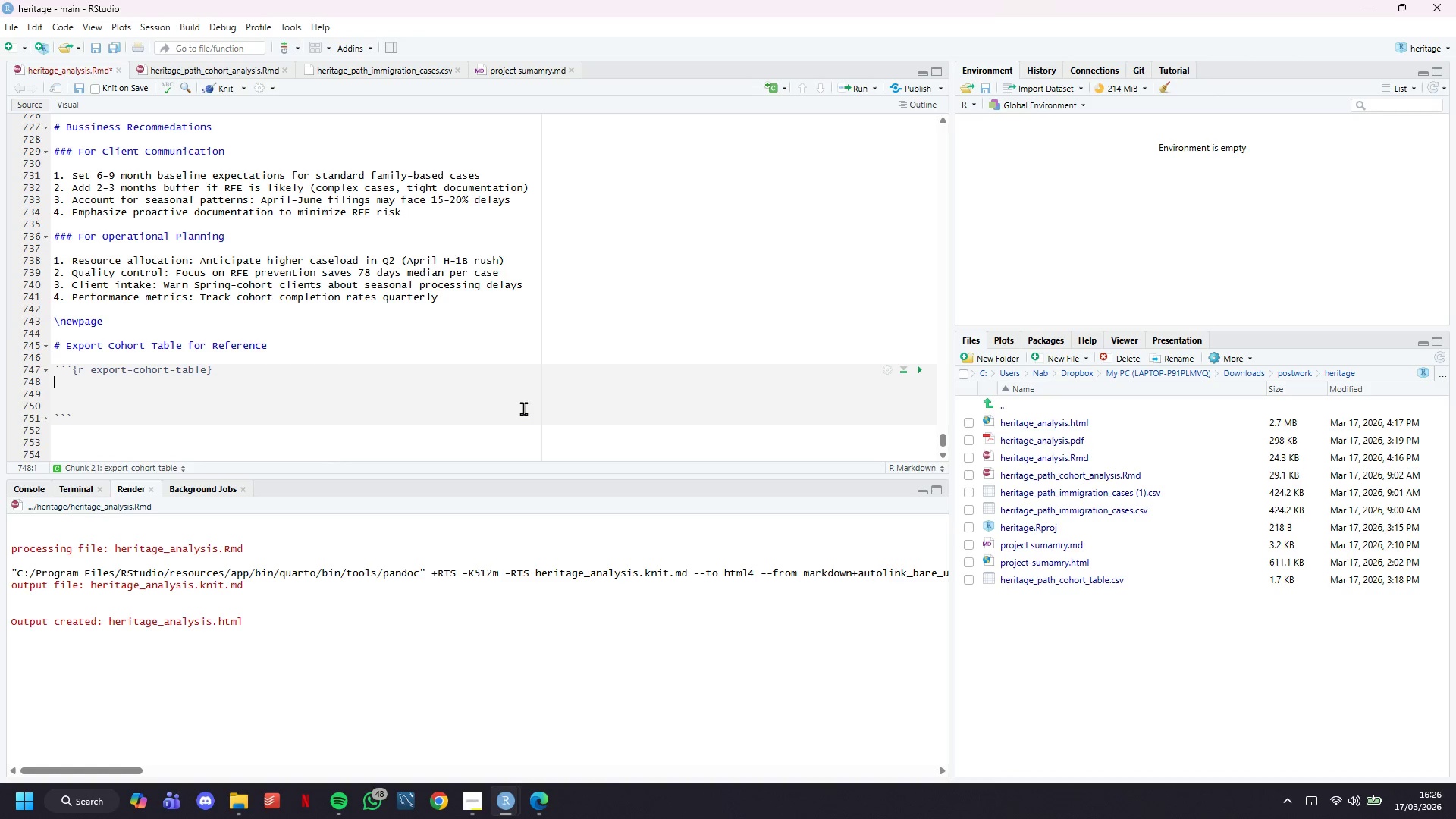 
type(# Create final cohort summary table for export)
 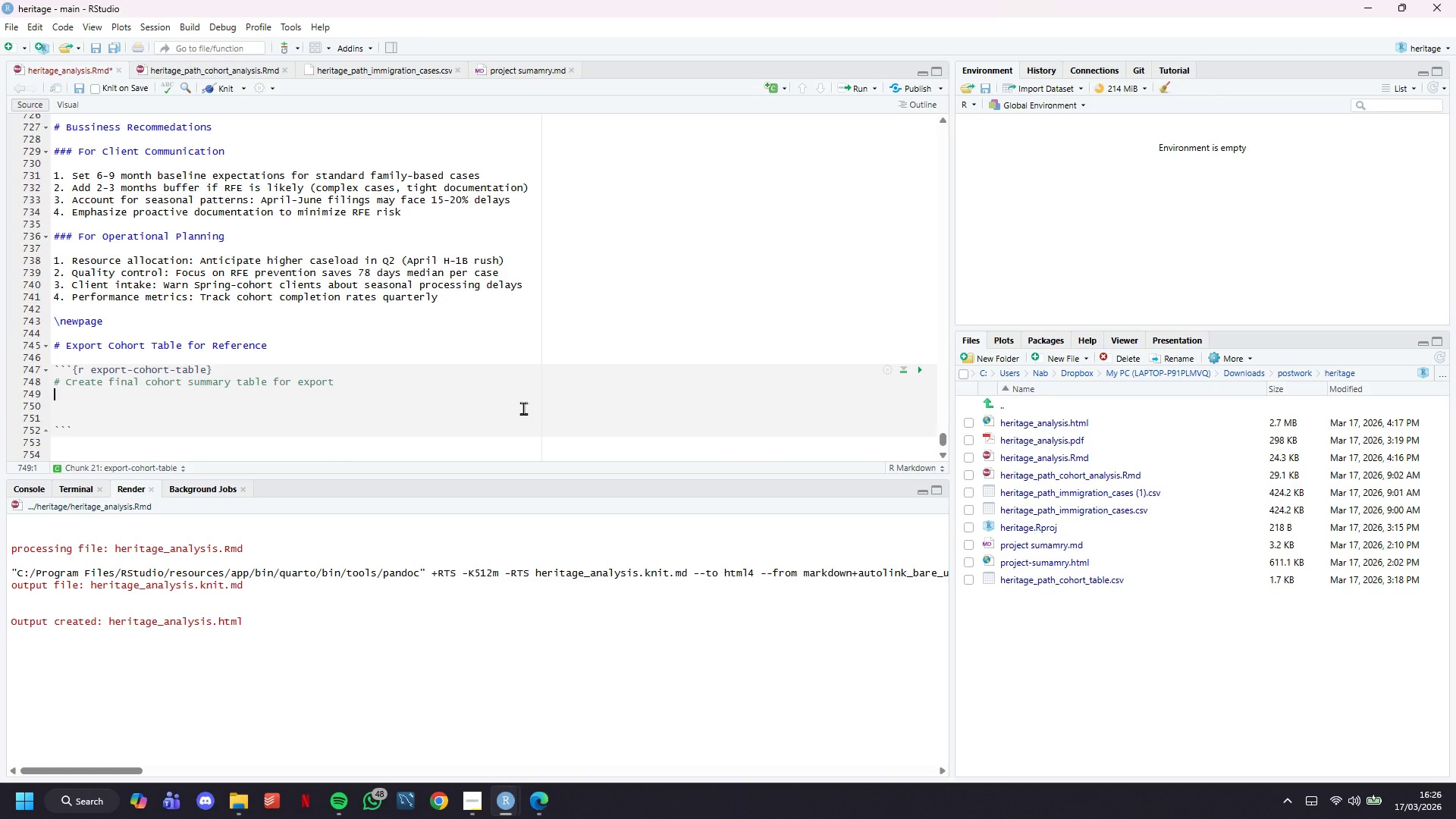 
key(Enter)
 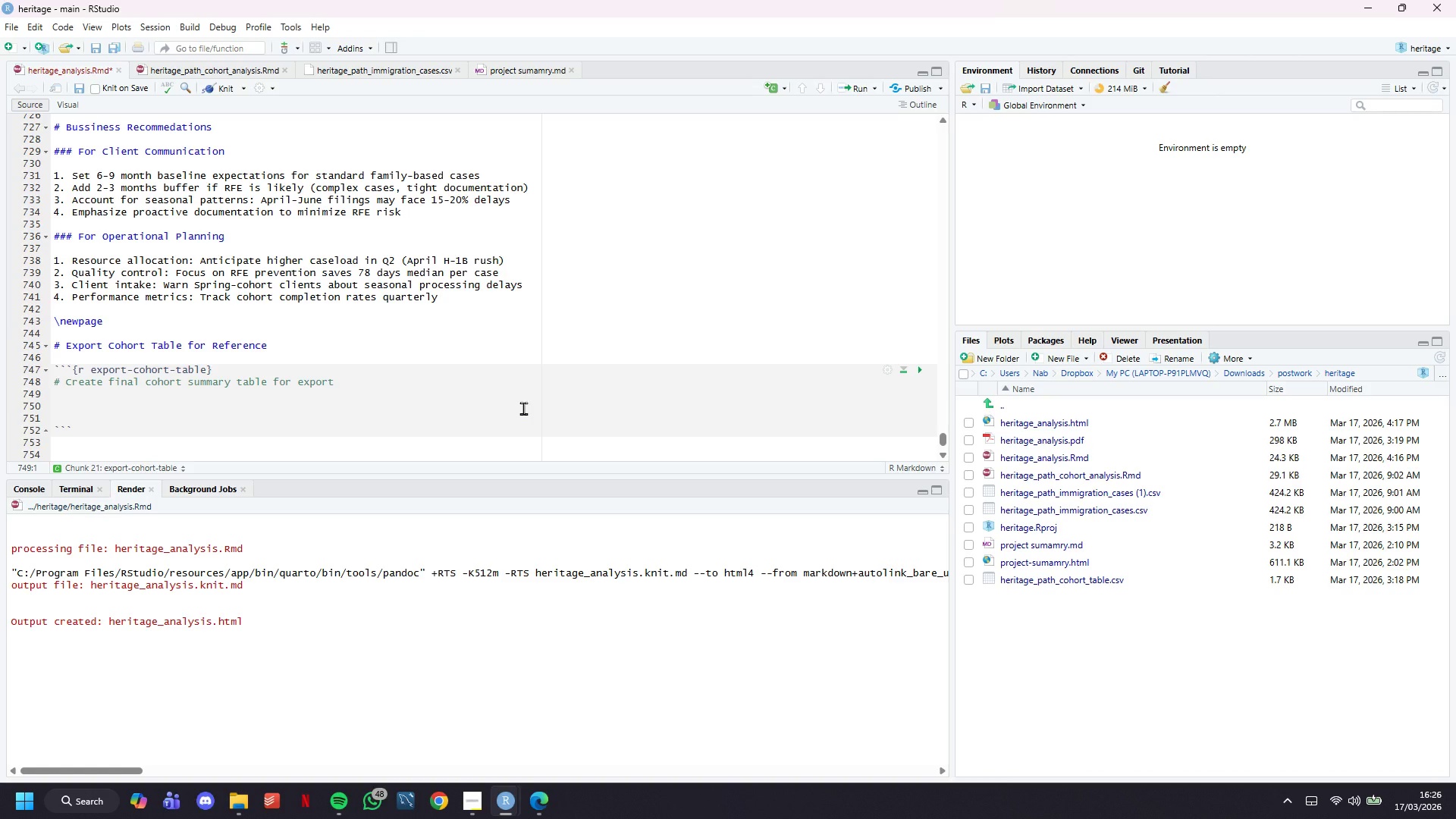 
type(# Creae)
key(Backspace)
key(Backspace)
 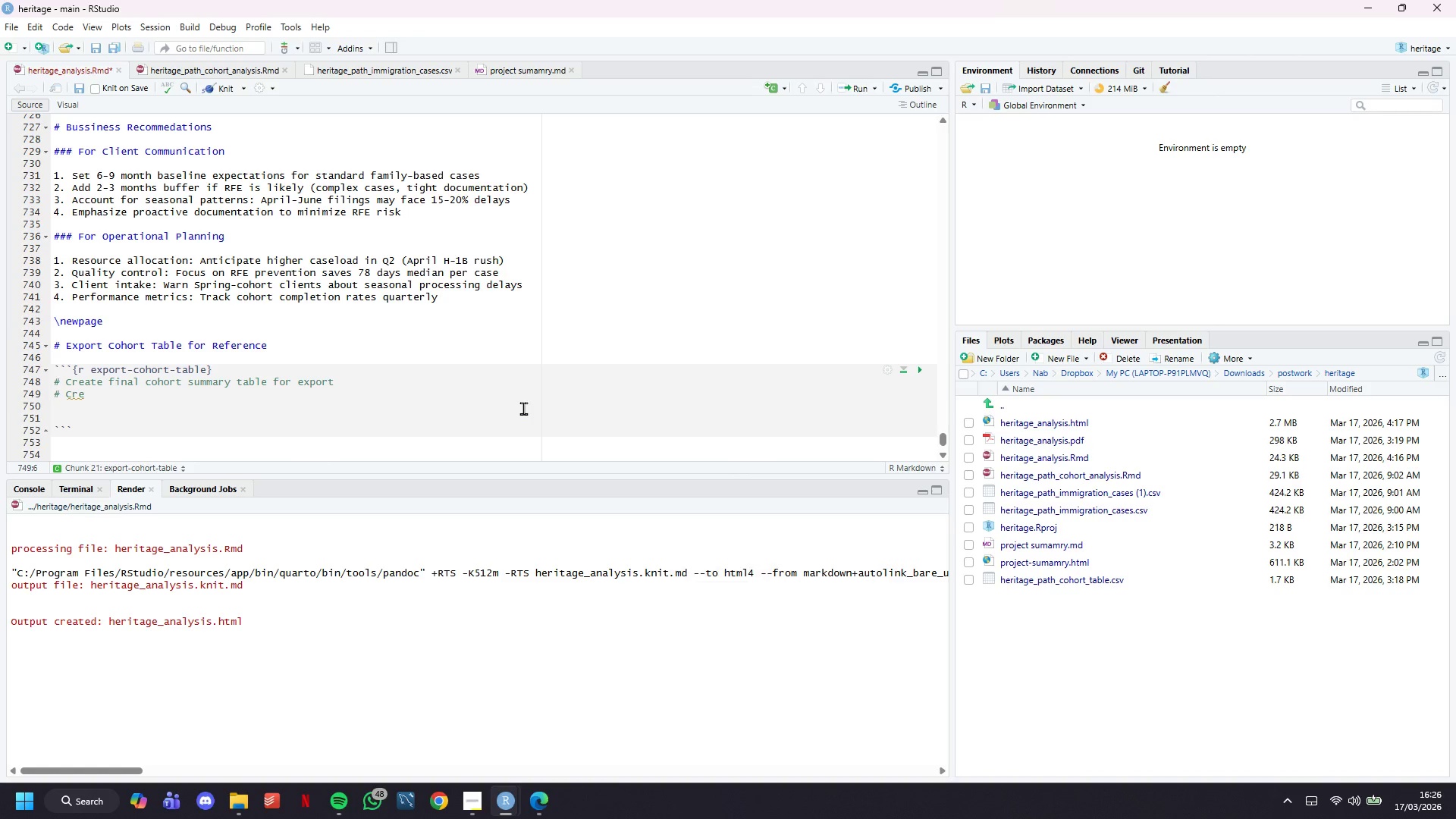 
key(Backspace)
key(Backspace)
key(Backspace)
key(Backspace)
key(Backspace)
type(cohort_export <- cohort_retent)
key(Tab)
type( %>%)
 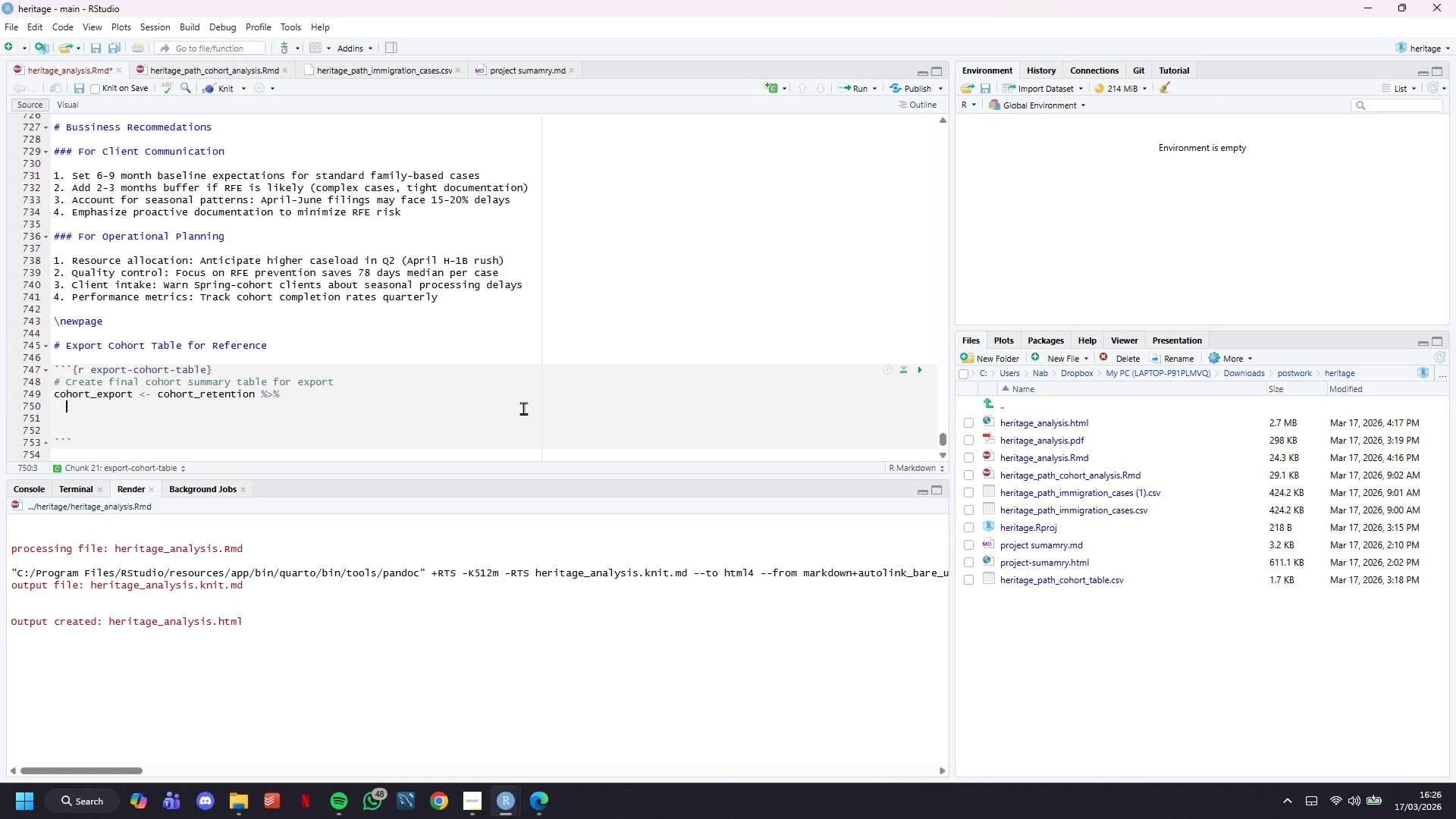 
 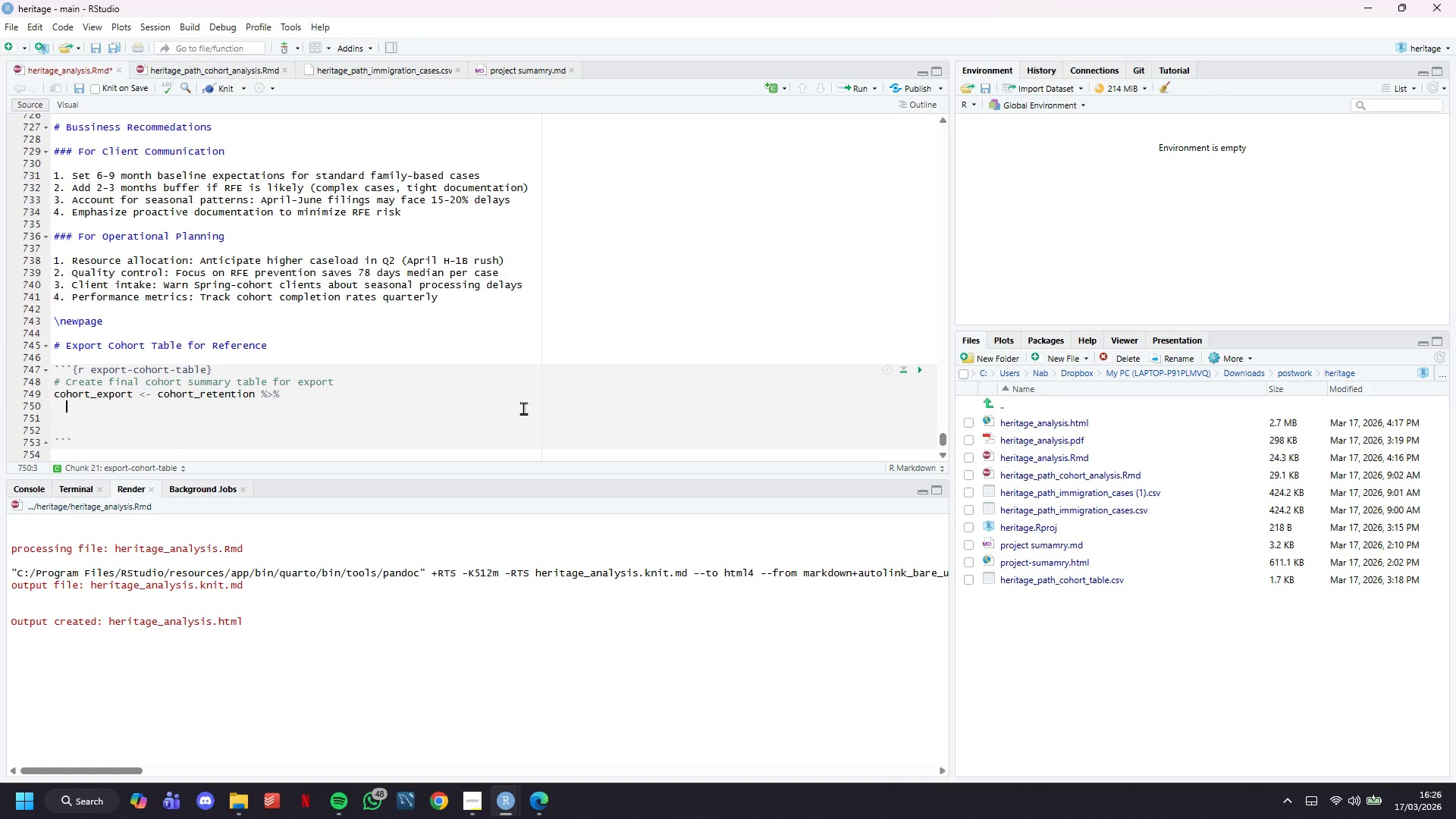 
key(Enter)
 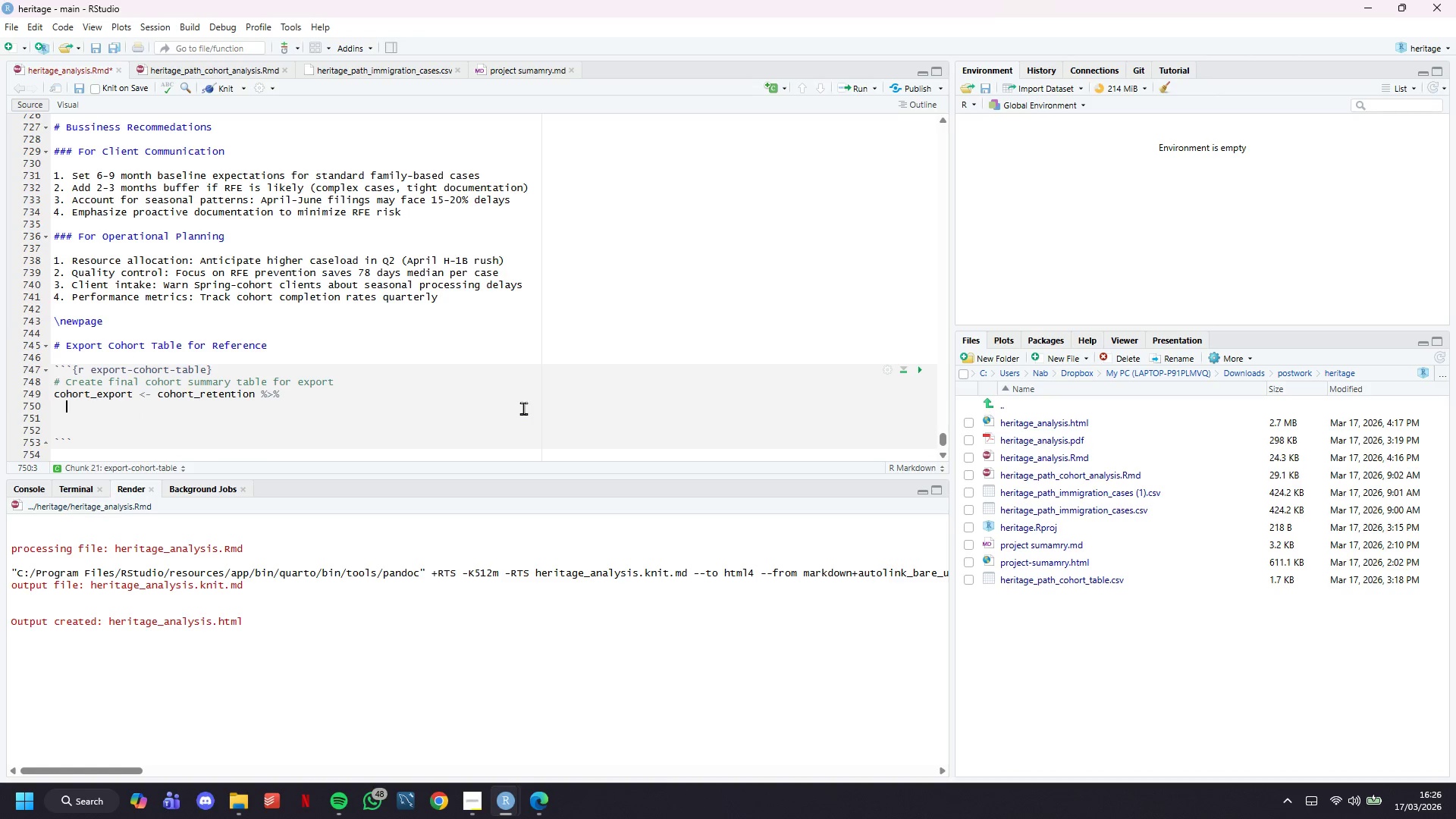 
type(select()
 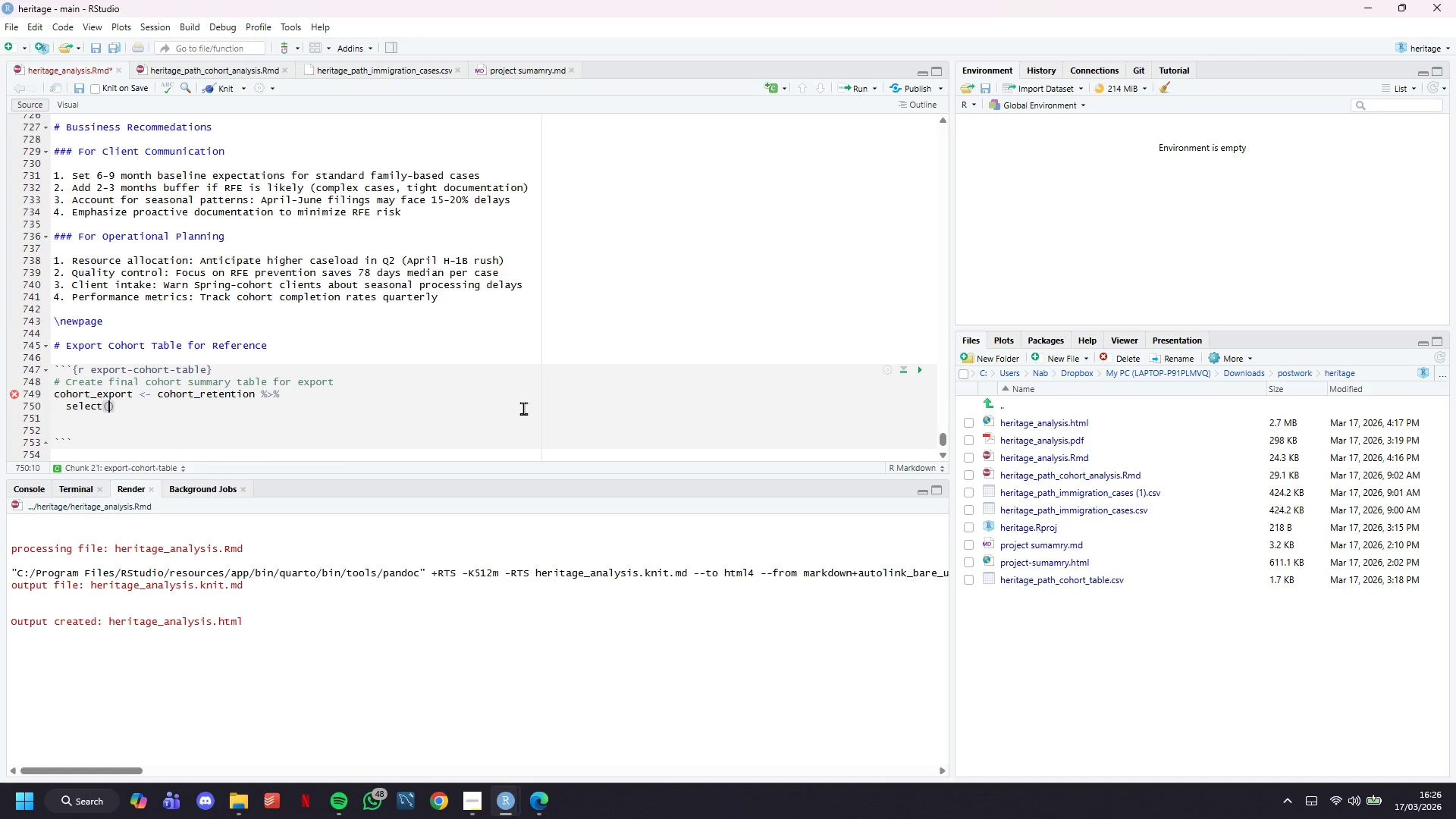 
key(Enter)
 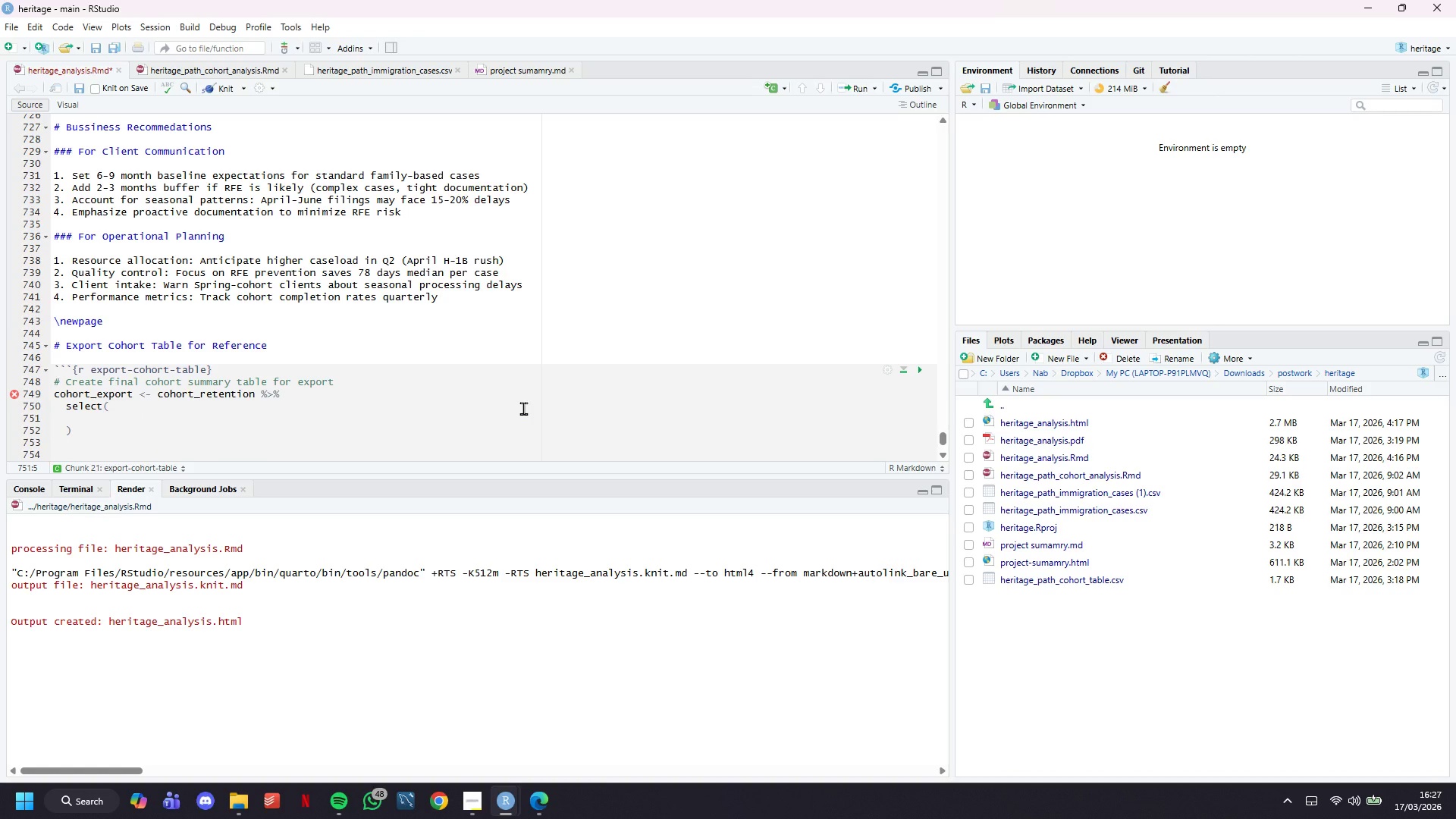 
type(cohort_label,)
 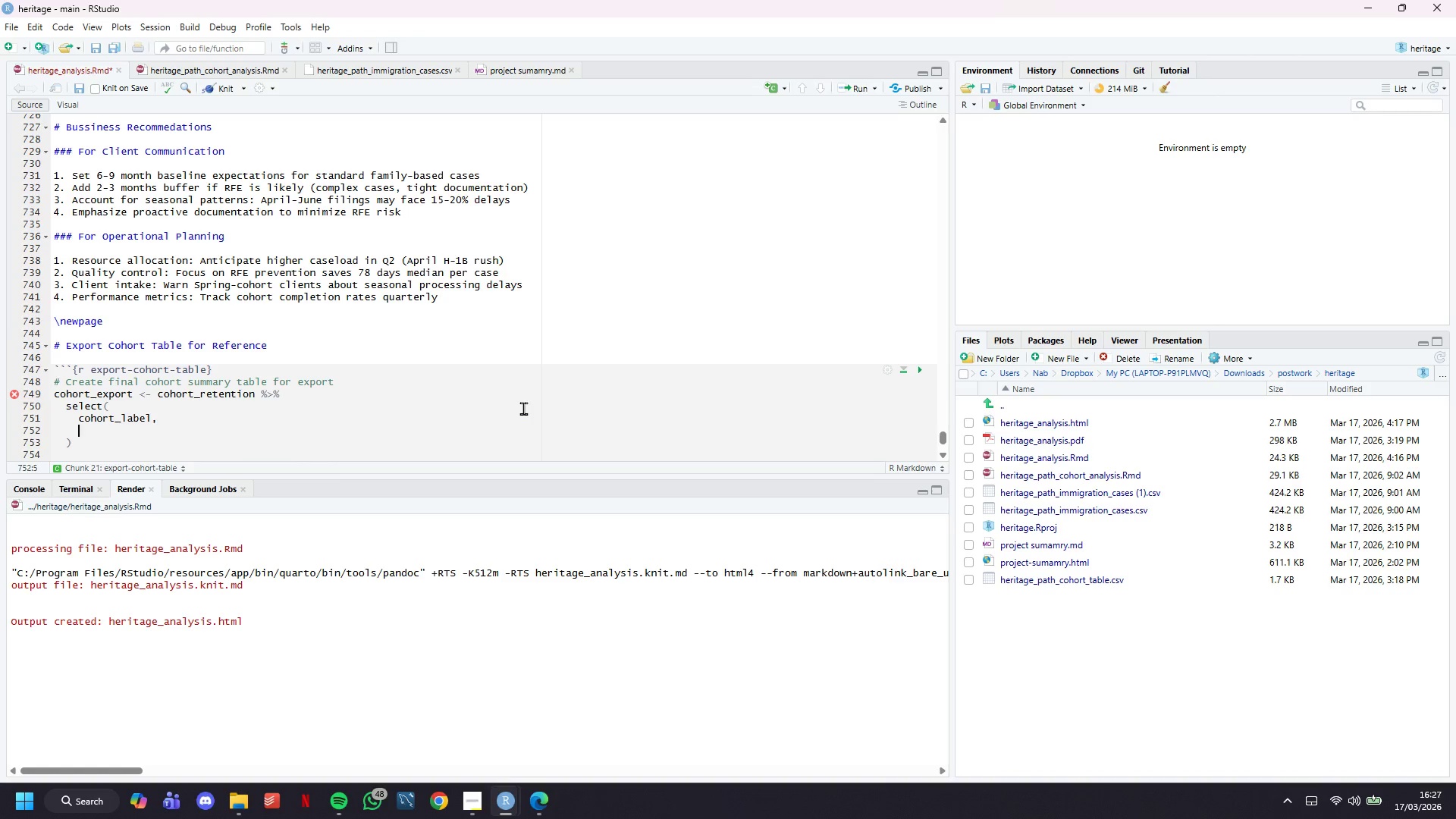 
key(Enter)
 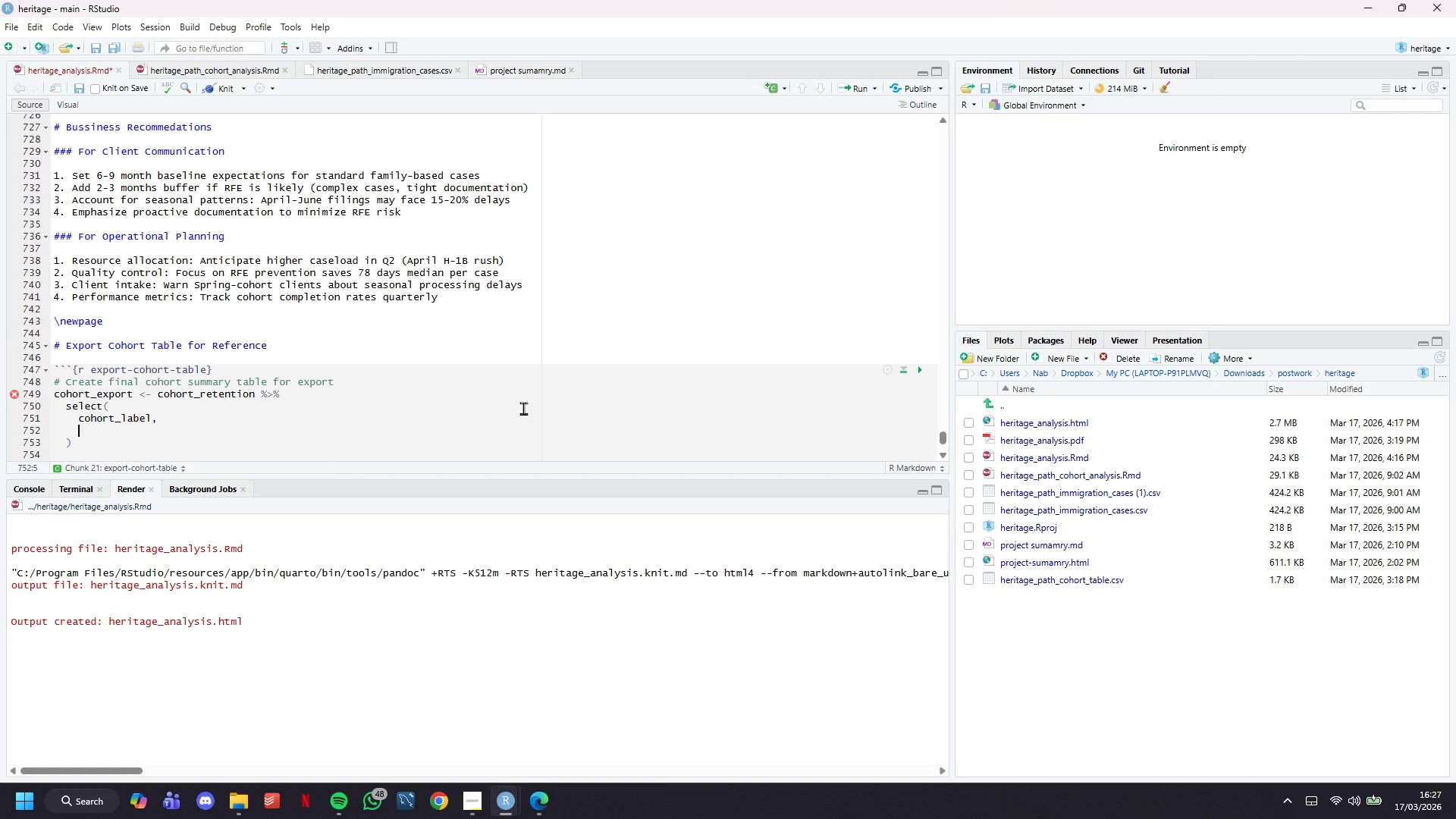 
type(total_cases.)
key(Backspace)
type(,)
 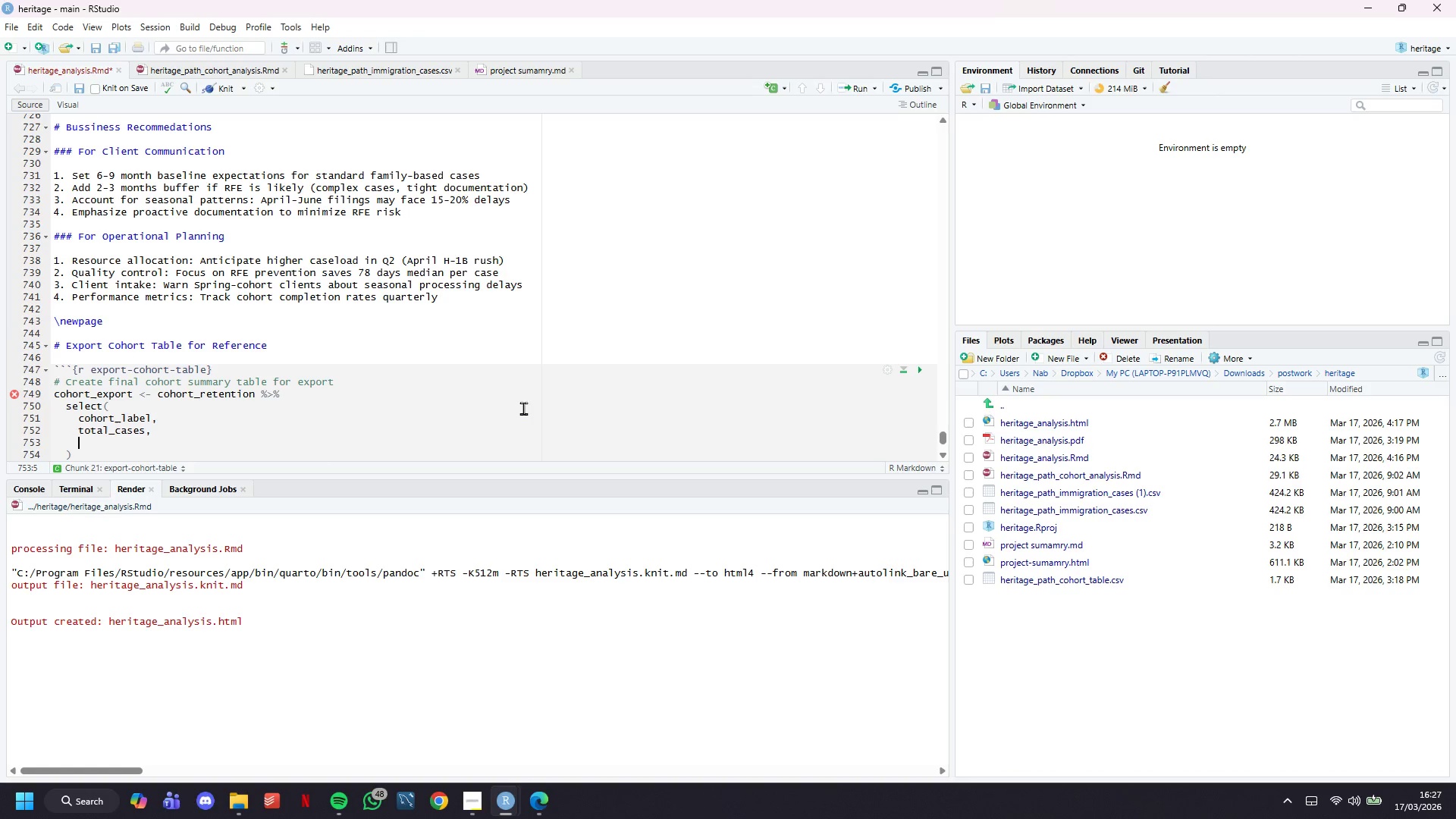 
key(Enter)
 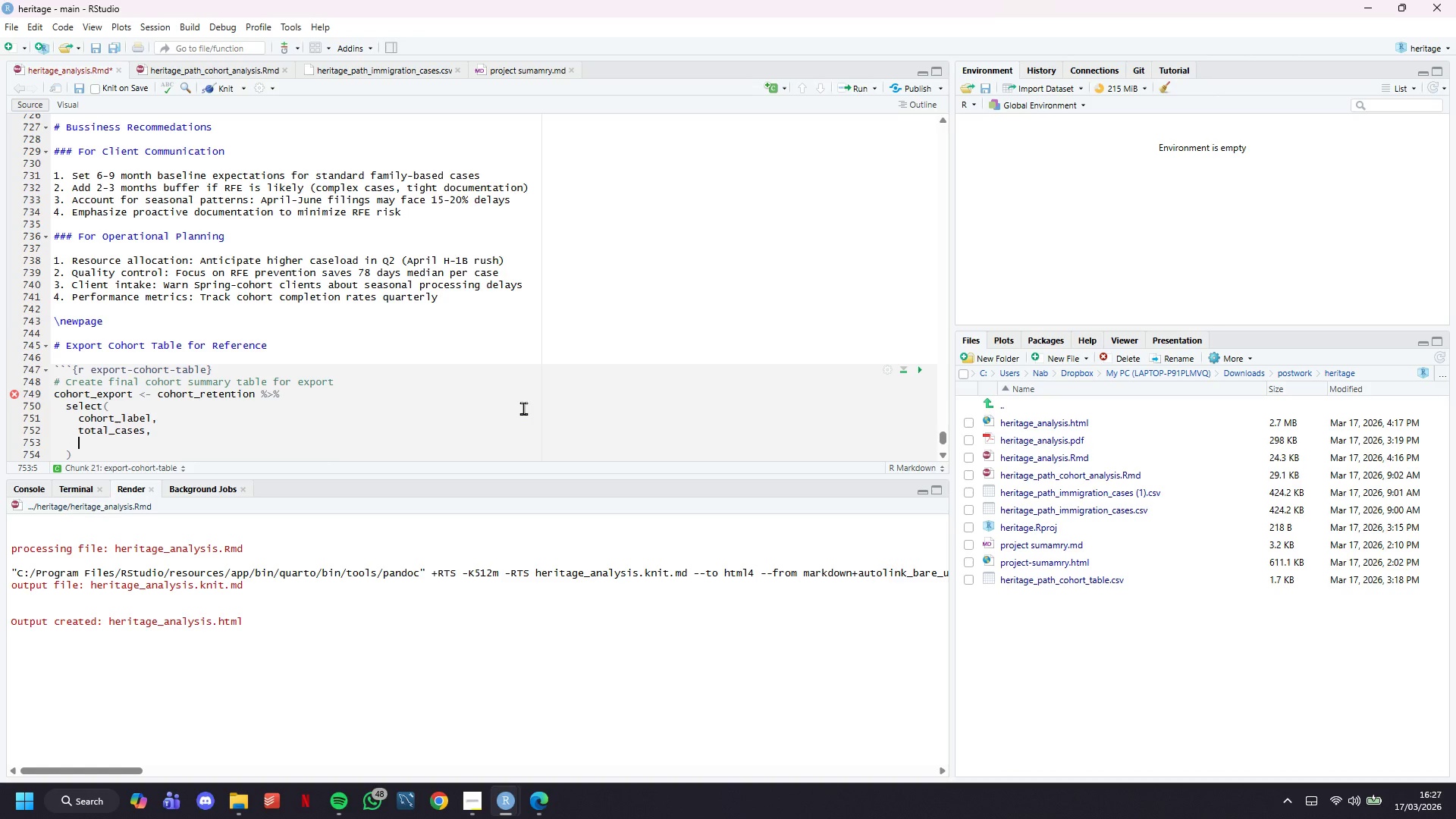 
type(completion_rate_3,)
 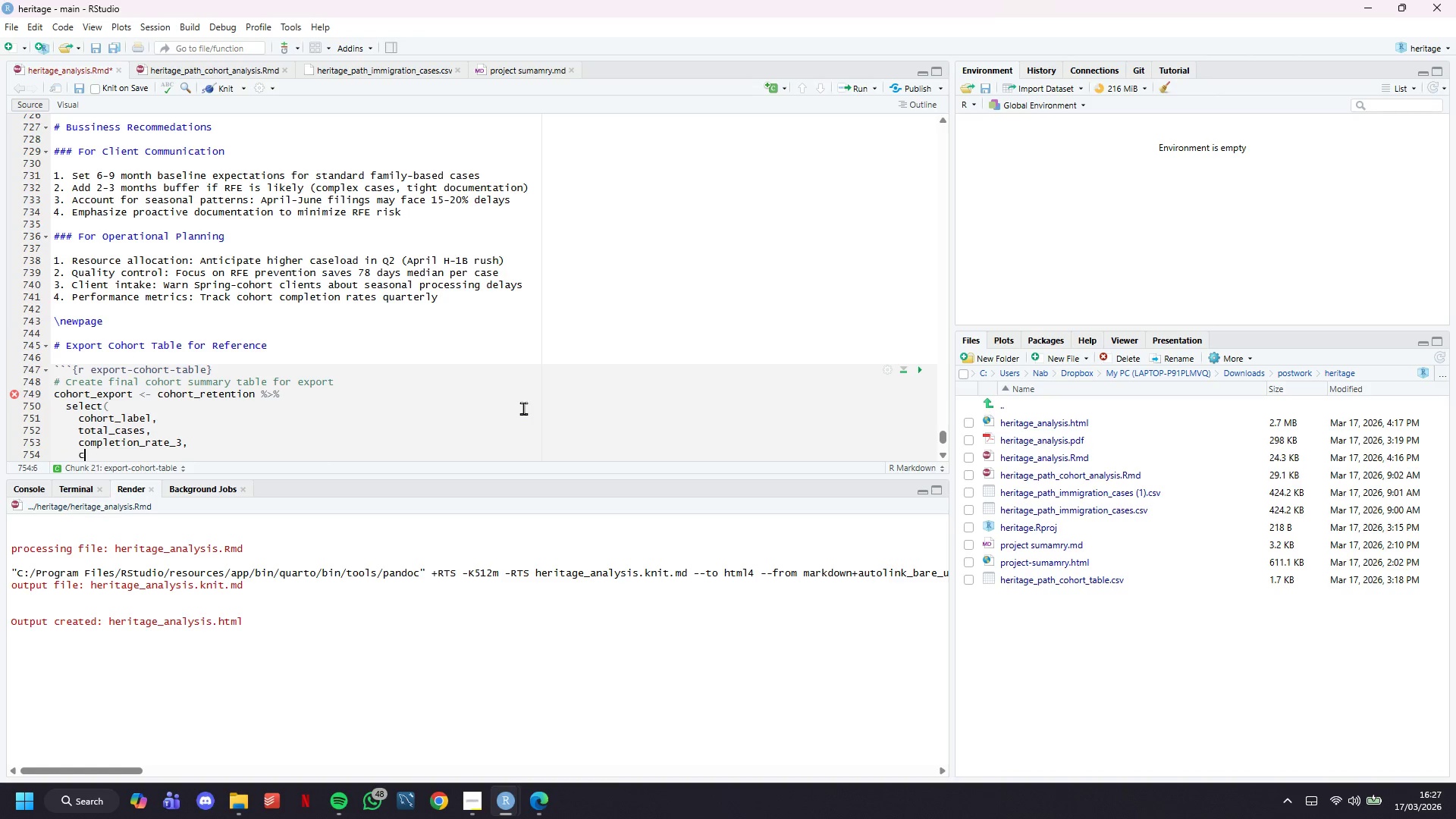 
 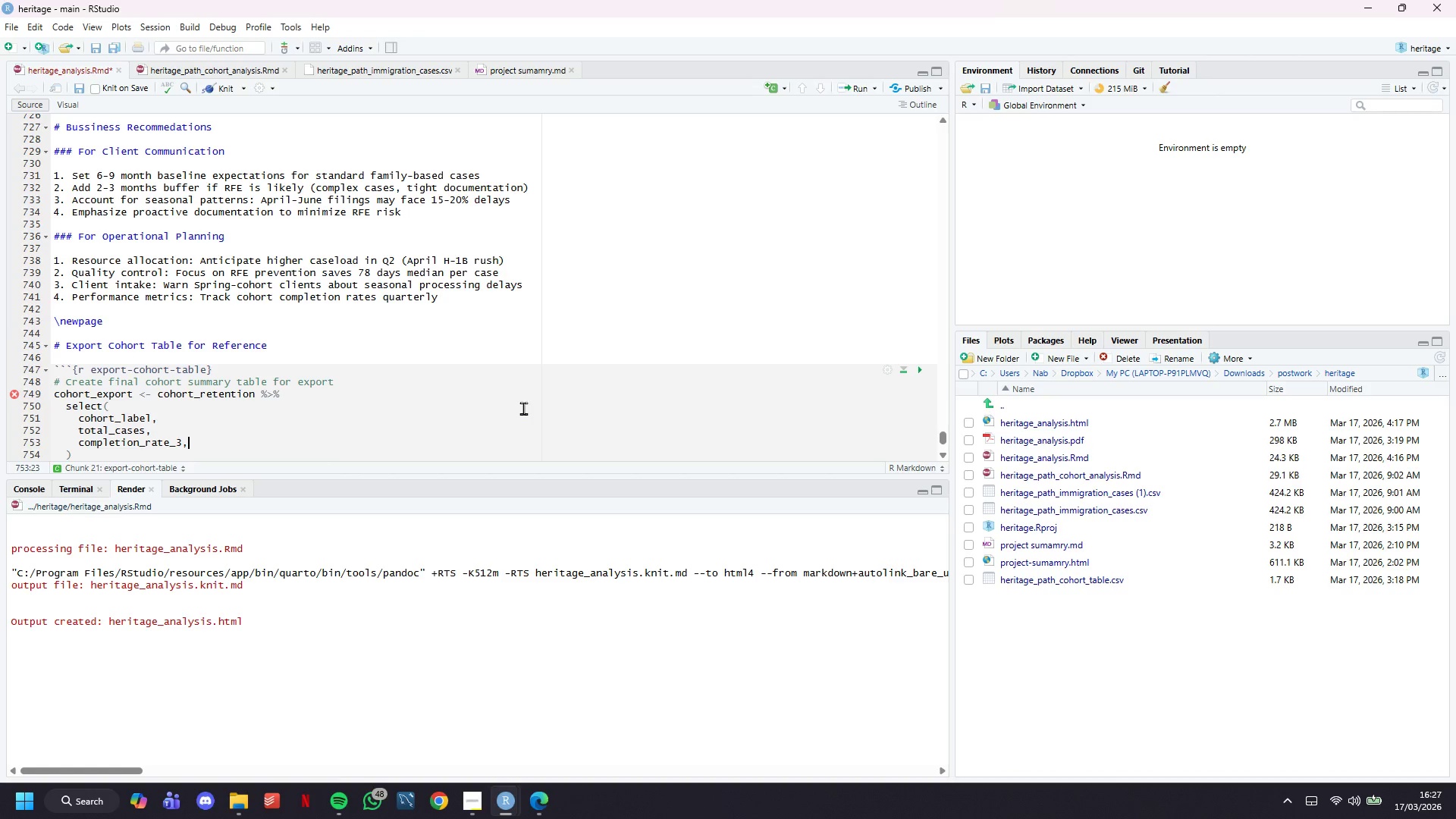 
key(Enter)
 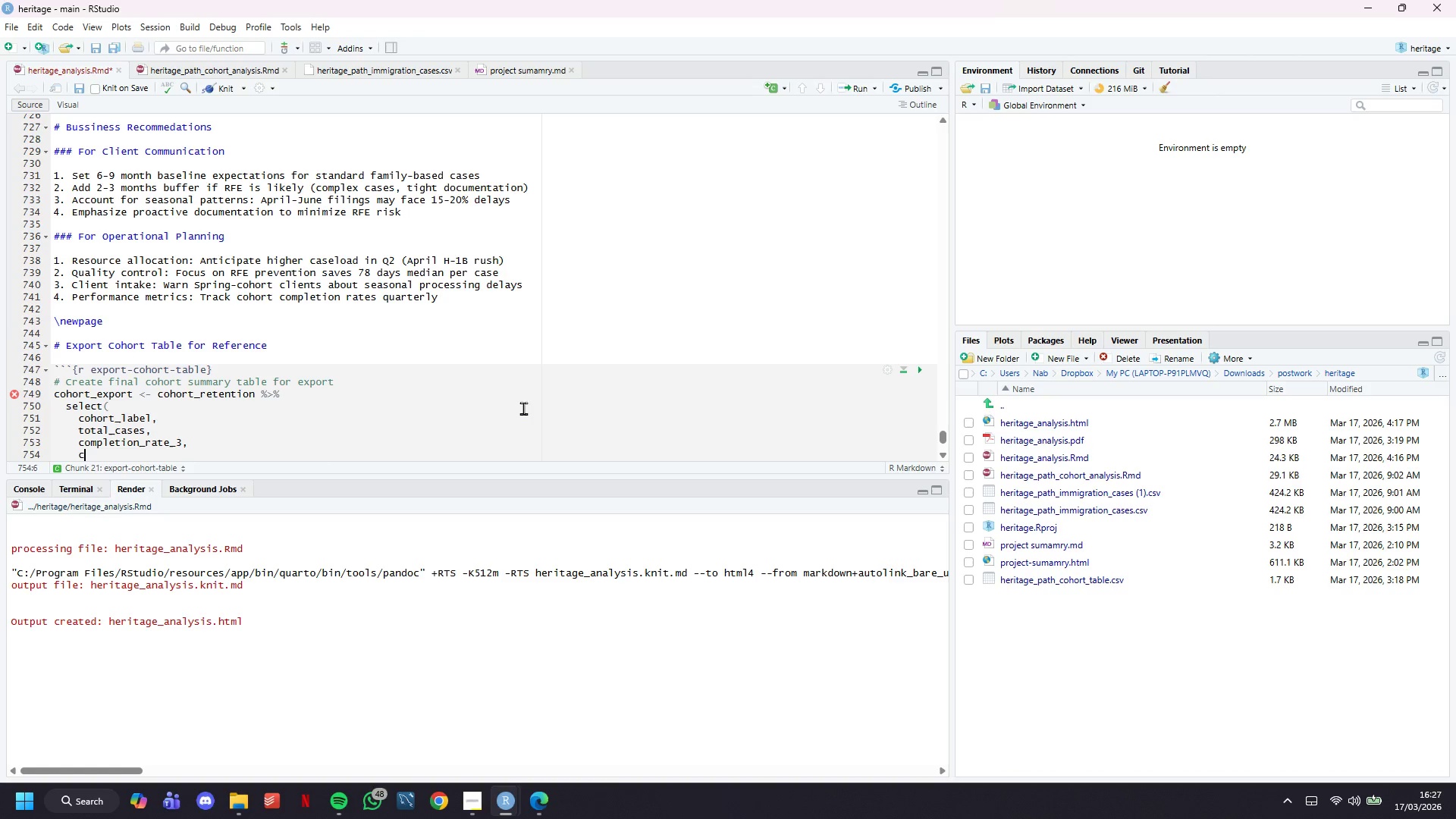 
type(completion_rate_6,)
 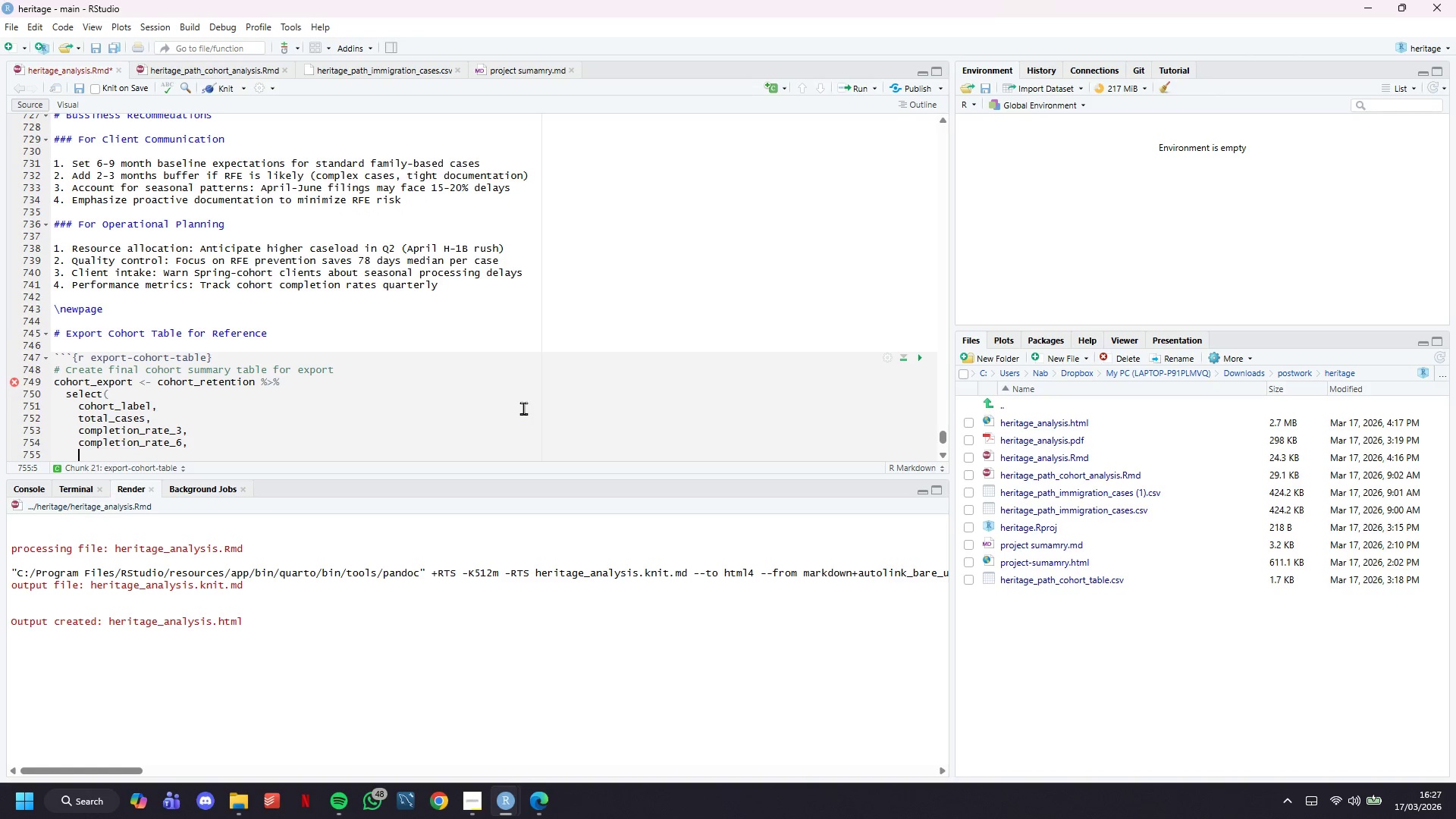 
 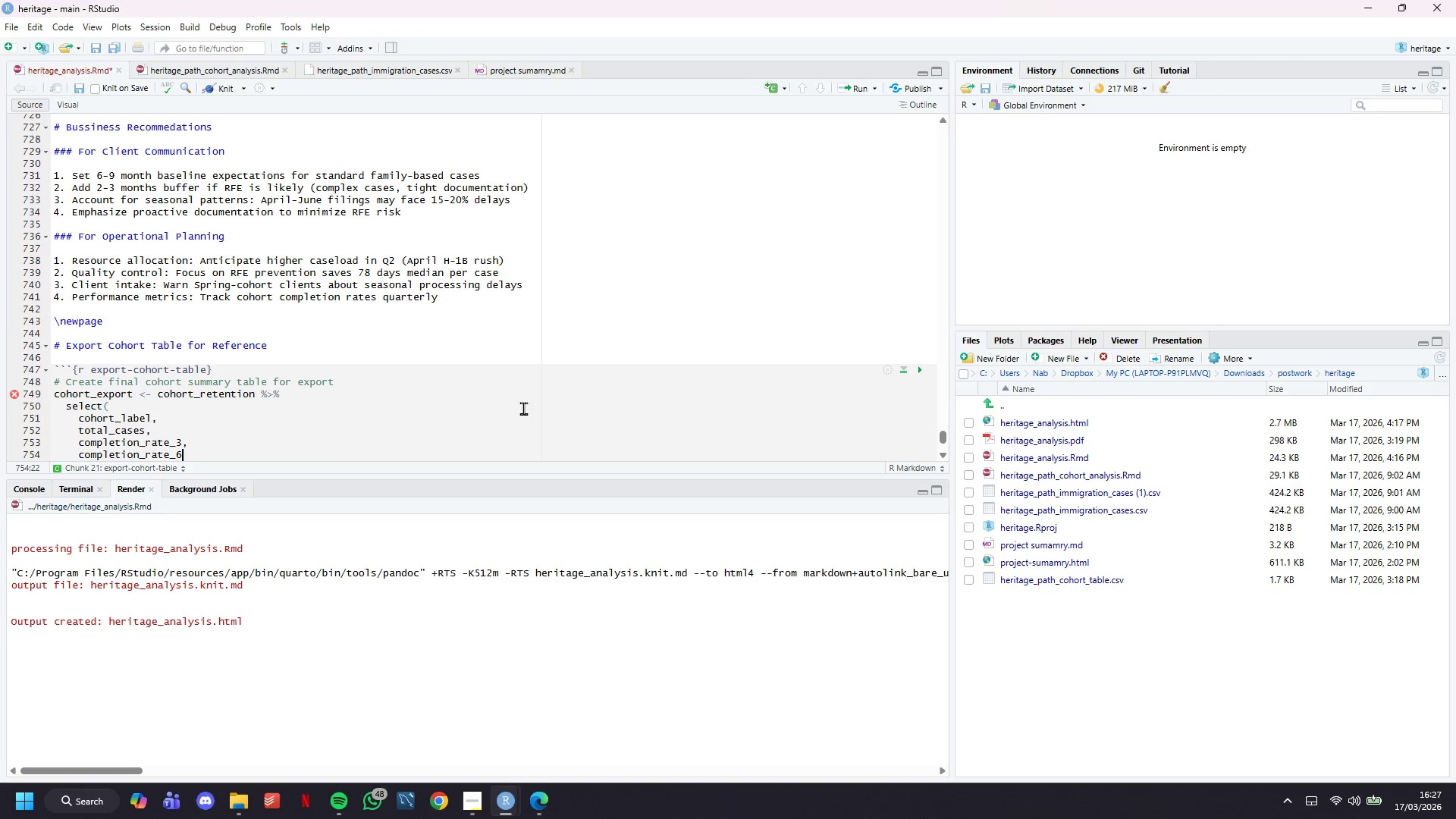 
key(Enter)
 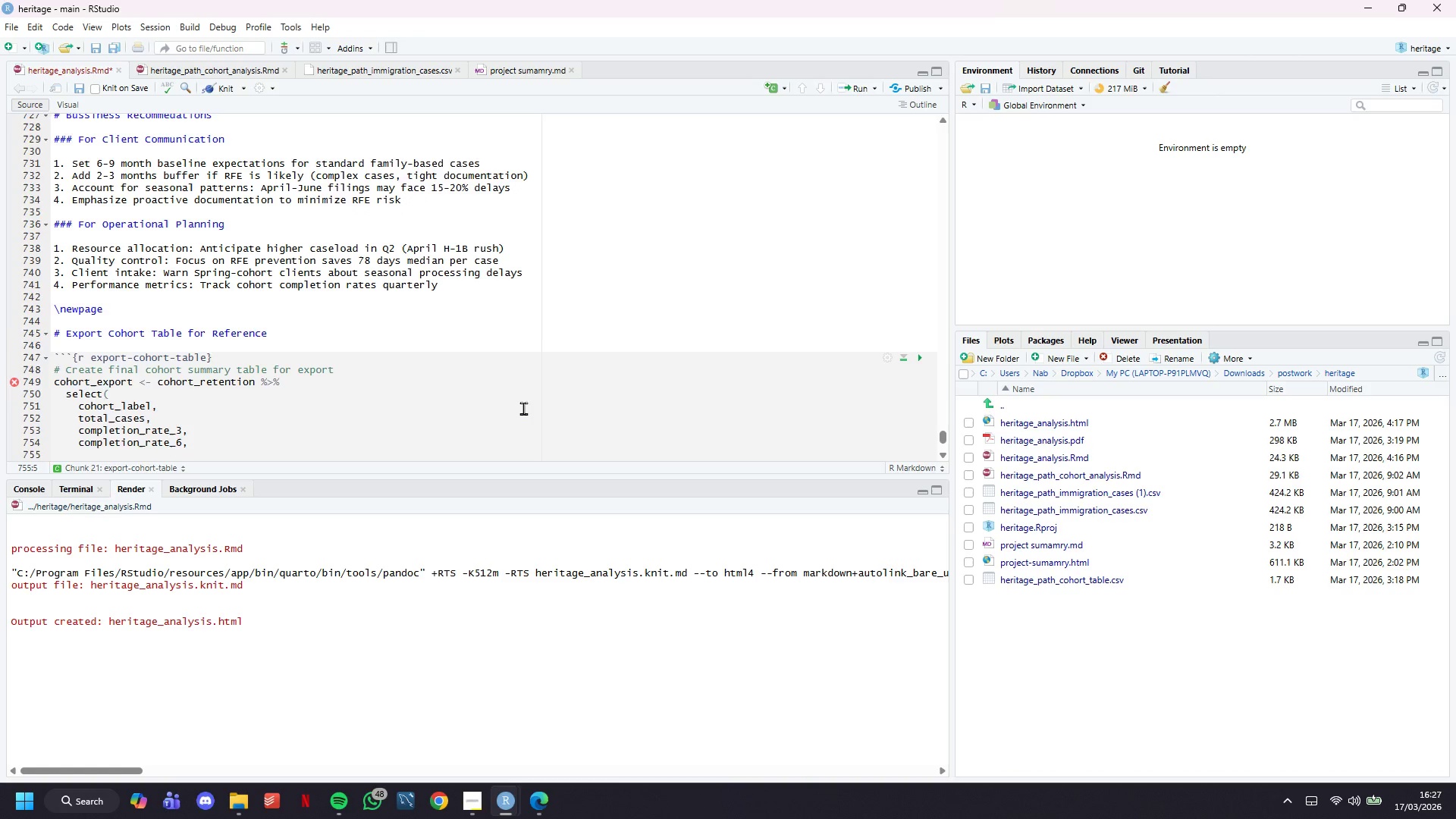 
key(C)
 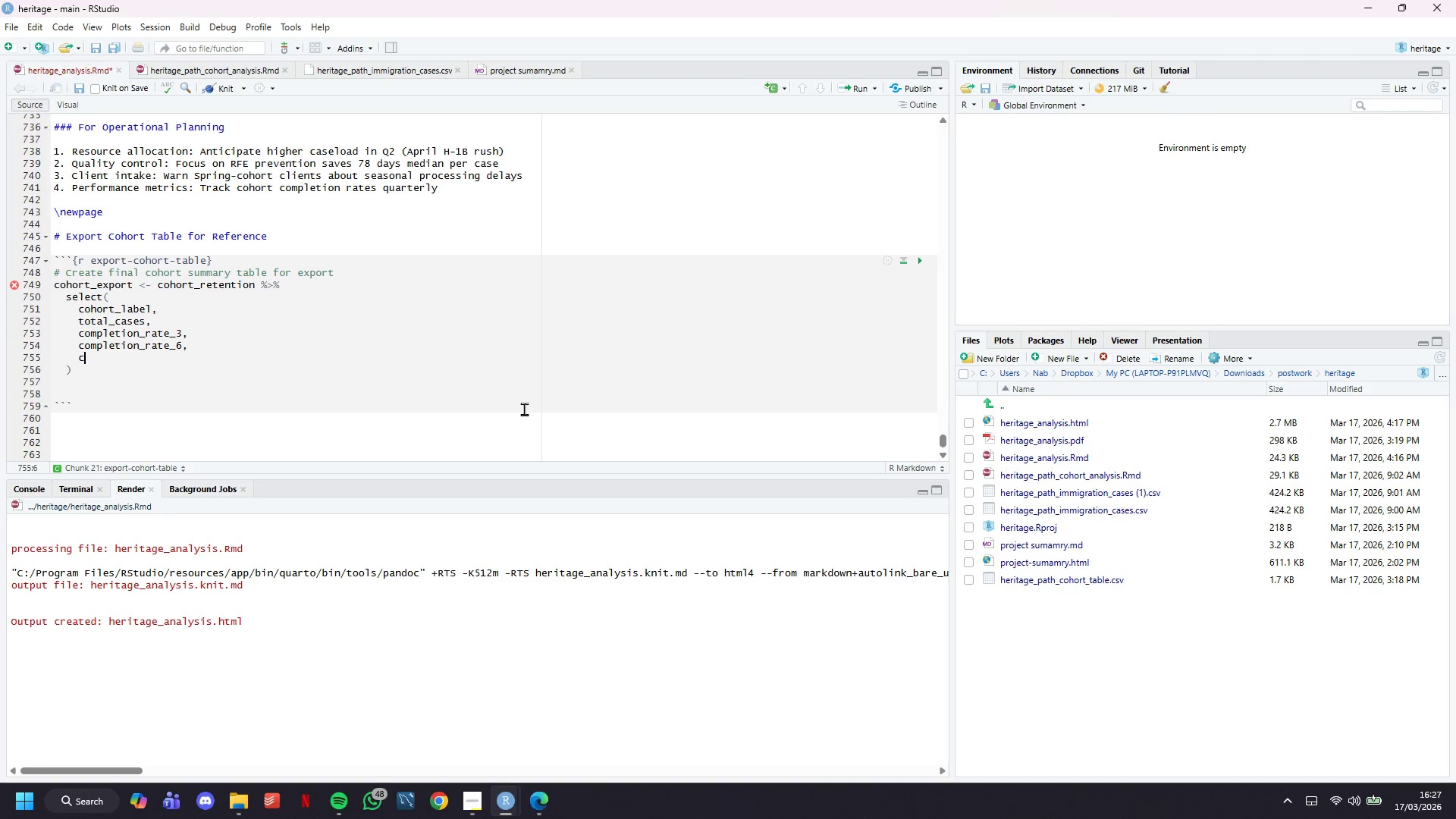 
scroll: coordinate [523, 408], scroll_direction: down, amount: 7.0
 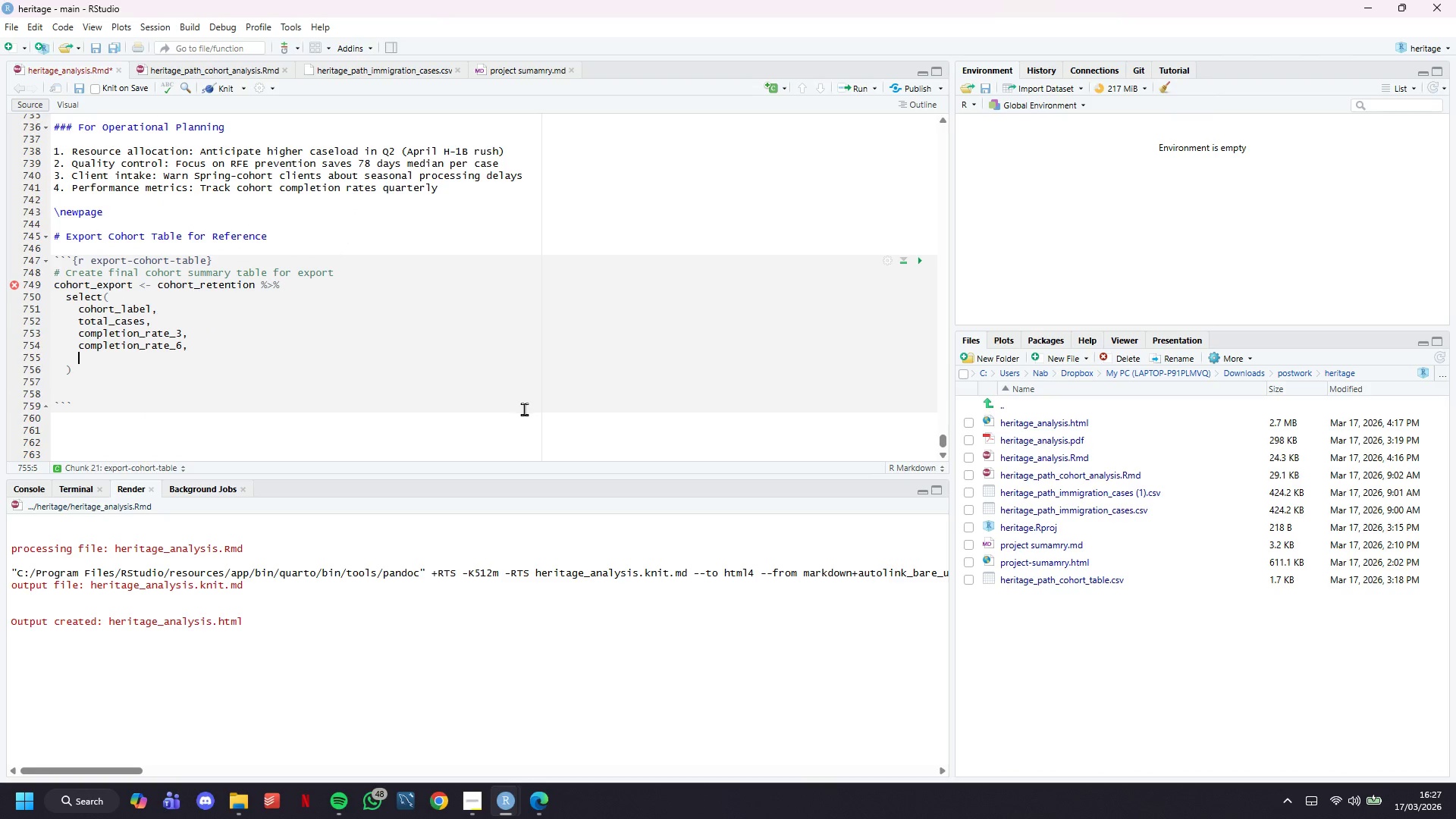 
type(ompletion_rate_9,)
 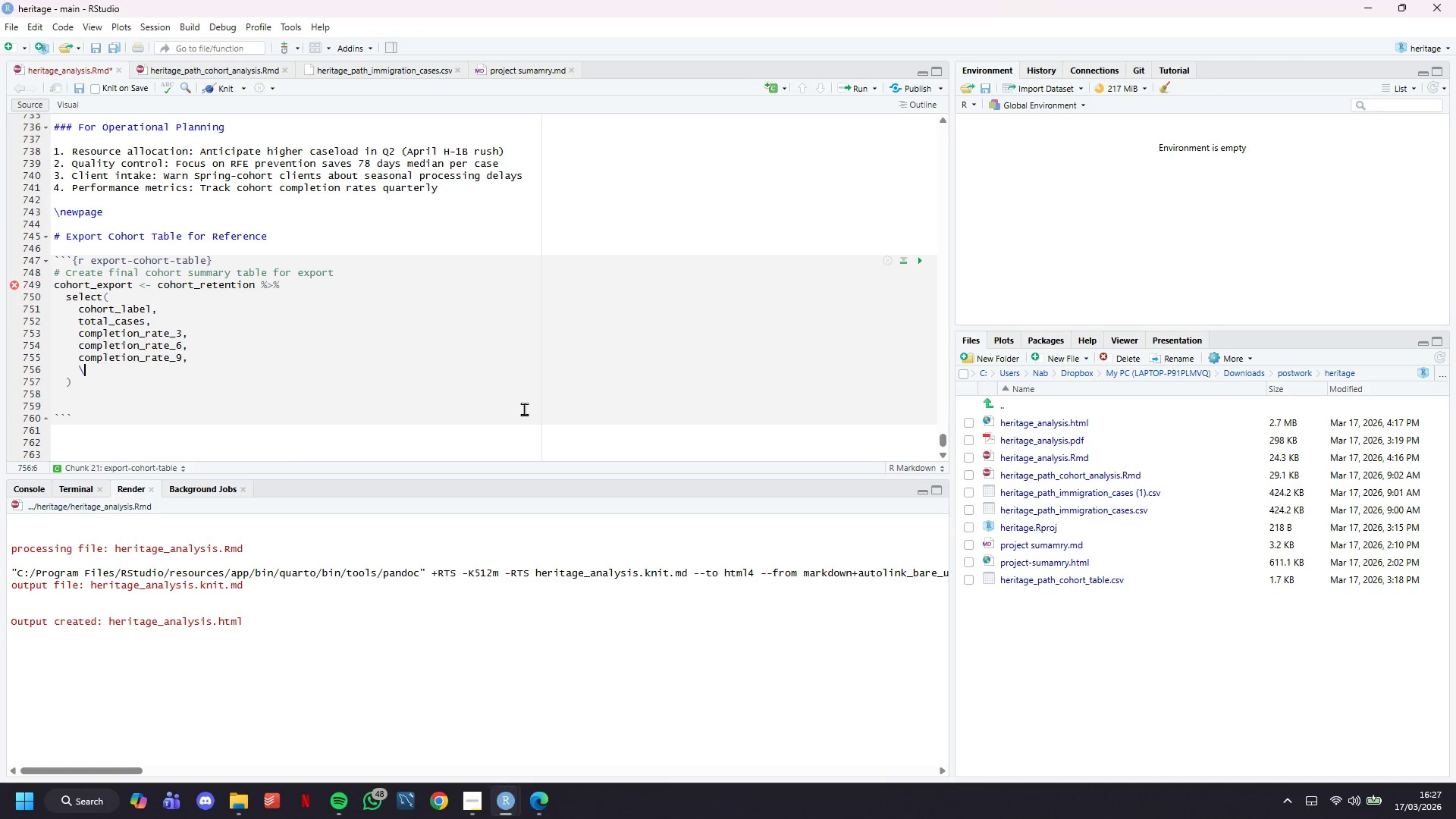 
 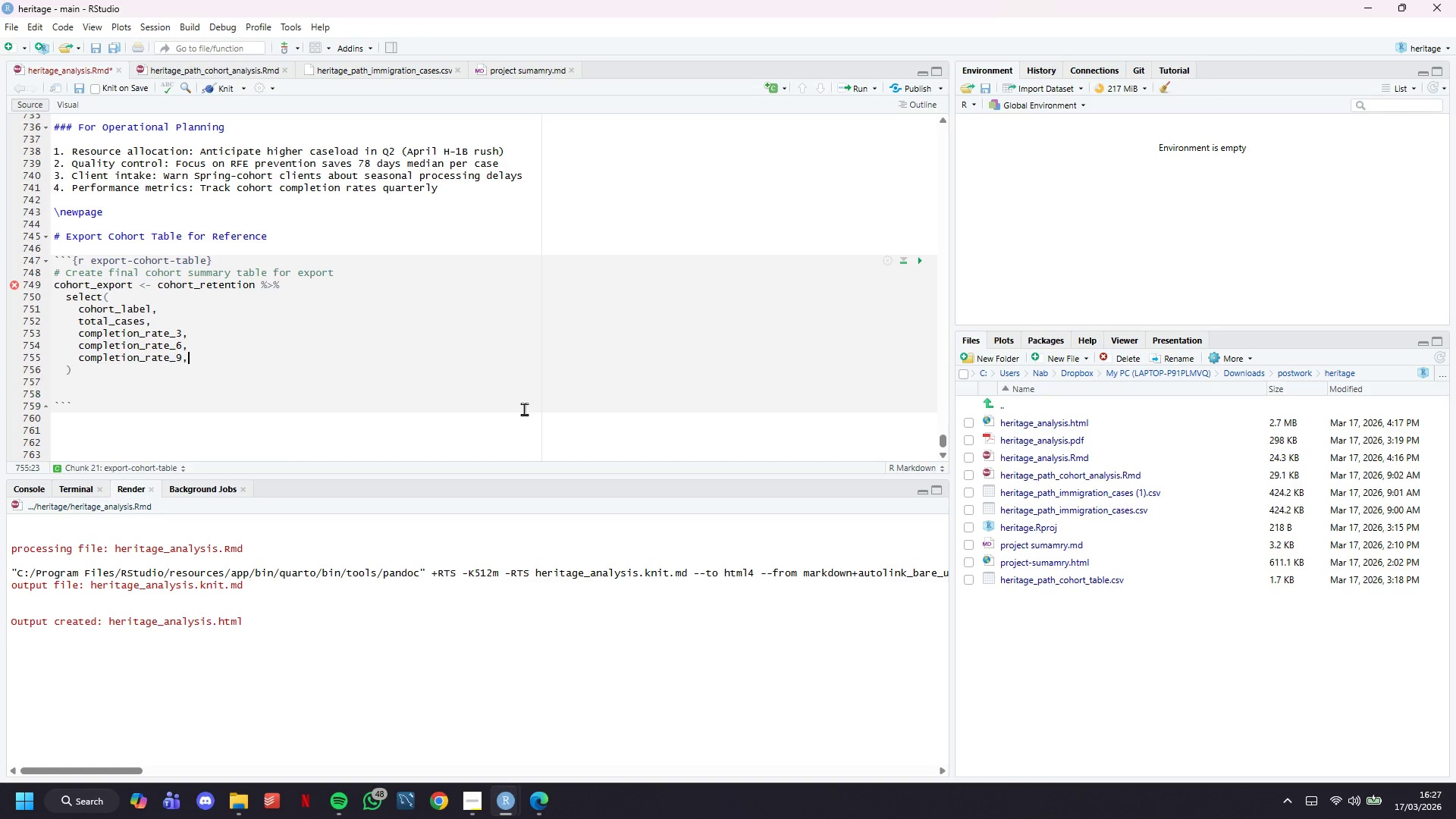 
key(Enter)
 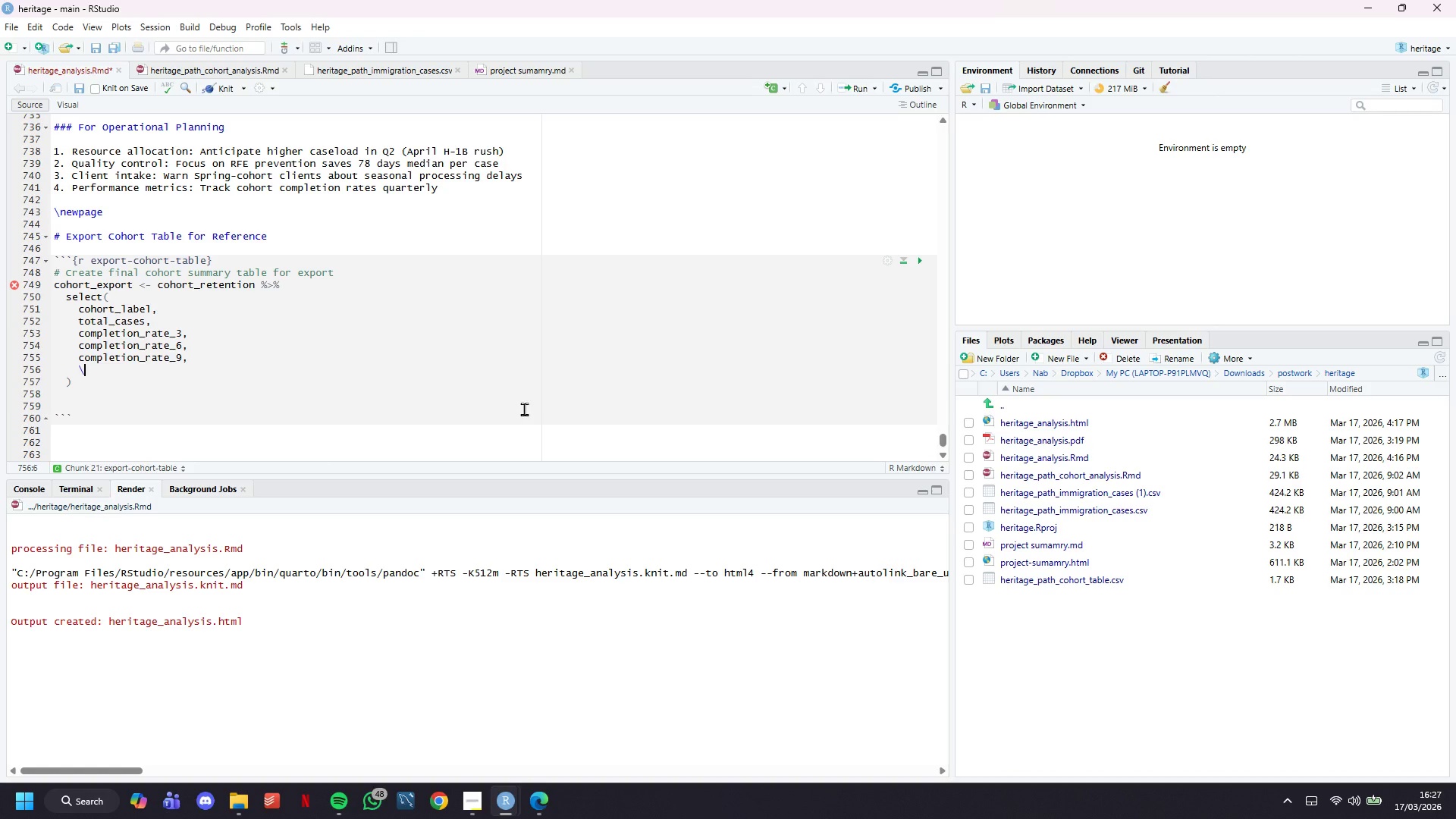 
type(\)
key(Backspace)
type(completion_rate_12,)
 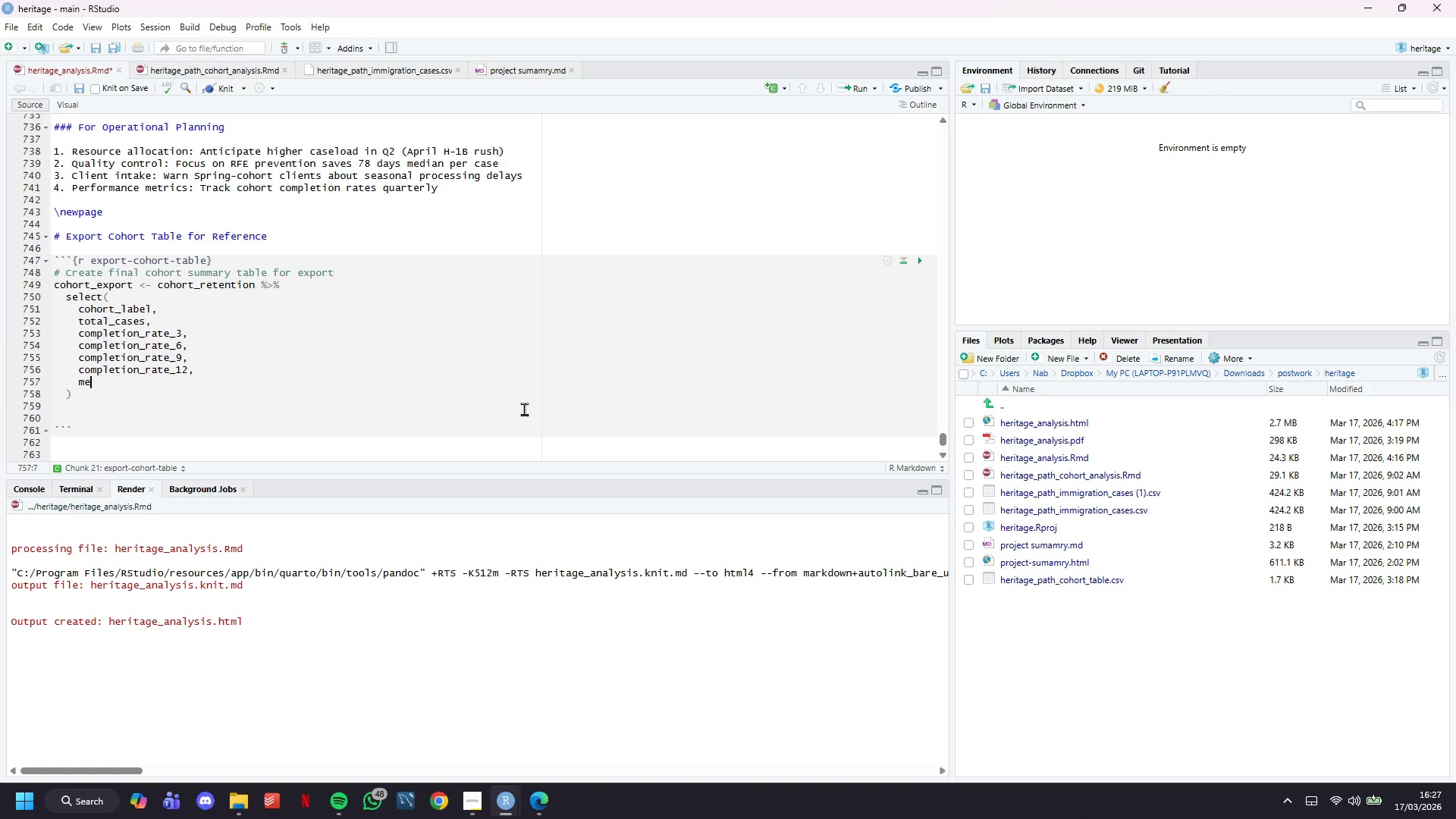 
 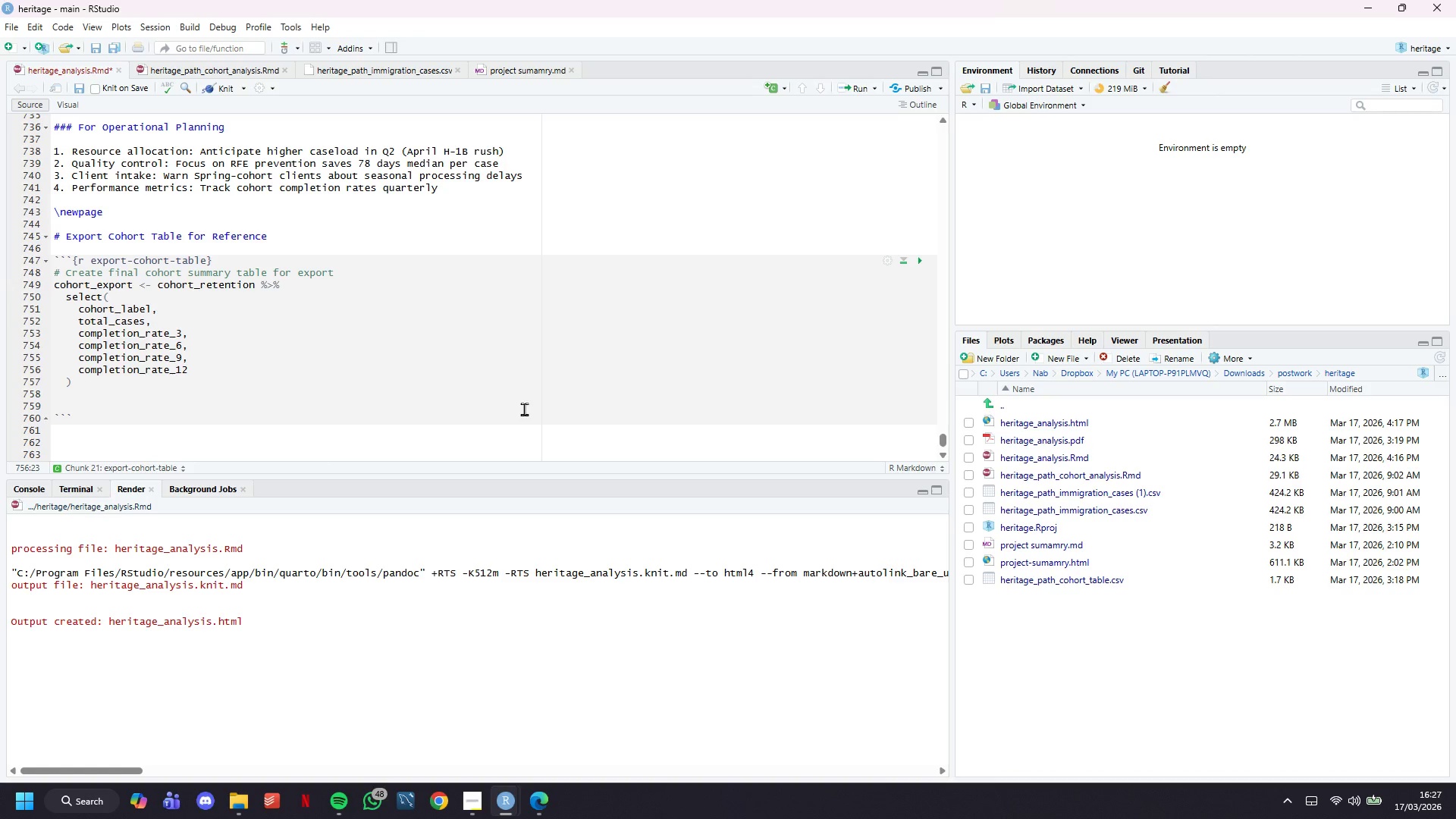 
key(Enter)
 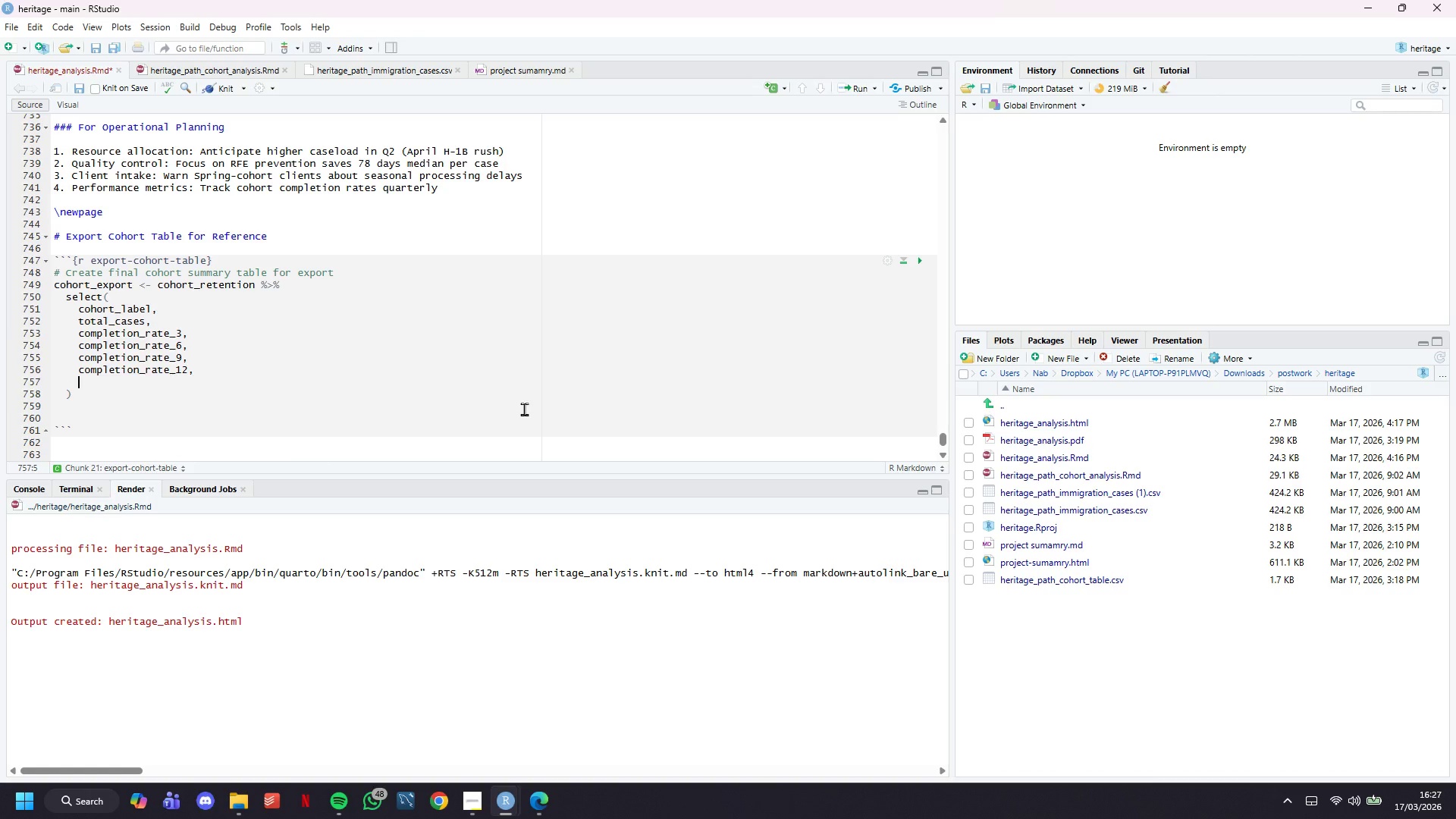 
type(median_days)
 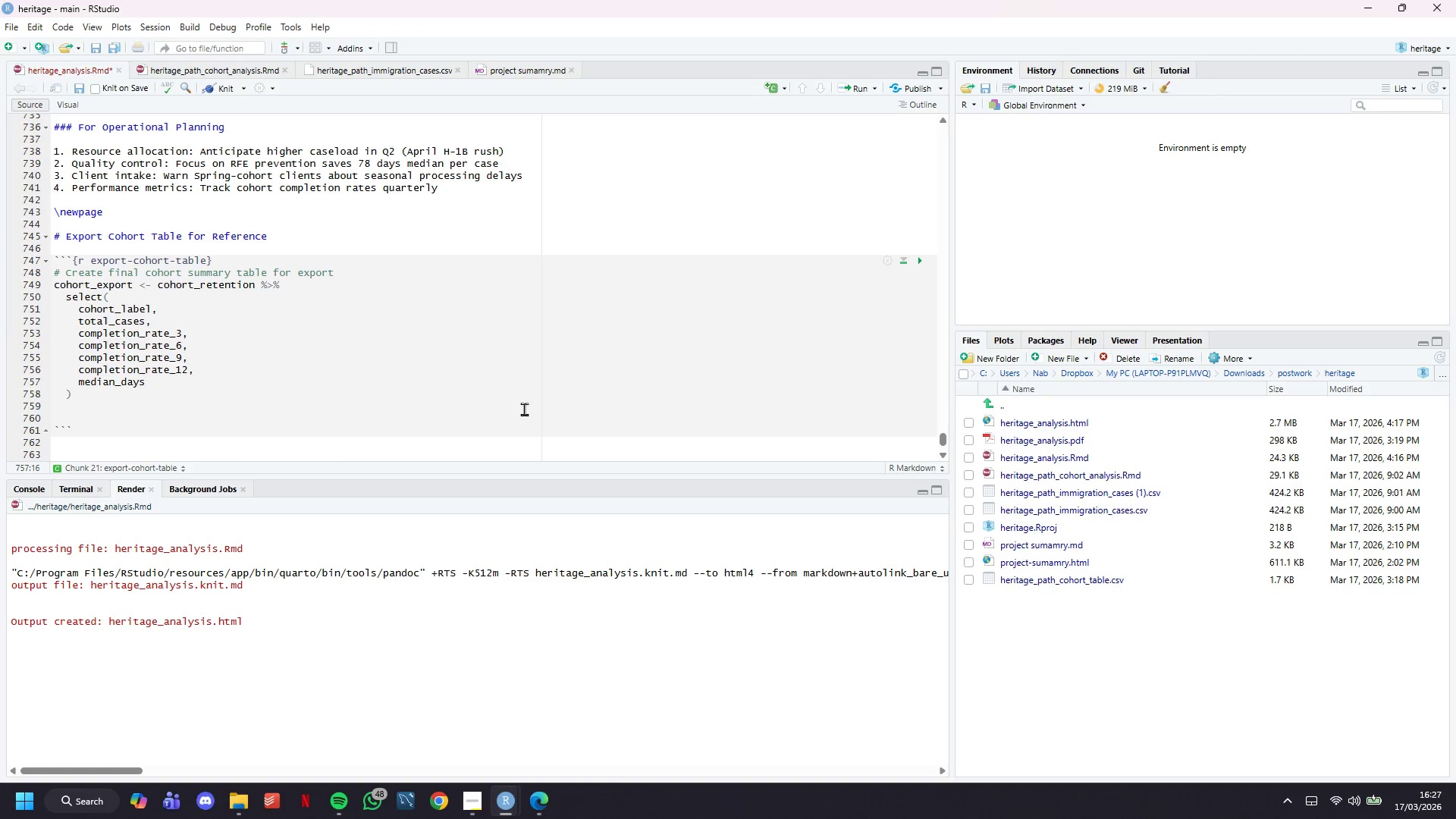 
key(ArrowDown)
 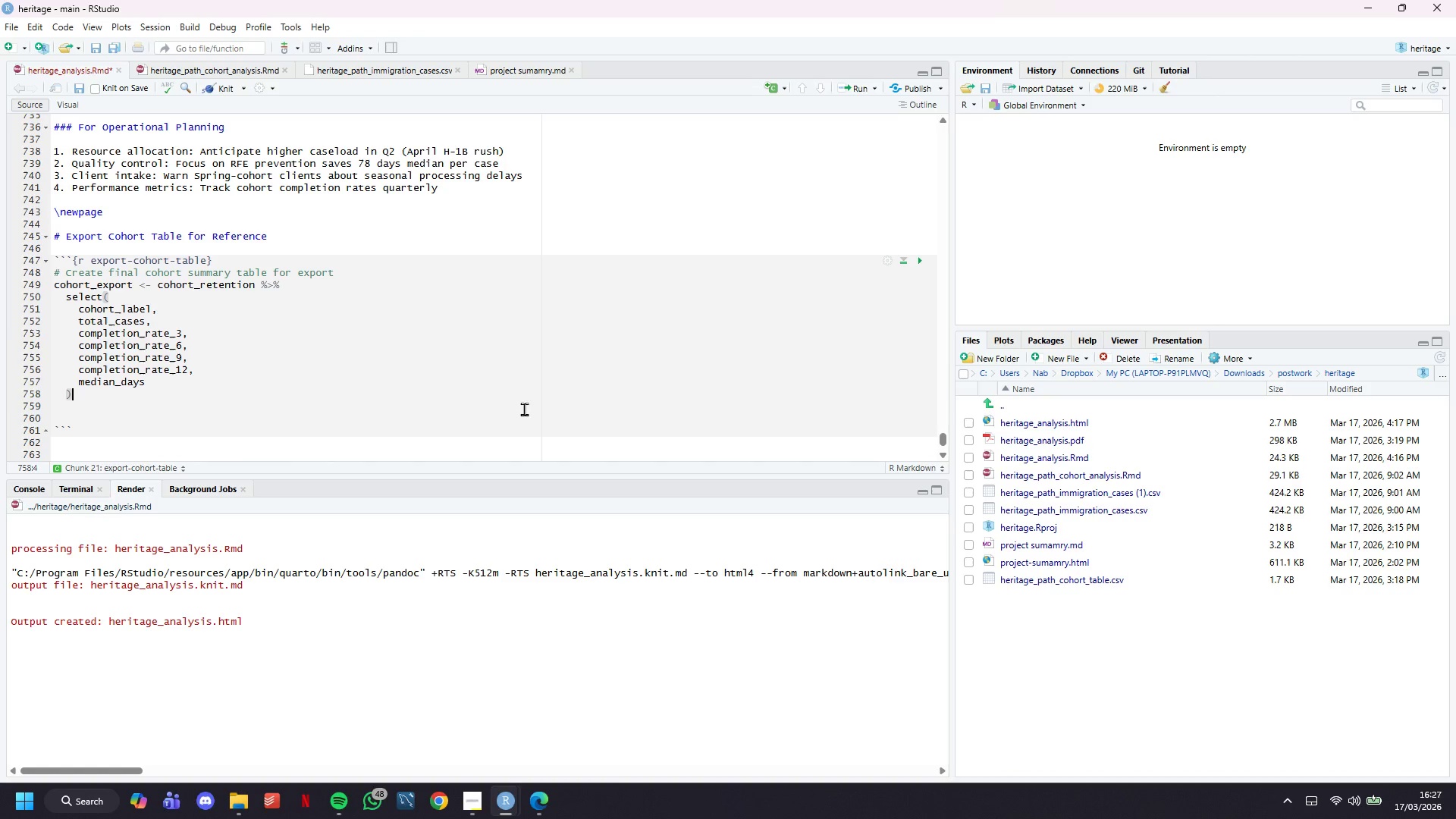 
key(Space)
 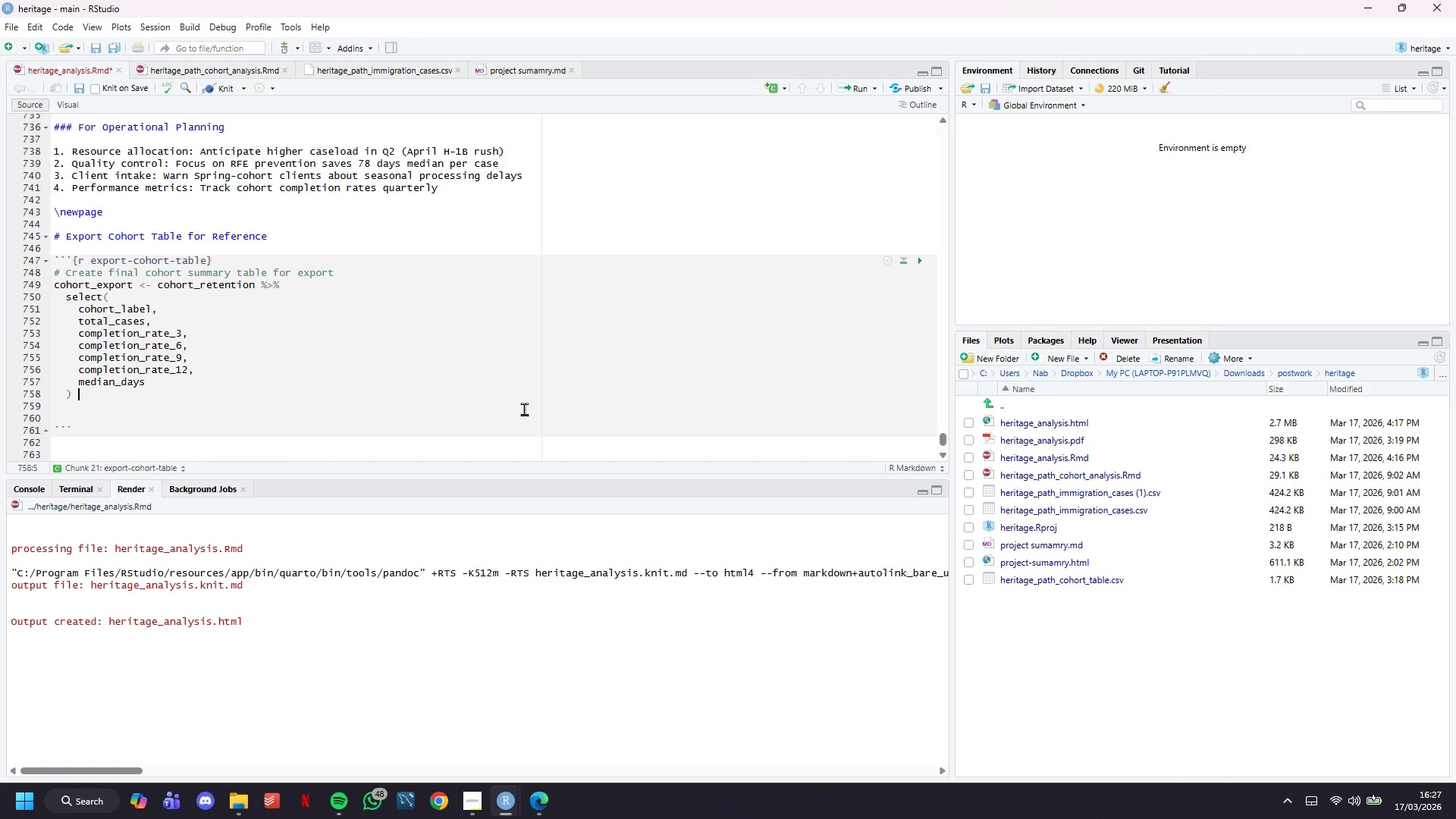 
key(Shift+5)
 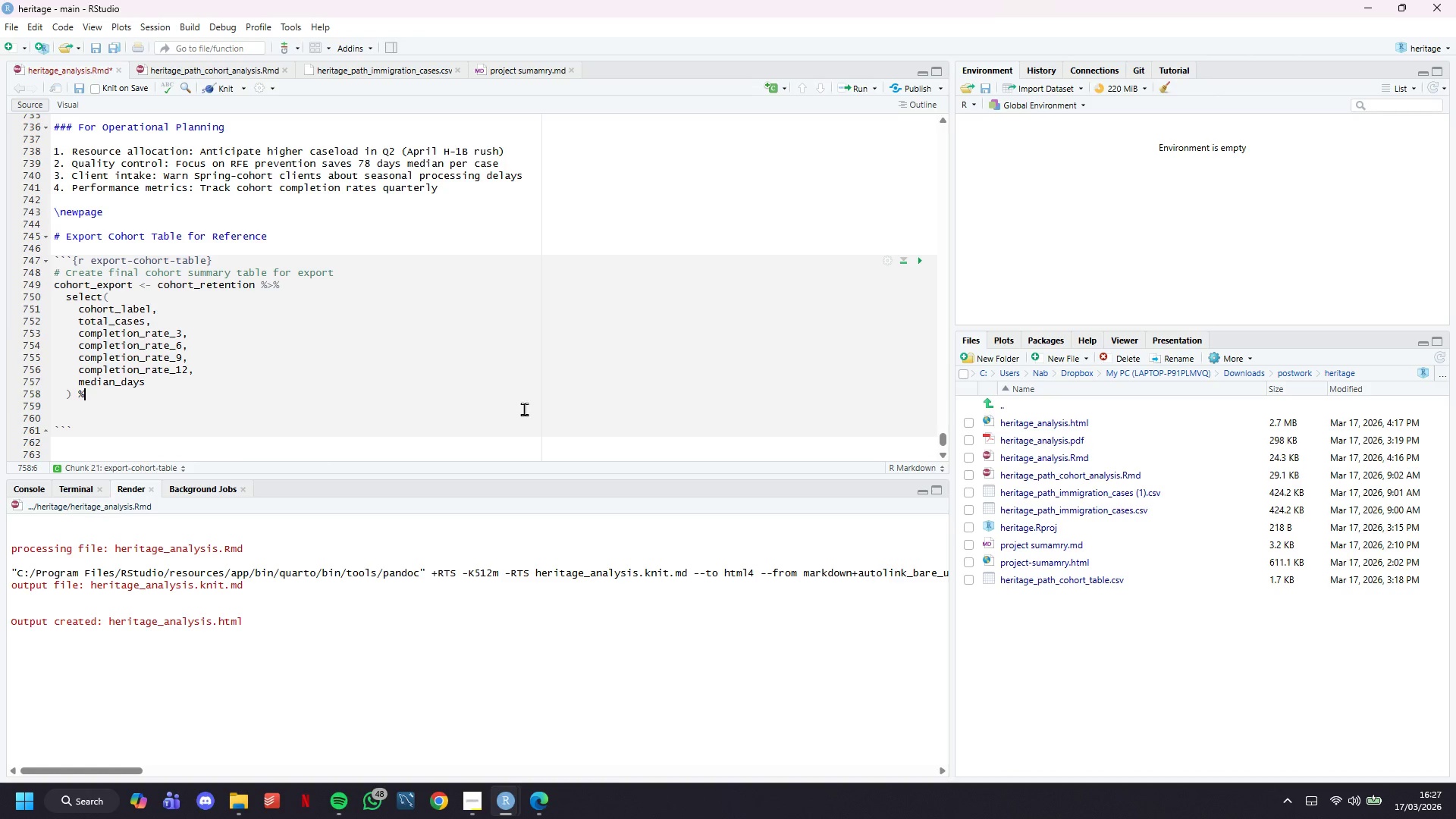 
key(Shift+Period)
 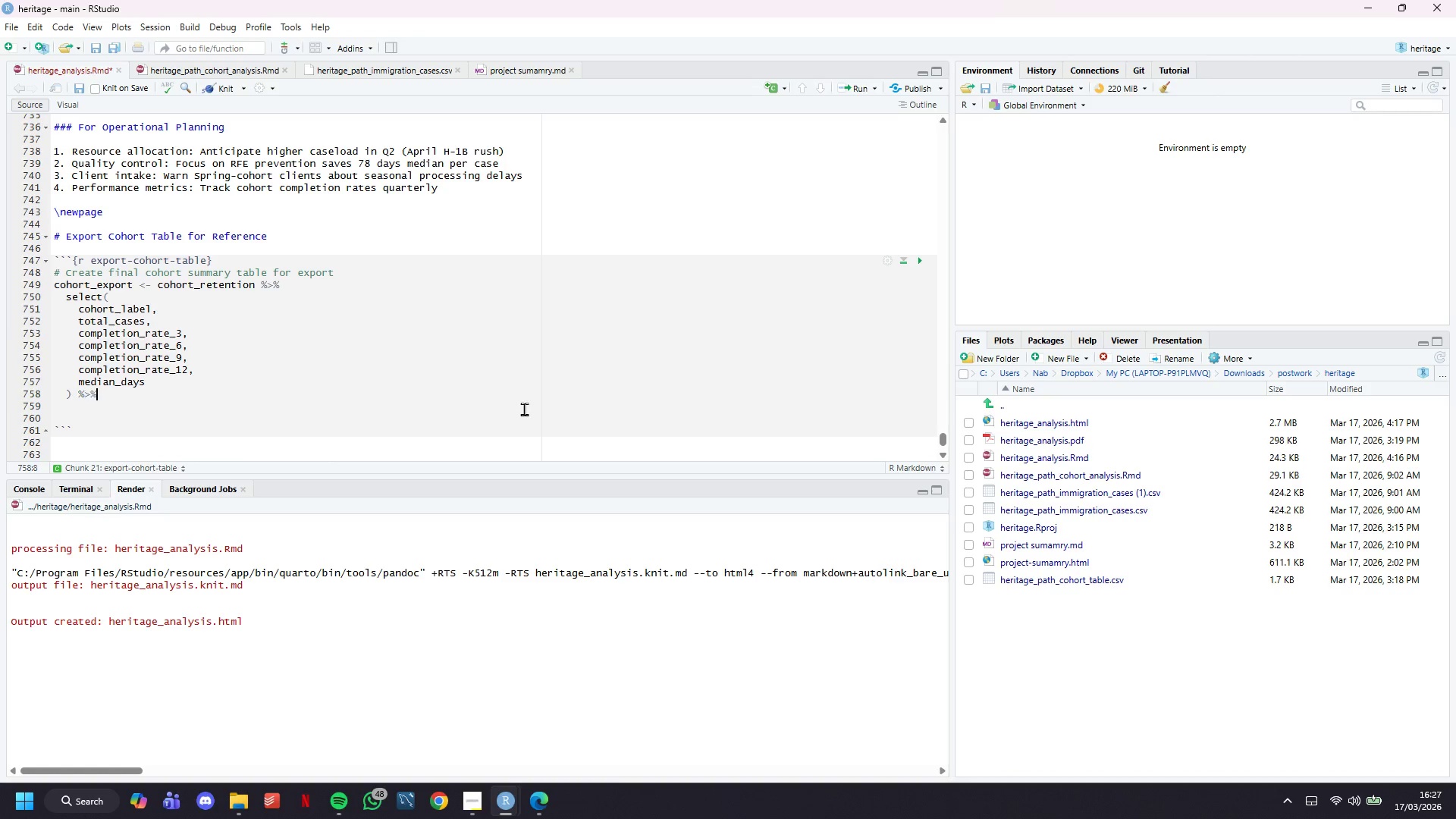 
key(Shift+5)
 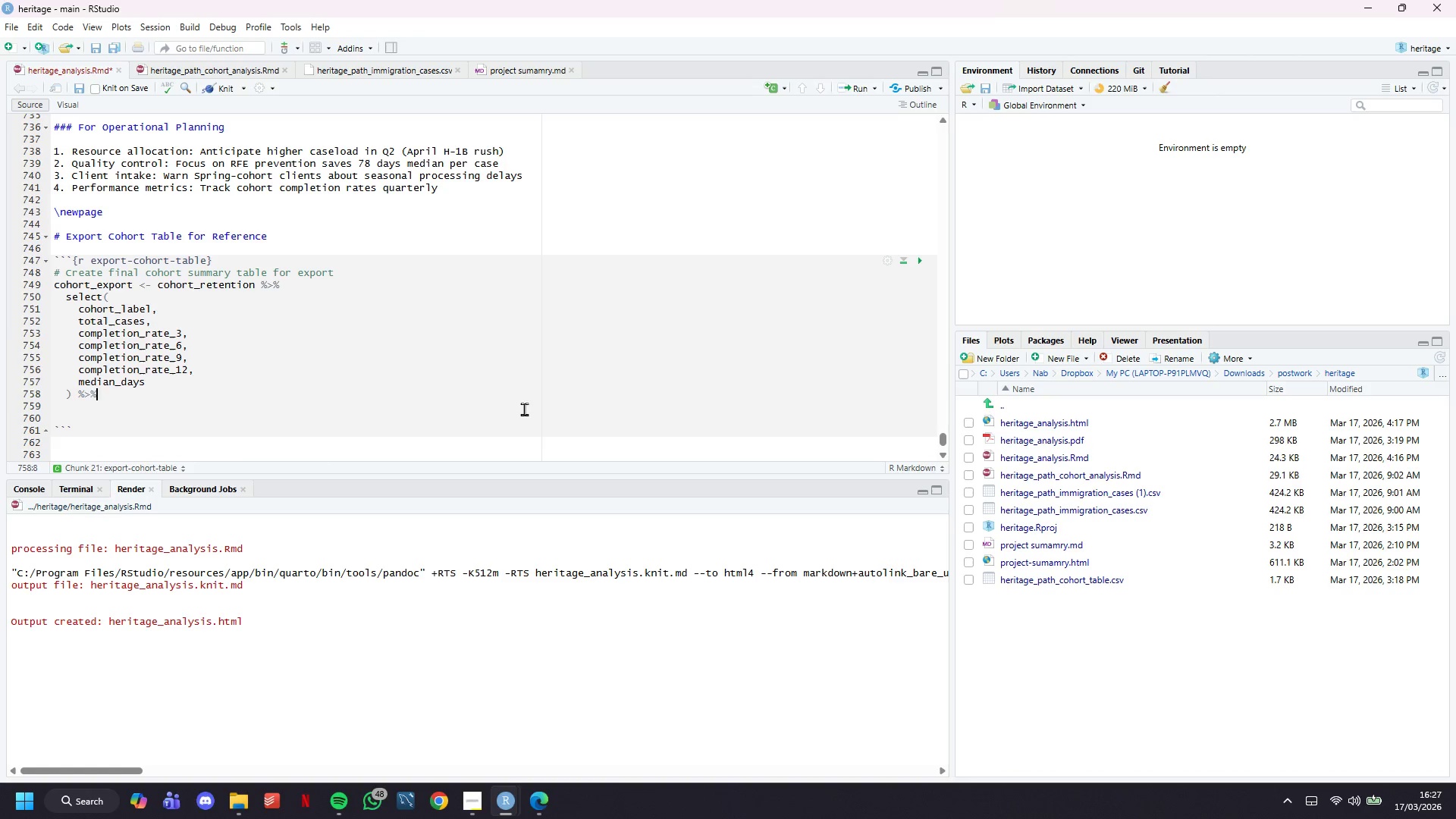 
key(Enter)
 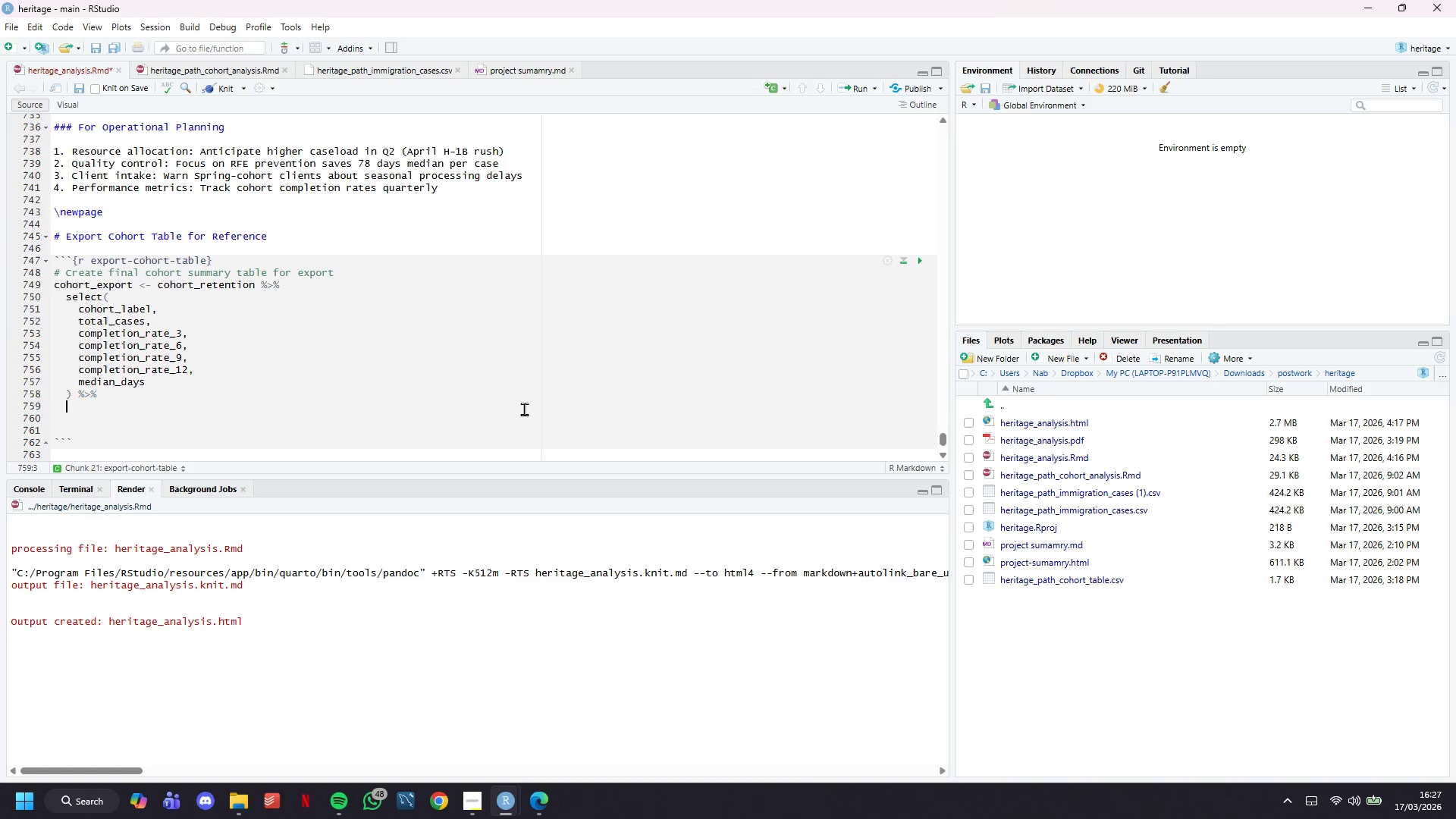 
type(rename()
 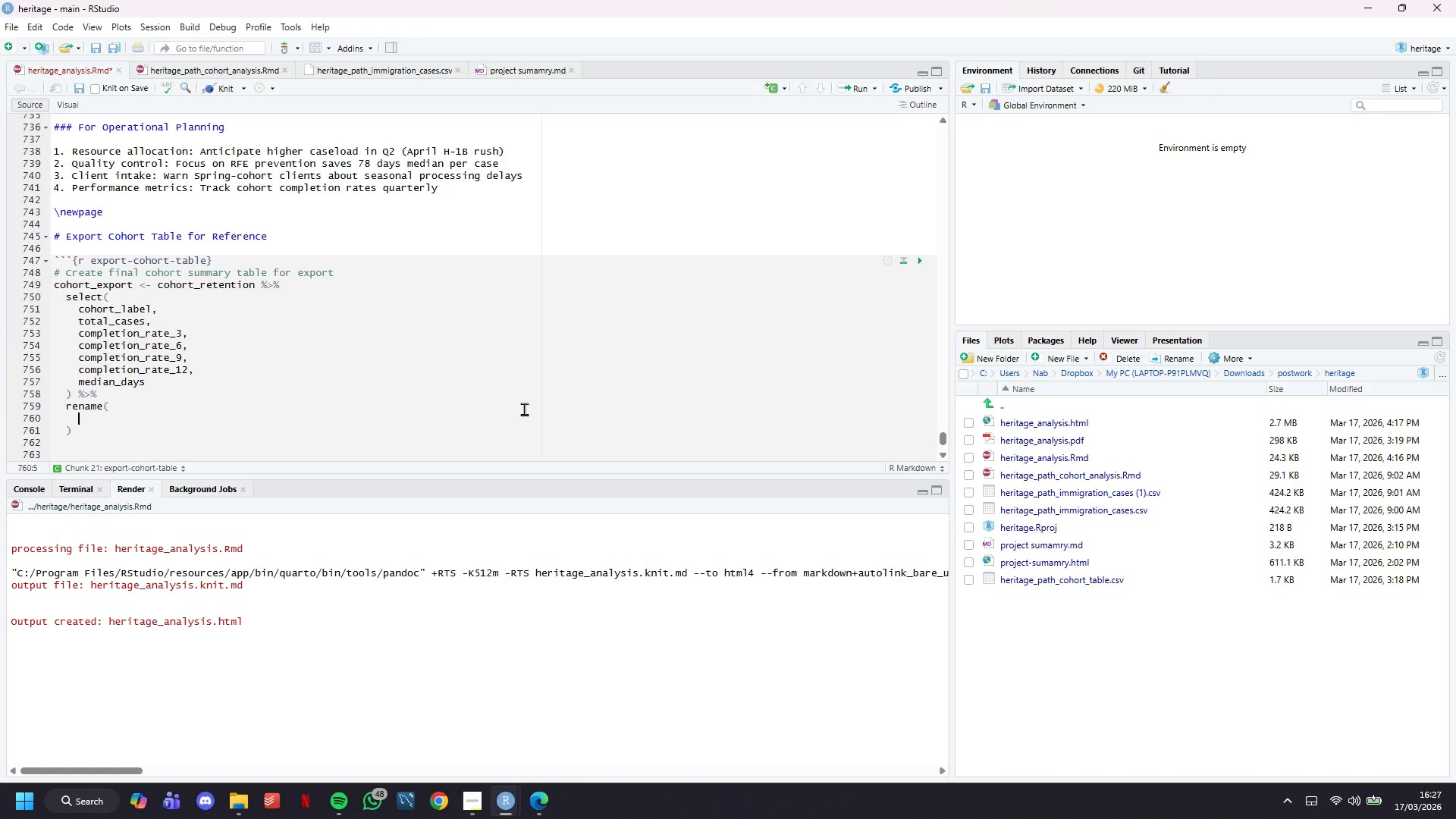 
 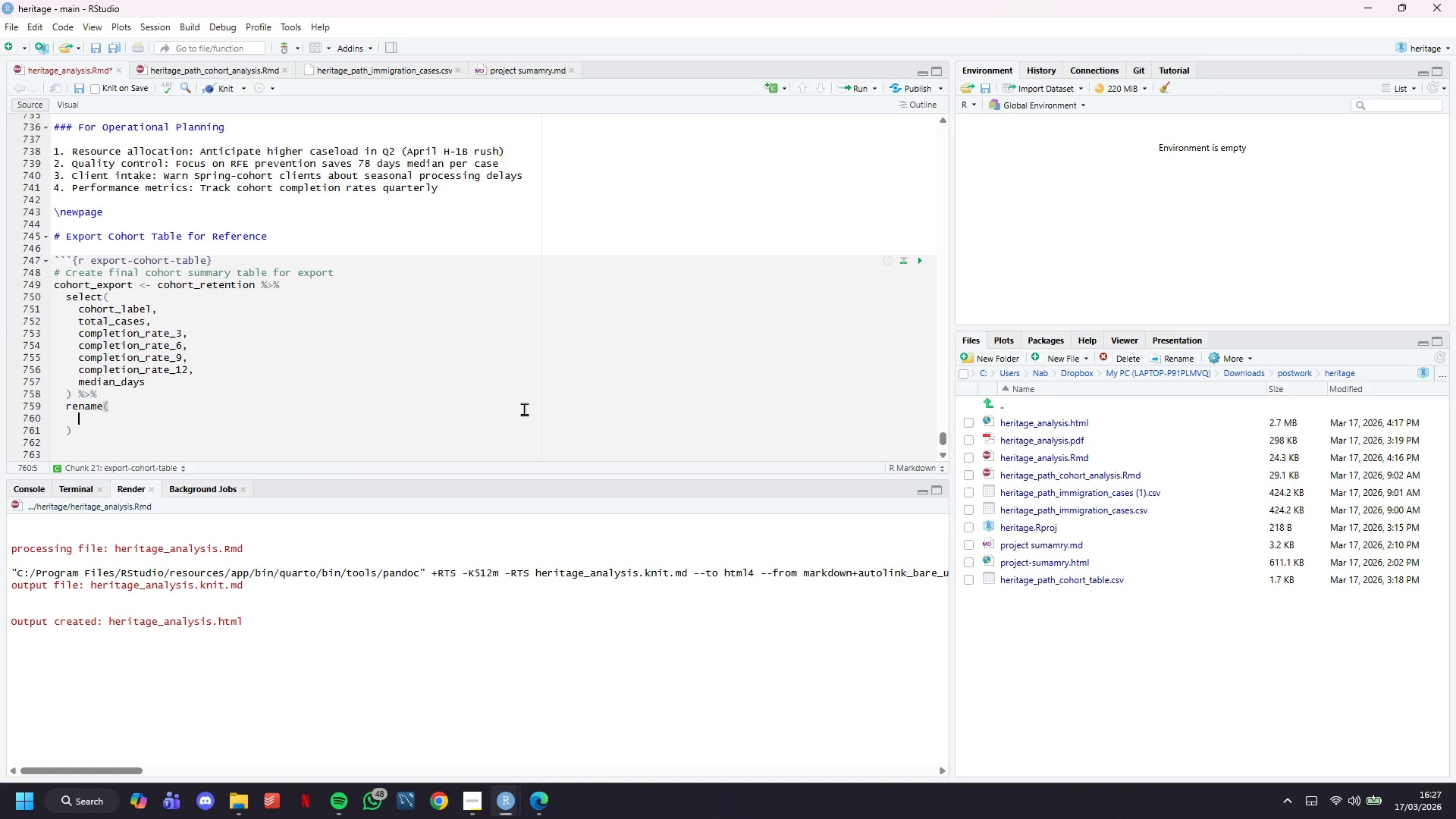 
key(Enter)
 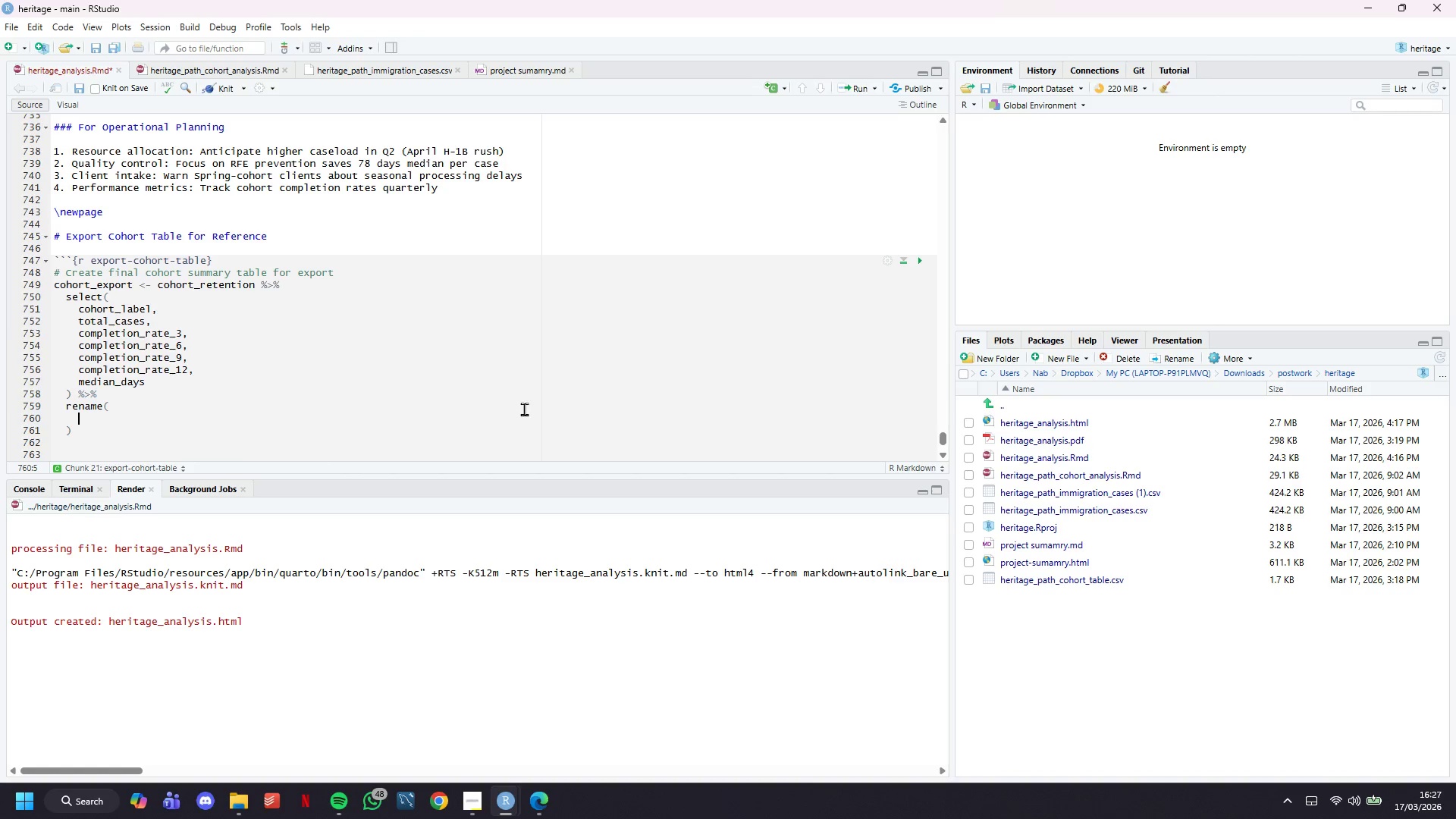 
wait(5.67)
 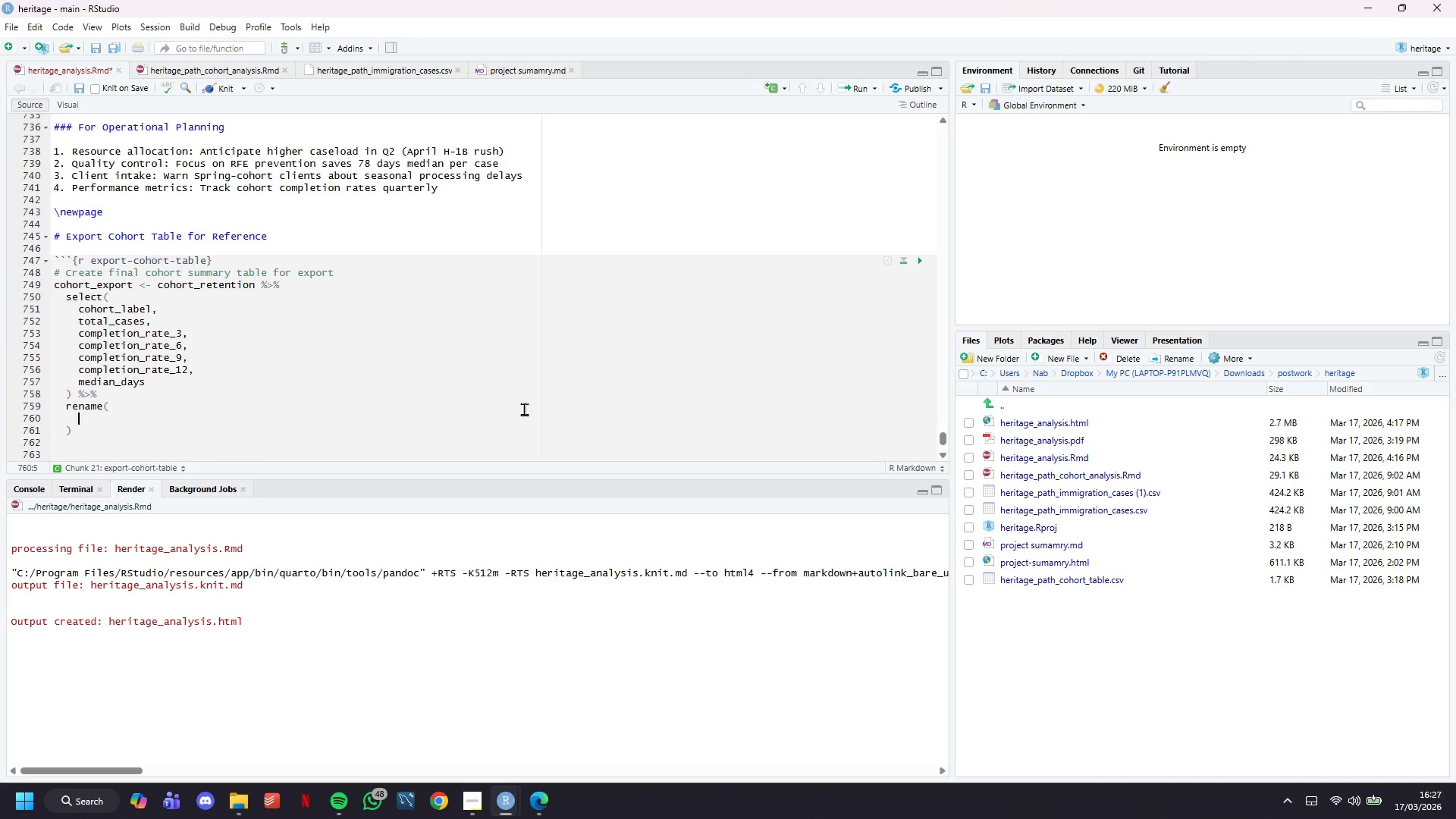 
type("Cohort)
 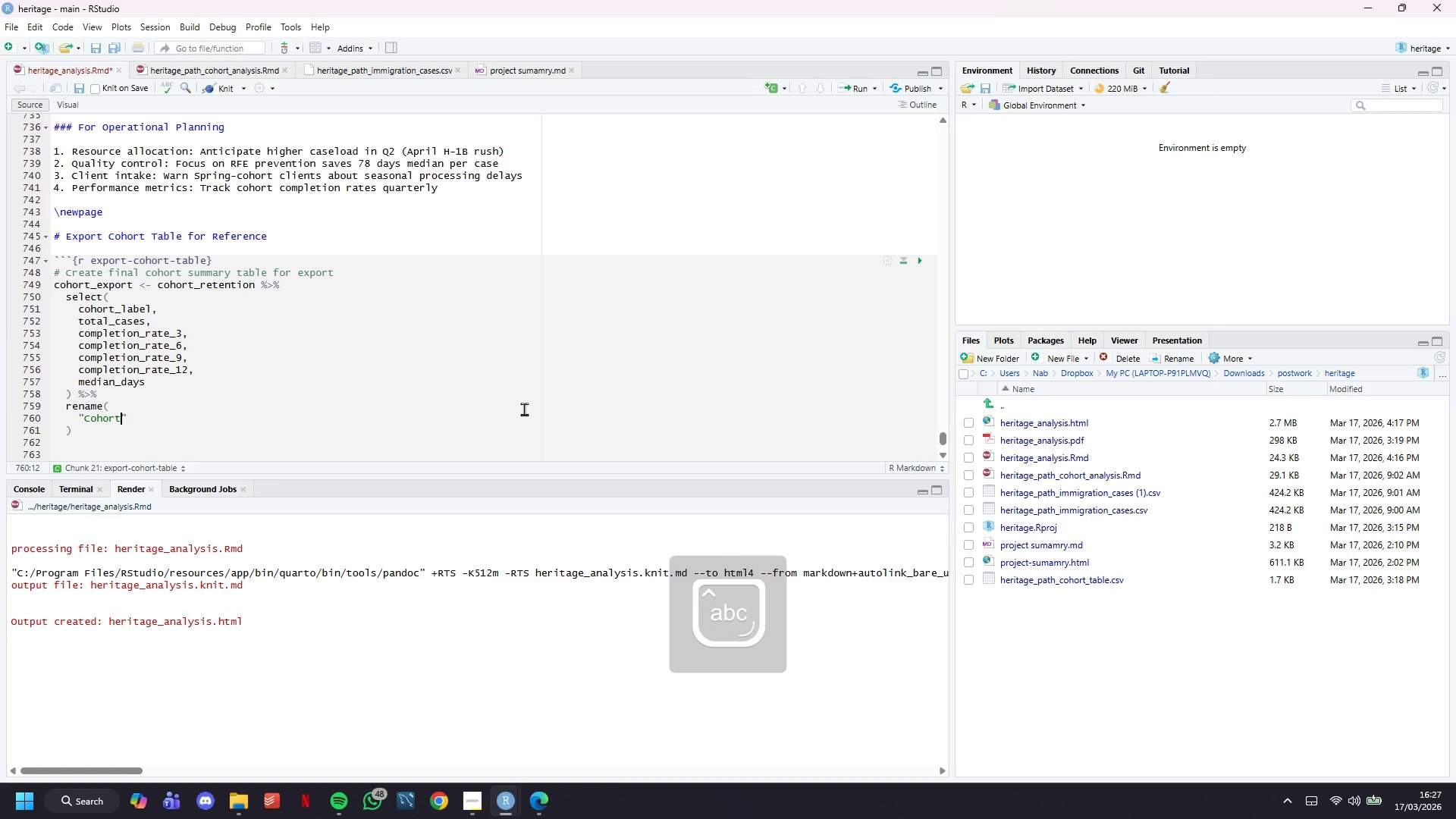 
key(ArrowRight)
 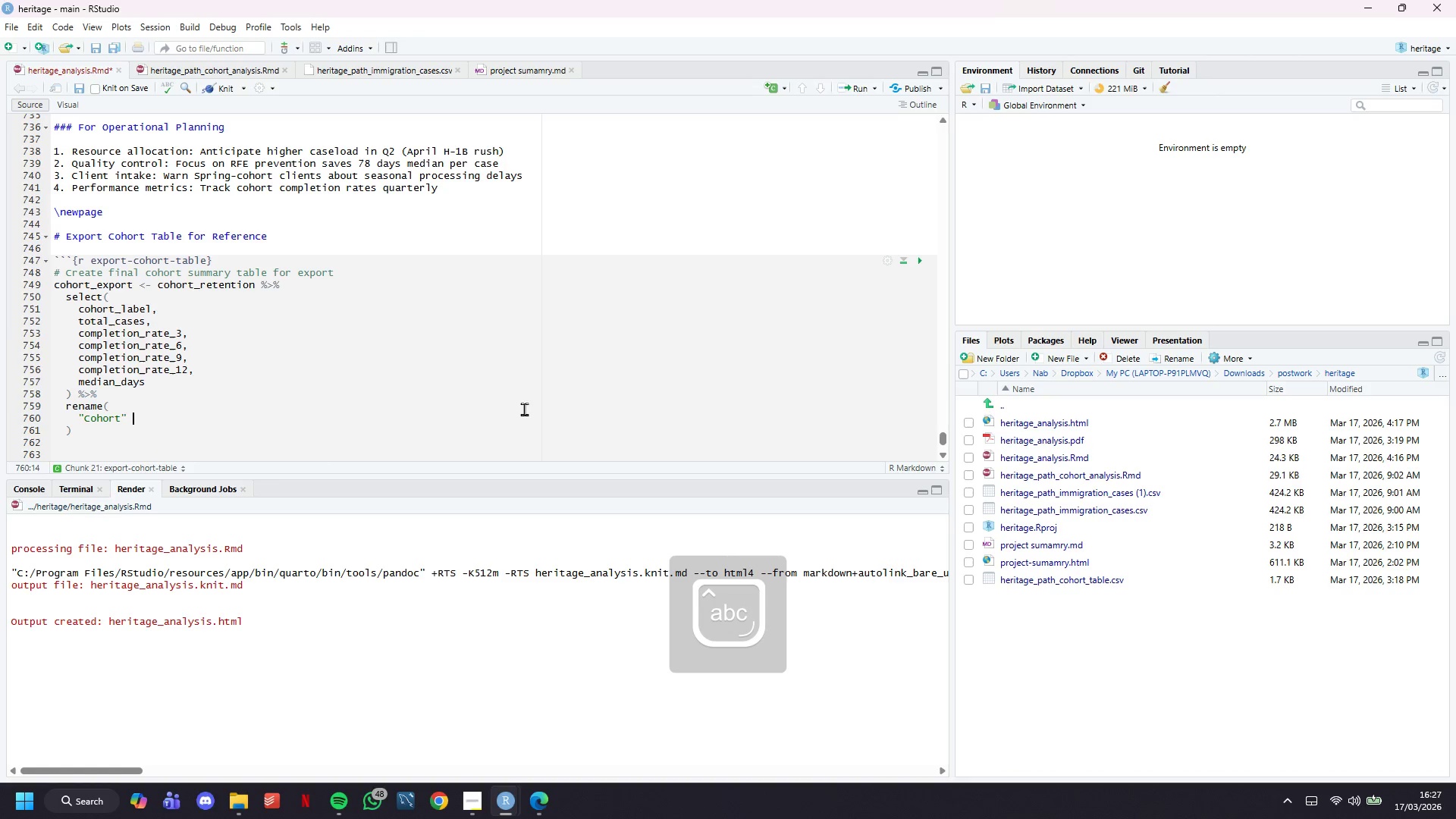 
type( = cohort_label,)
 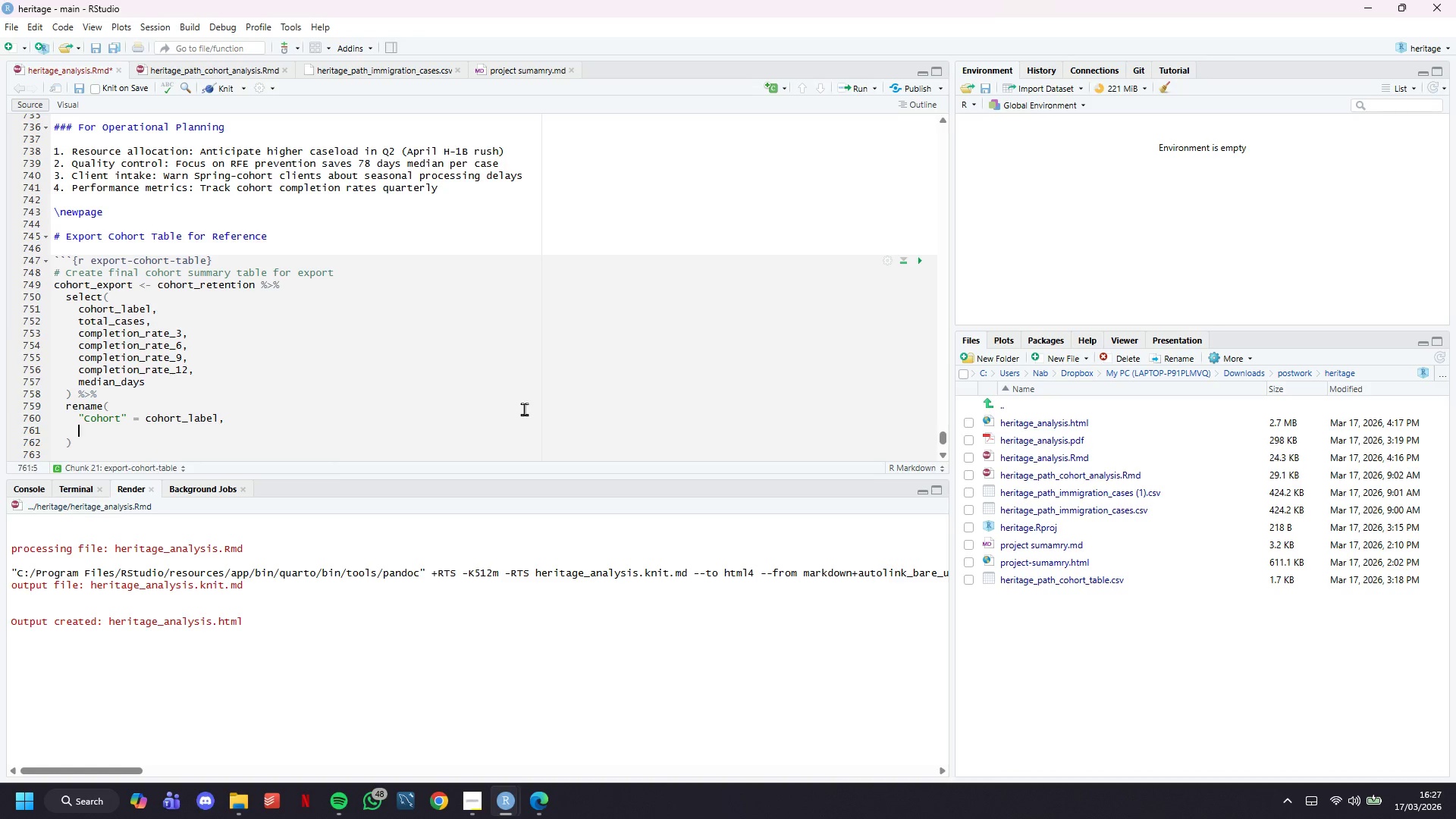 
key(Enter)
 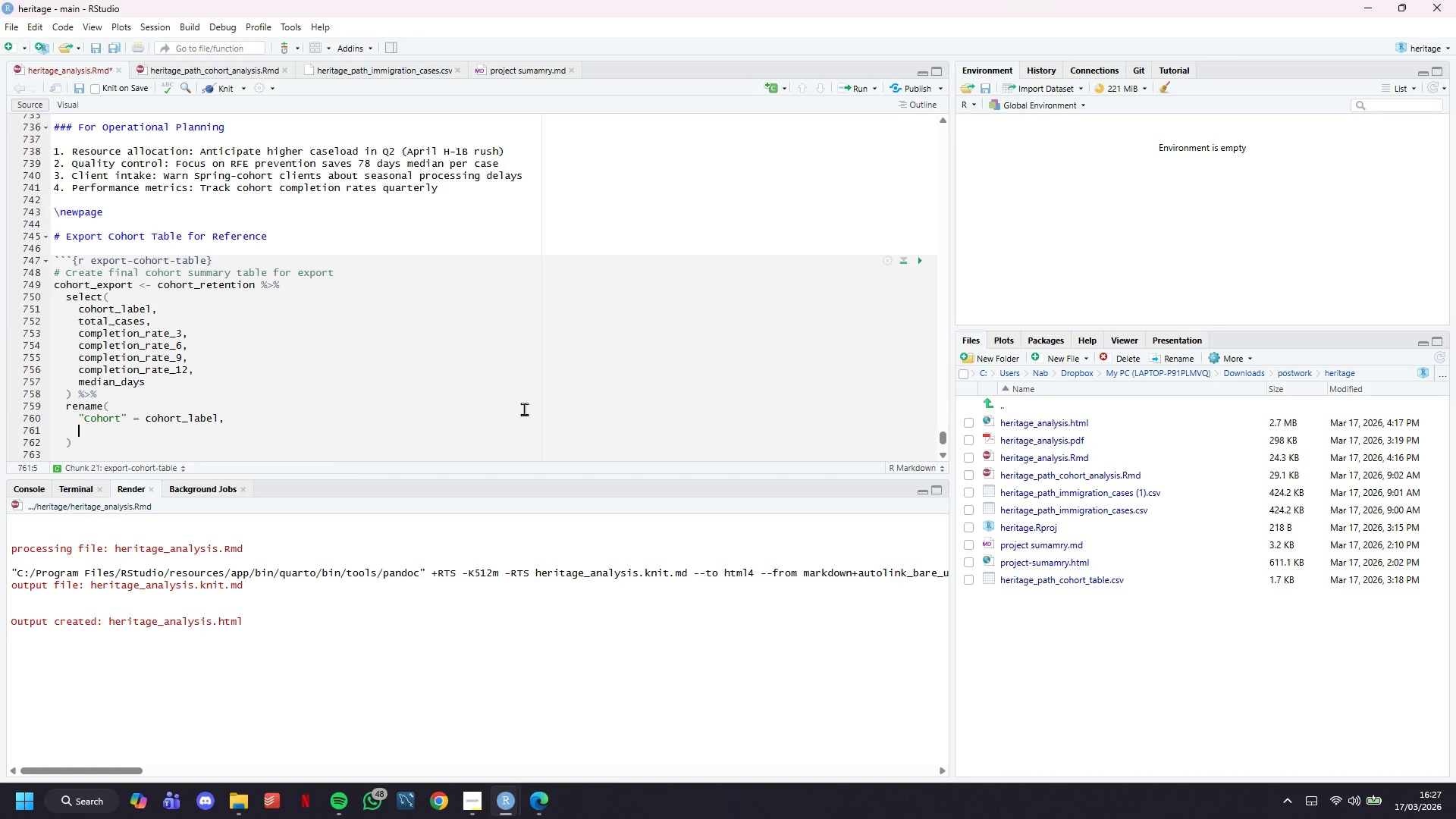 
type("Total_Cases)
 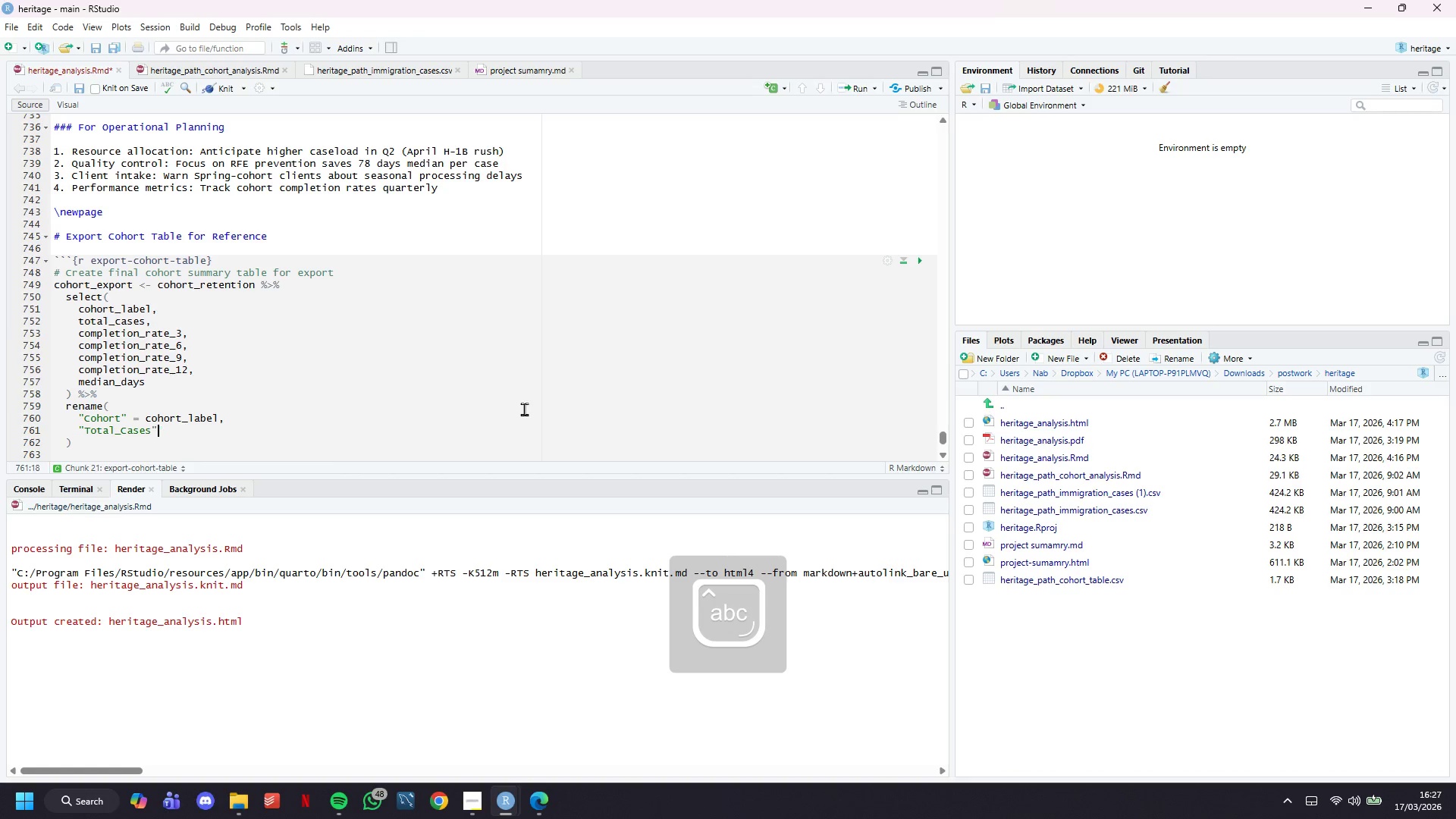 
key(ArrowRight)
 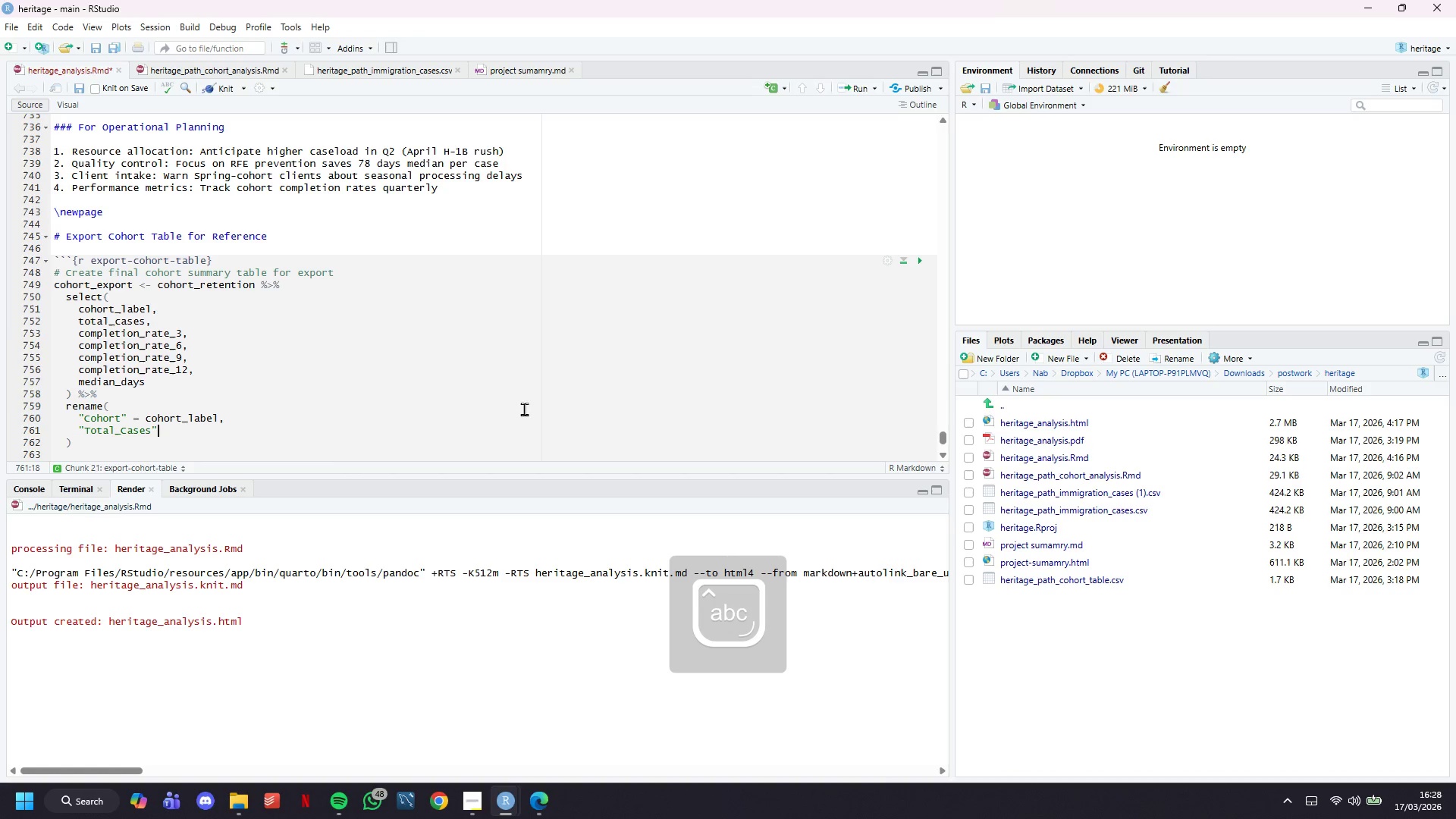 
type( = total_)
key(Backspace)
type(_cases,)
 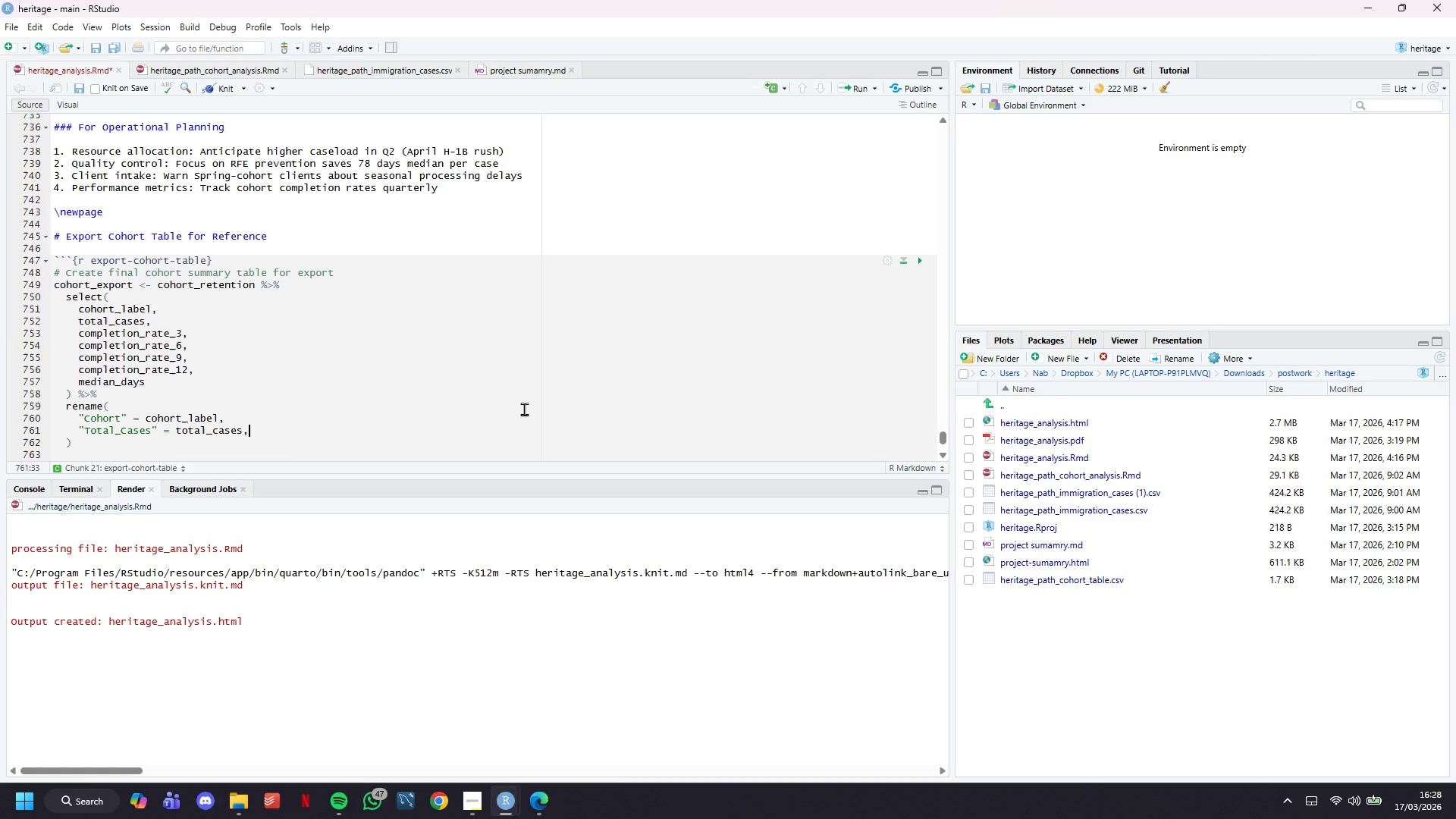 
wait(57.53)
 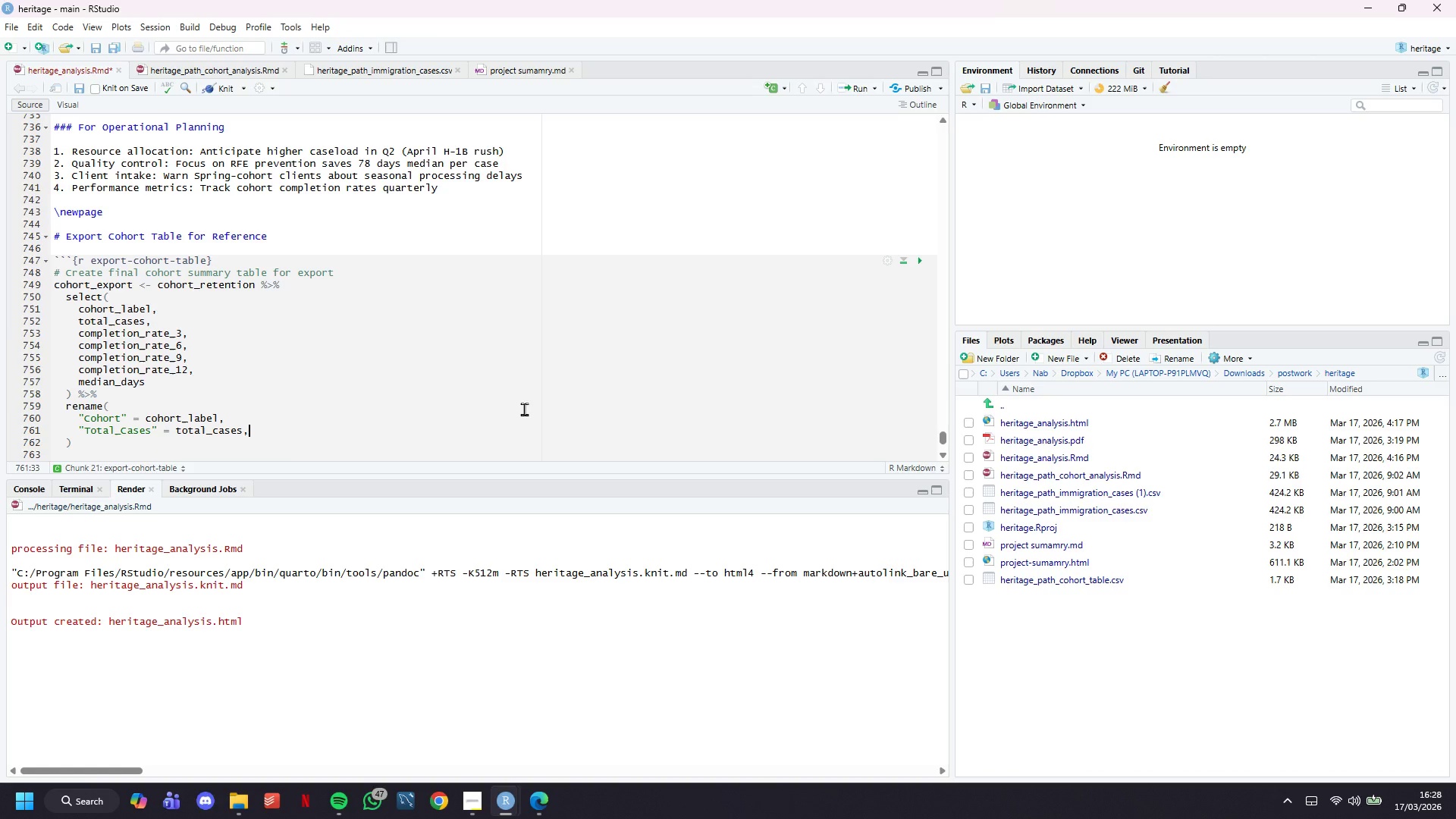 
key(Enter)
 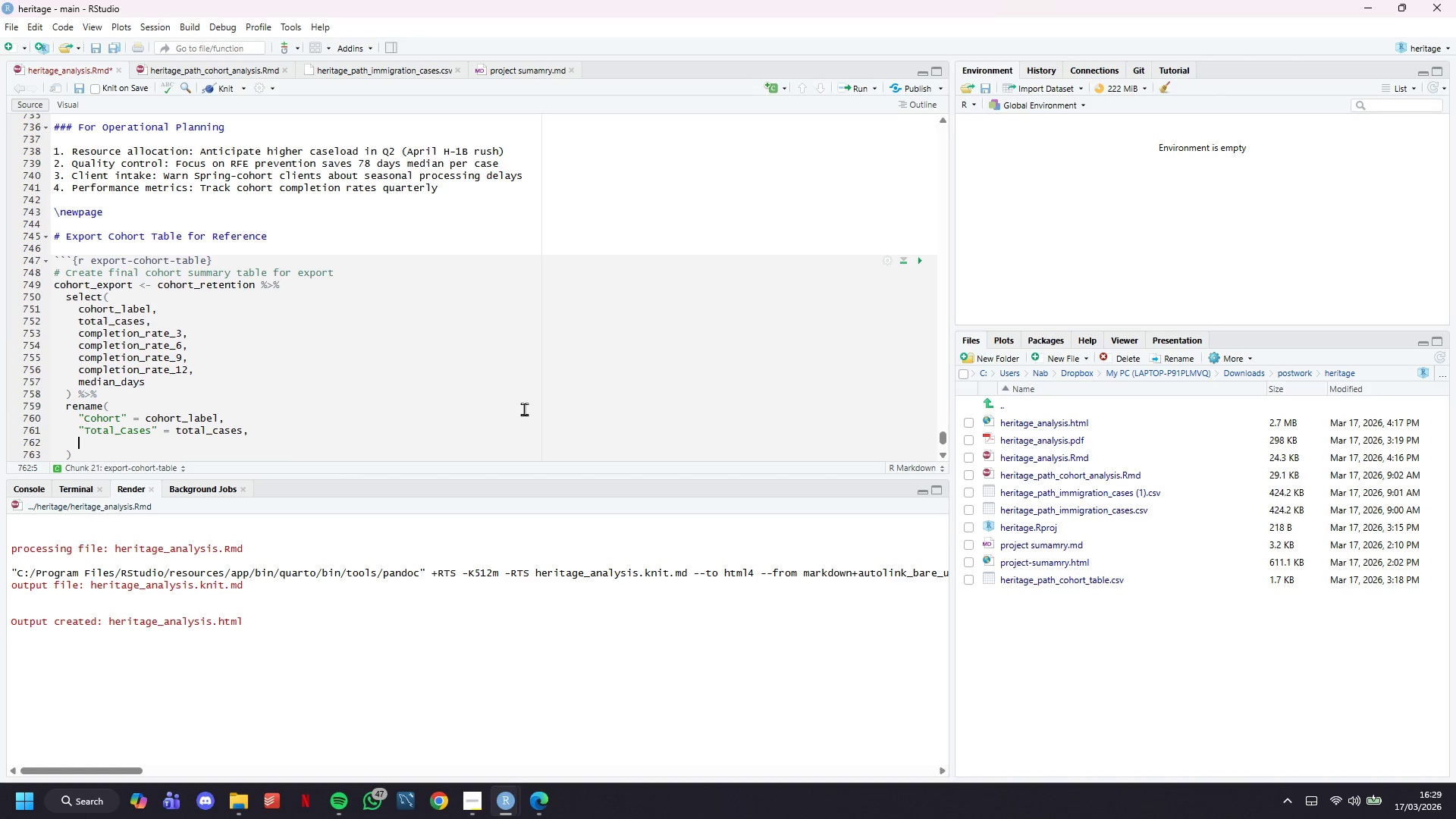 
type("Completion_3mo_pct)
 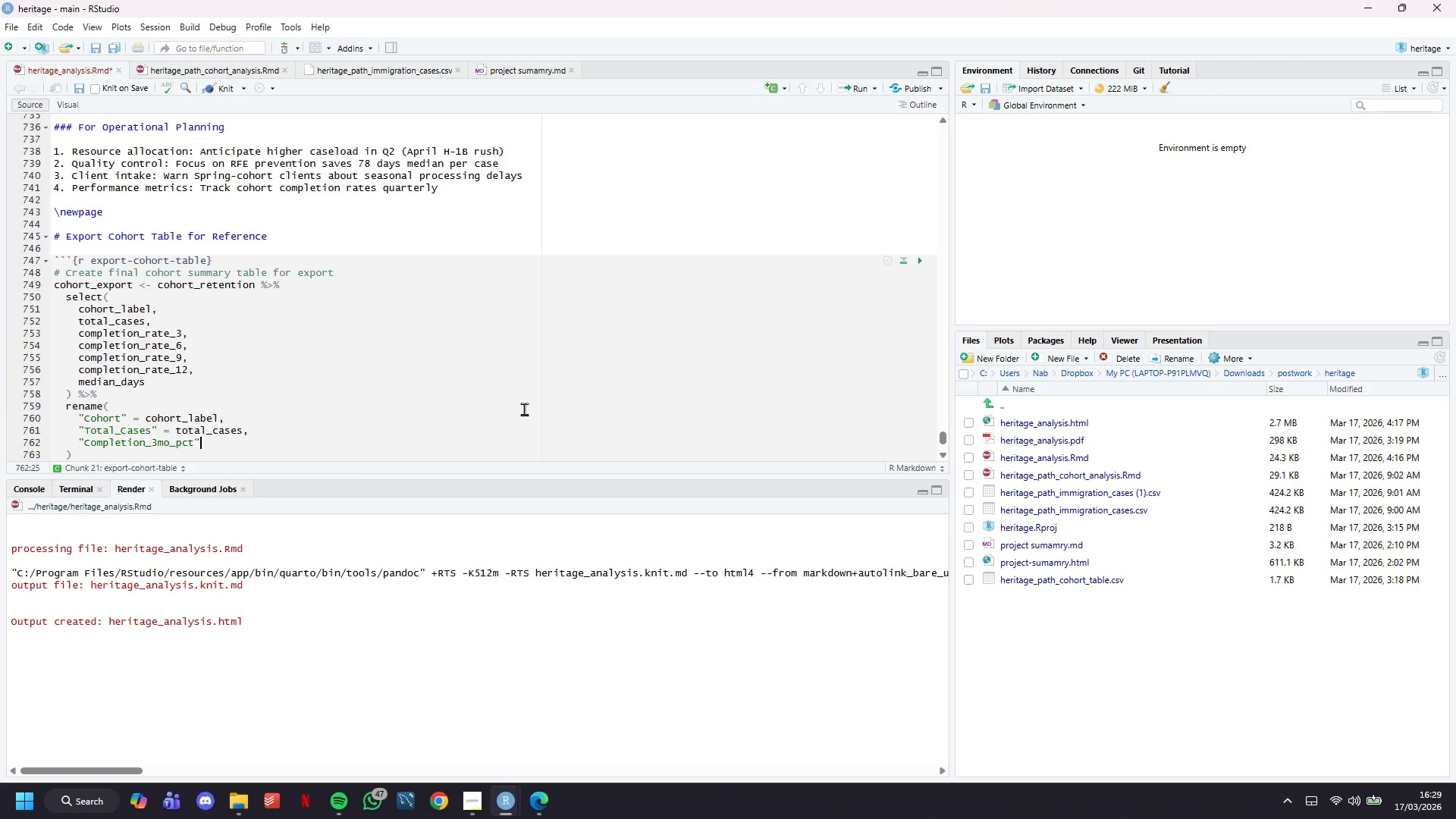 
 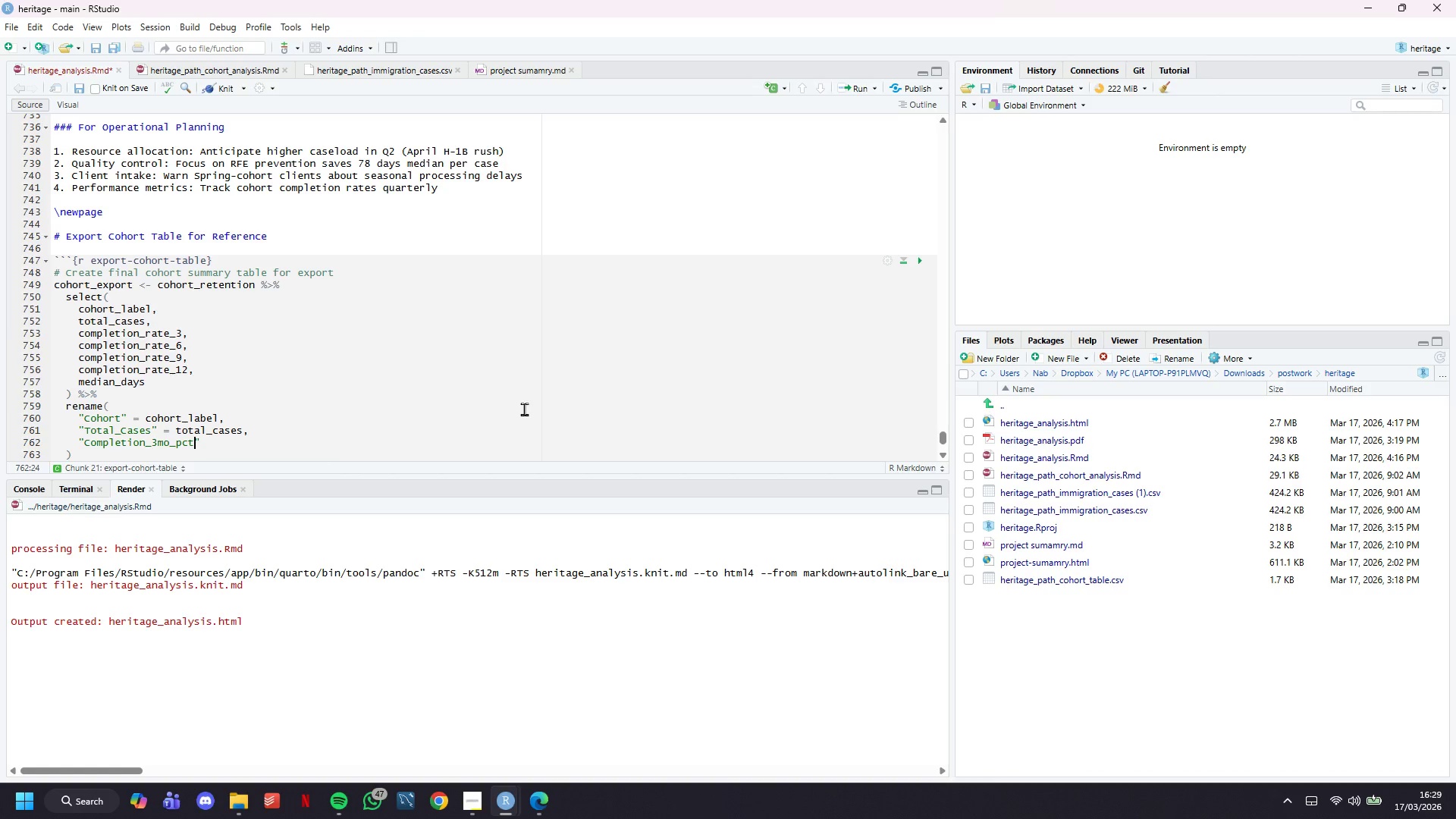 
key(ArrowRight)
 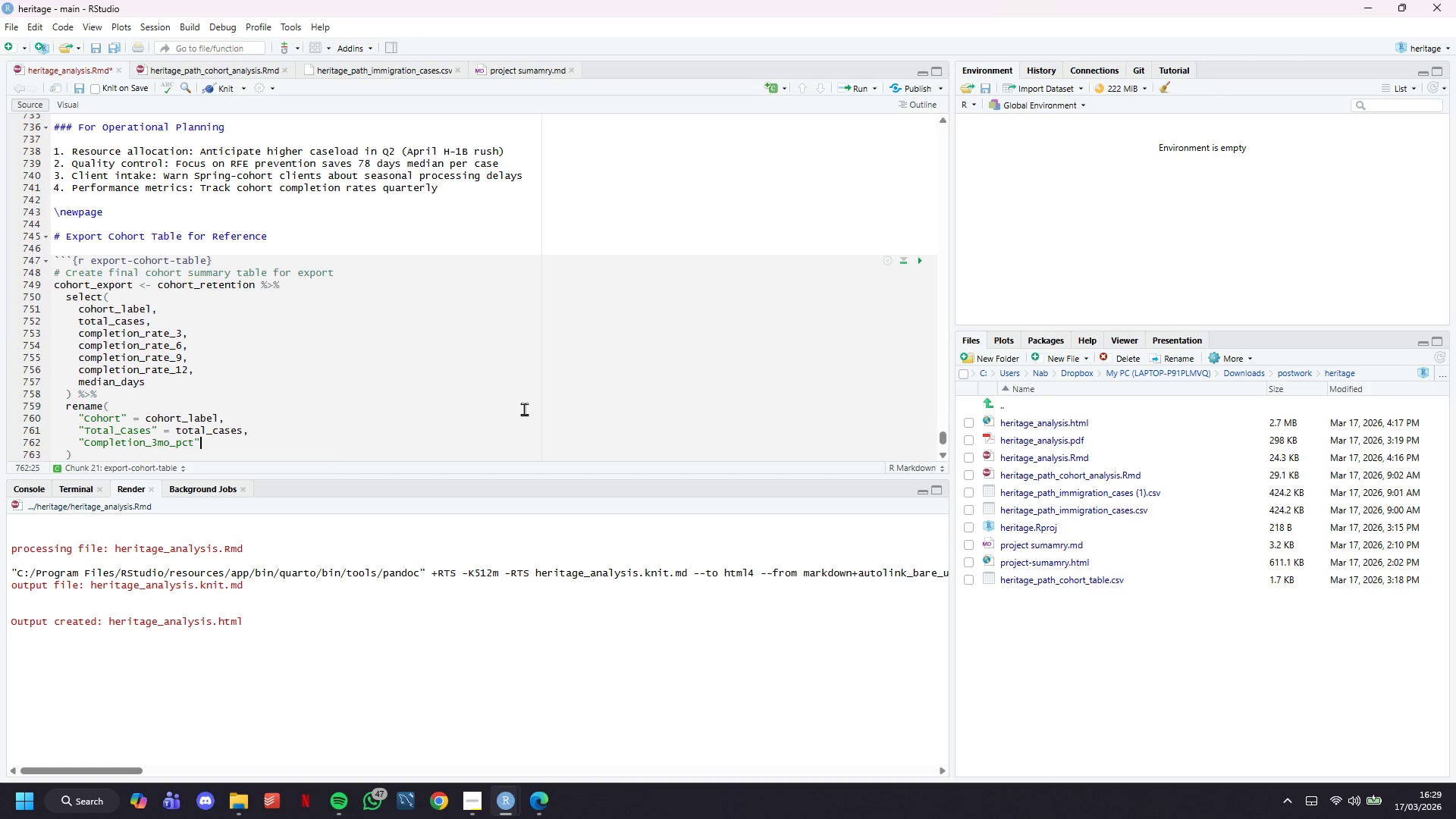 
type( = completion_rate_3,)
 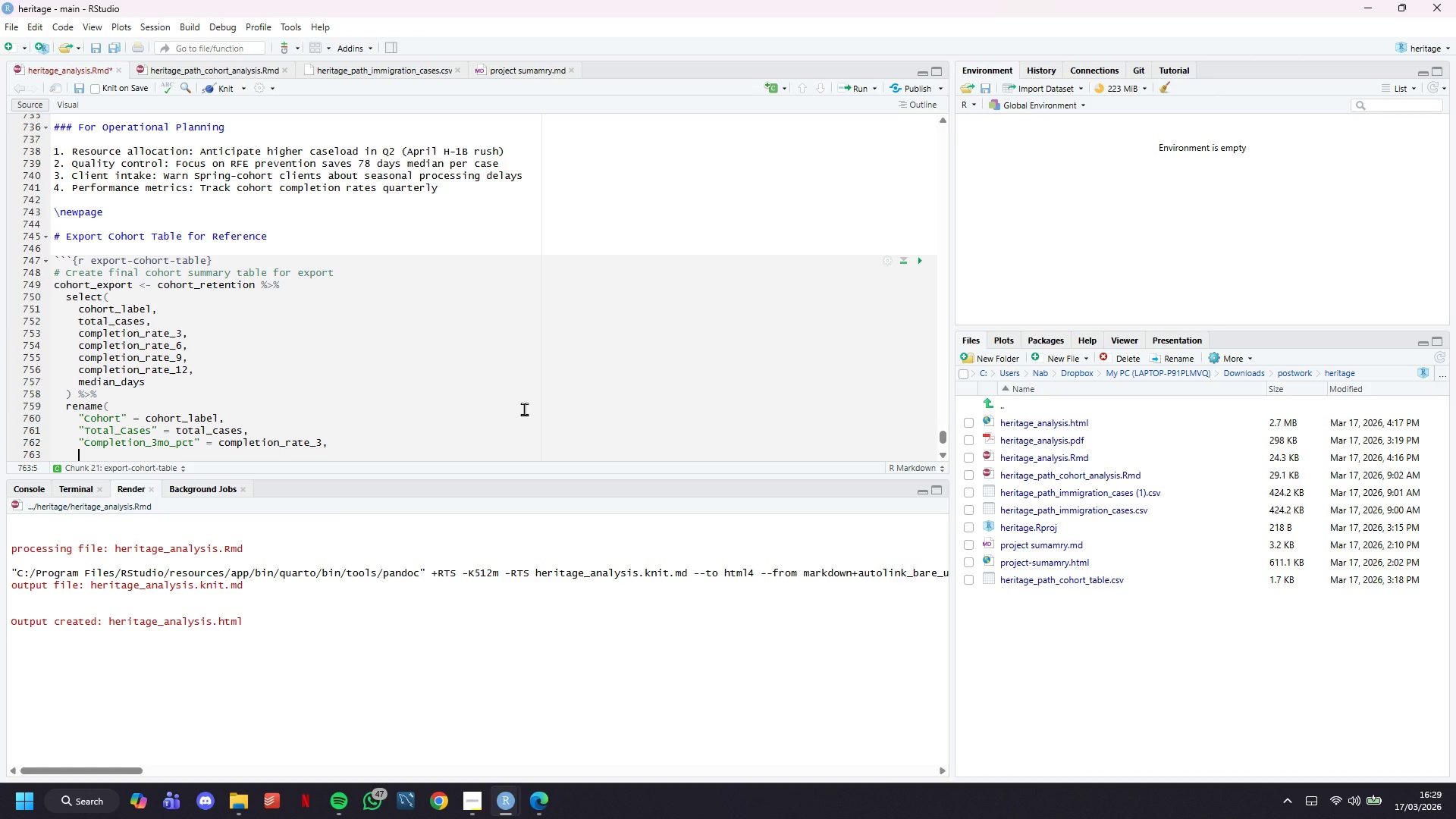 
 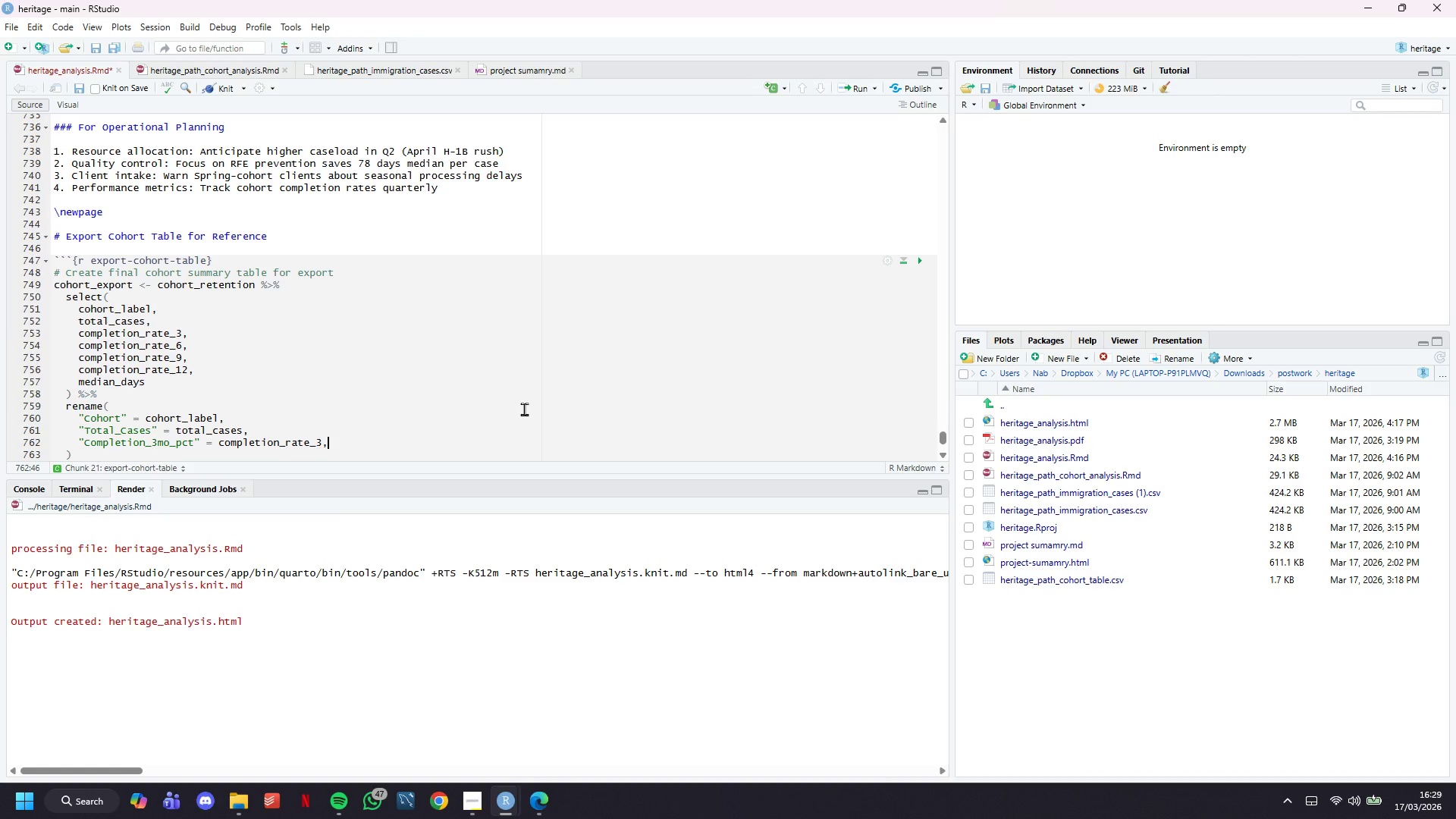 
key(Enter)
 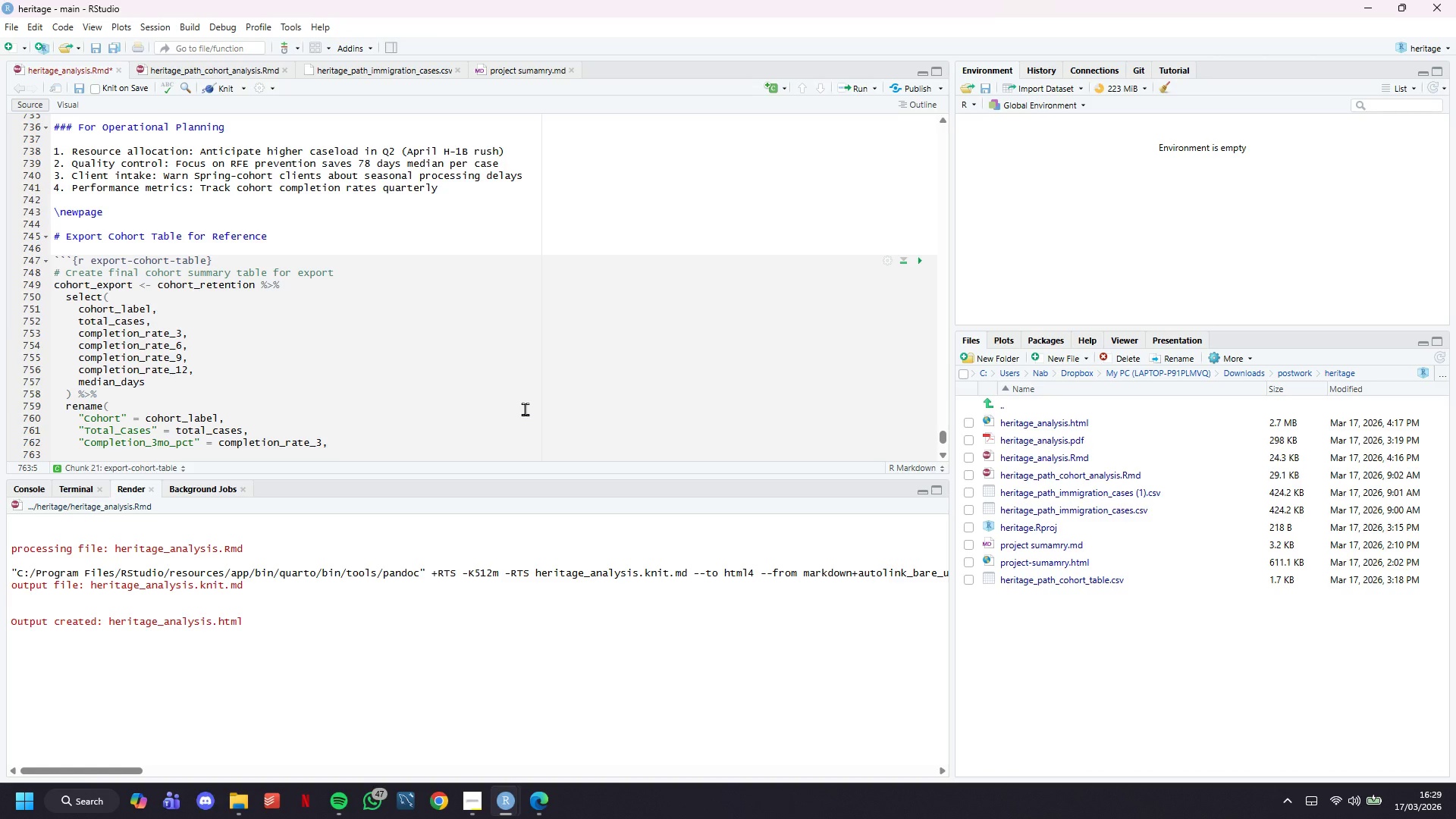 
scroll: coordinate [525, 409], scroll_direction: down, amount: 7.0
 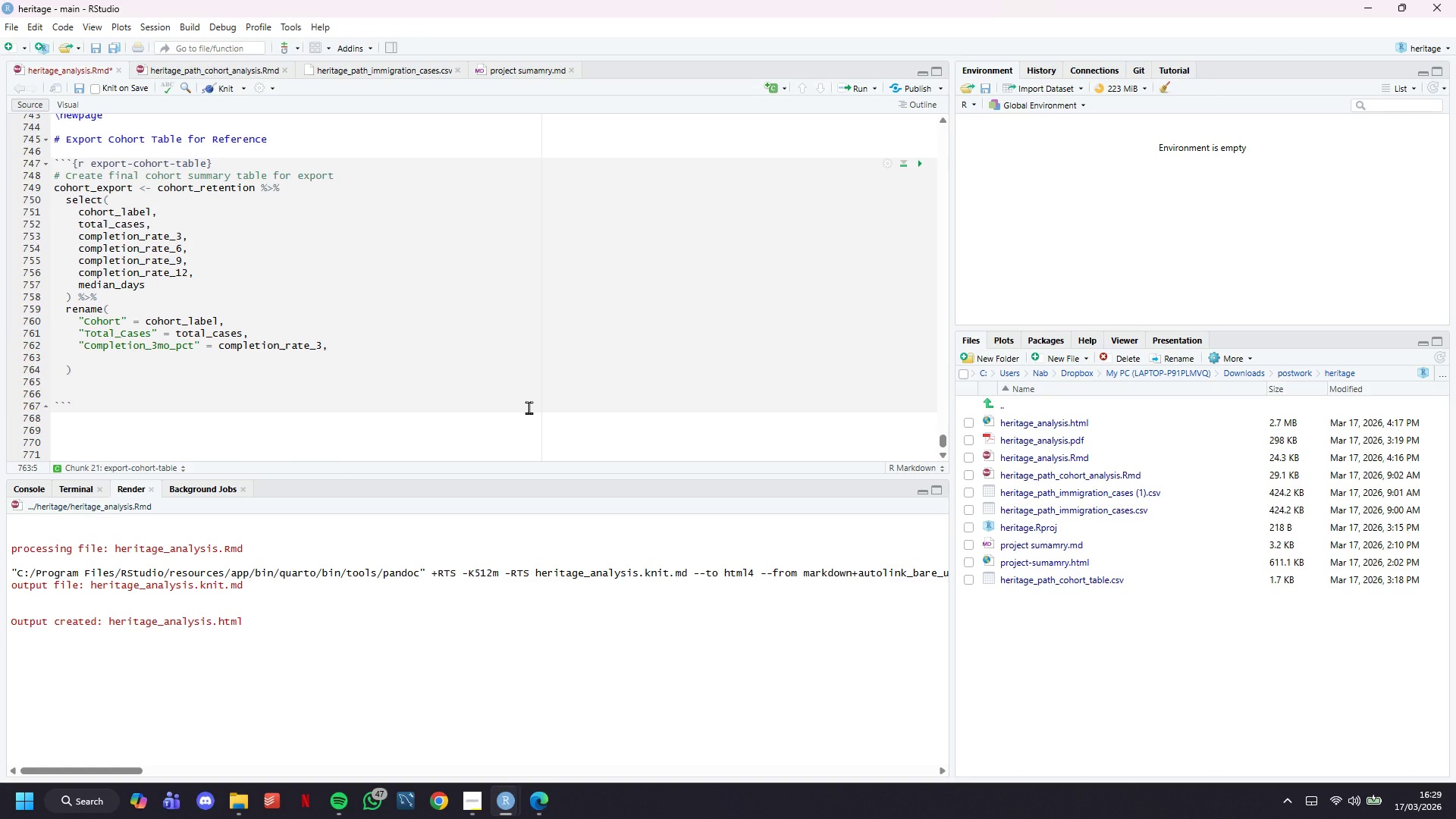 
type("Completion_6mo_pct)
 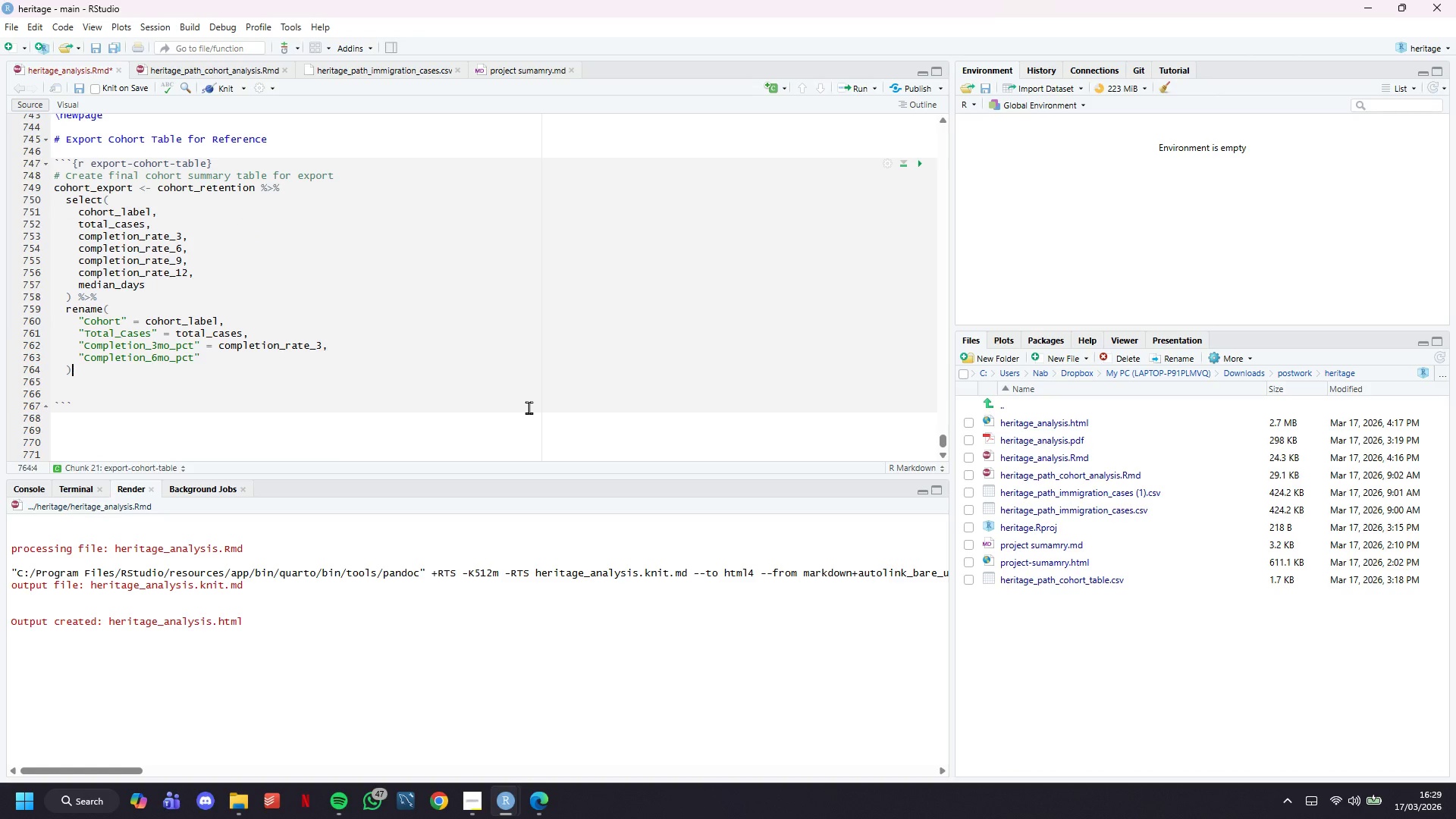 
key(ArrowDown)
 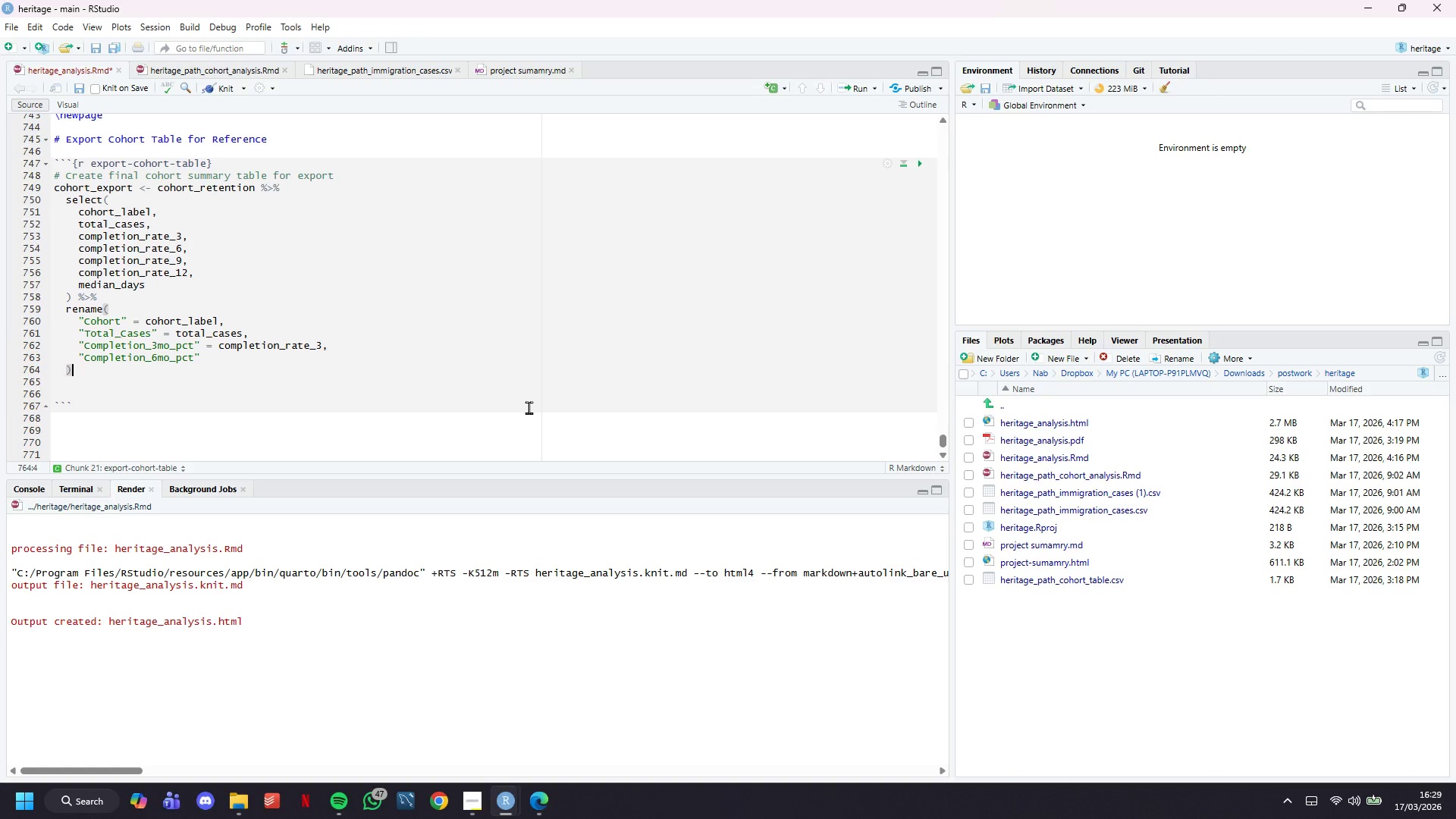 
key(ArrowLeft)
 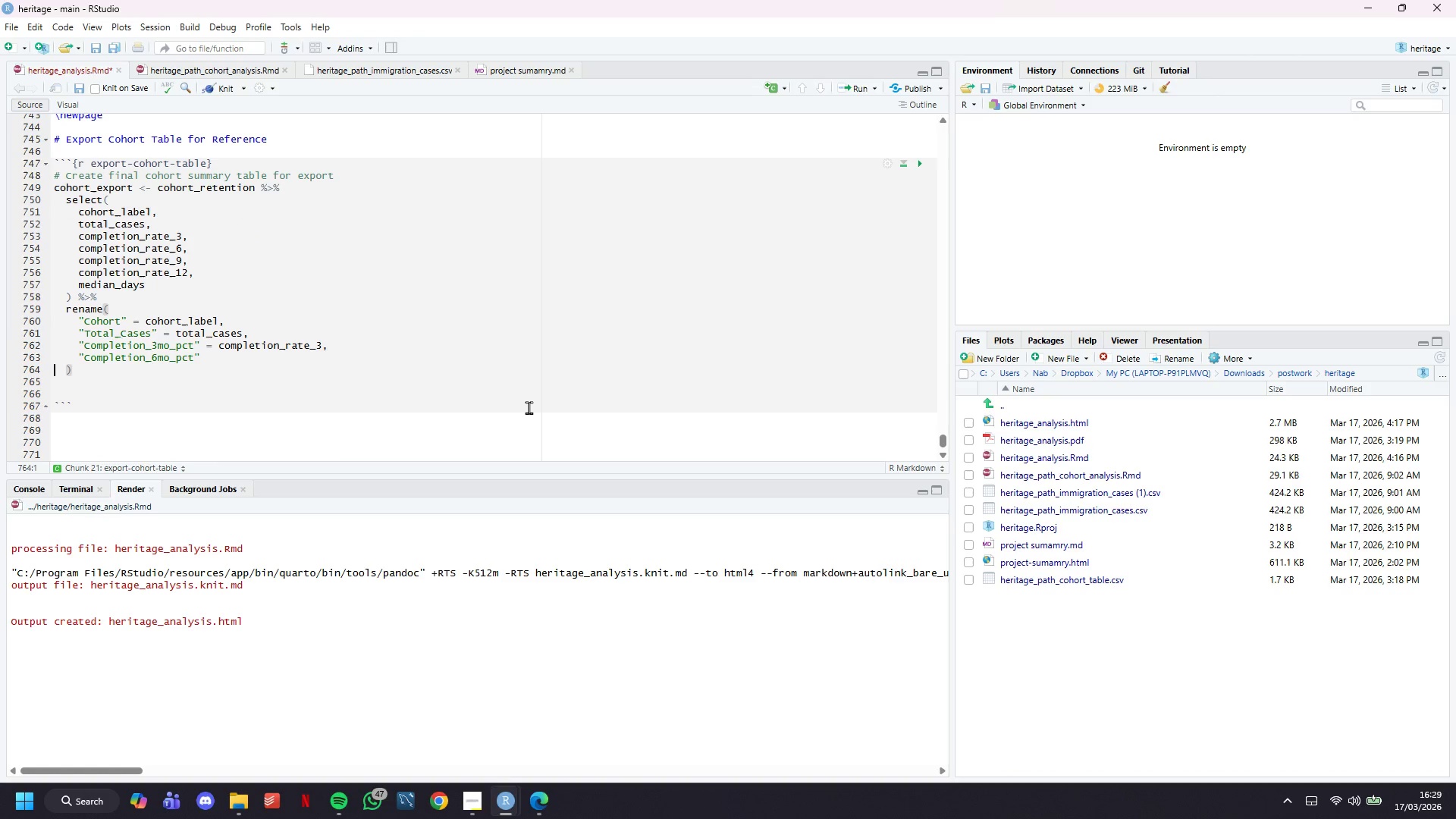 
key(ArrowLeft)
 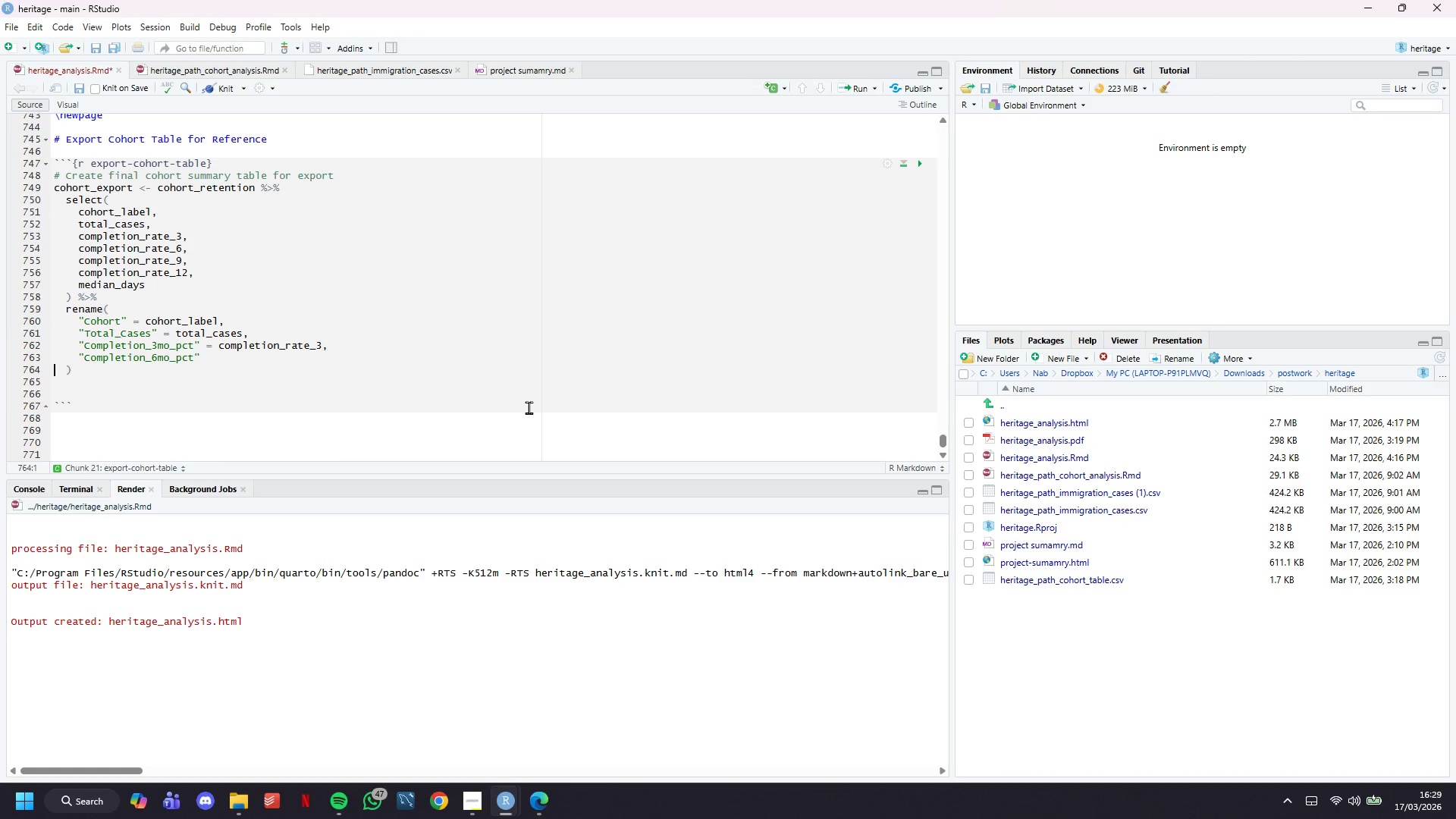 
key(ArrowLeft)
 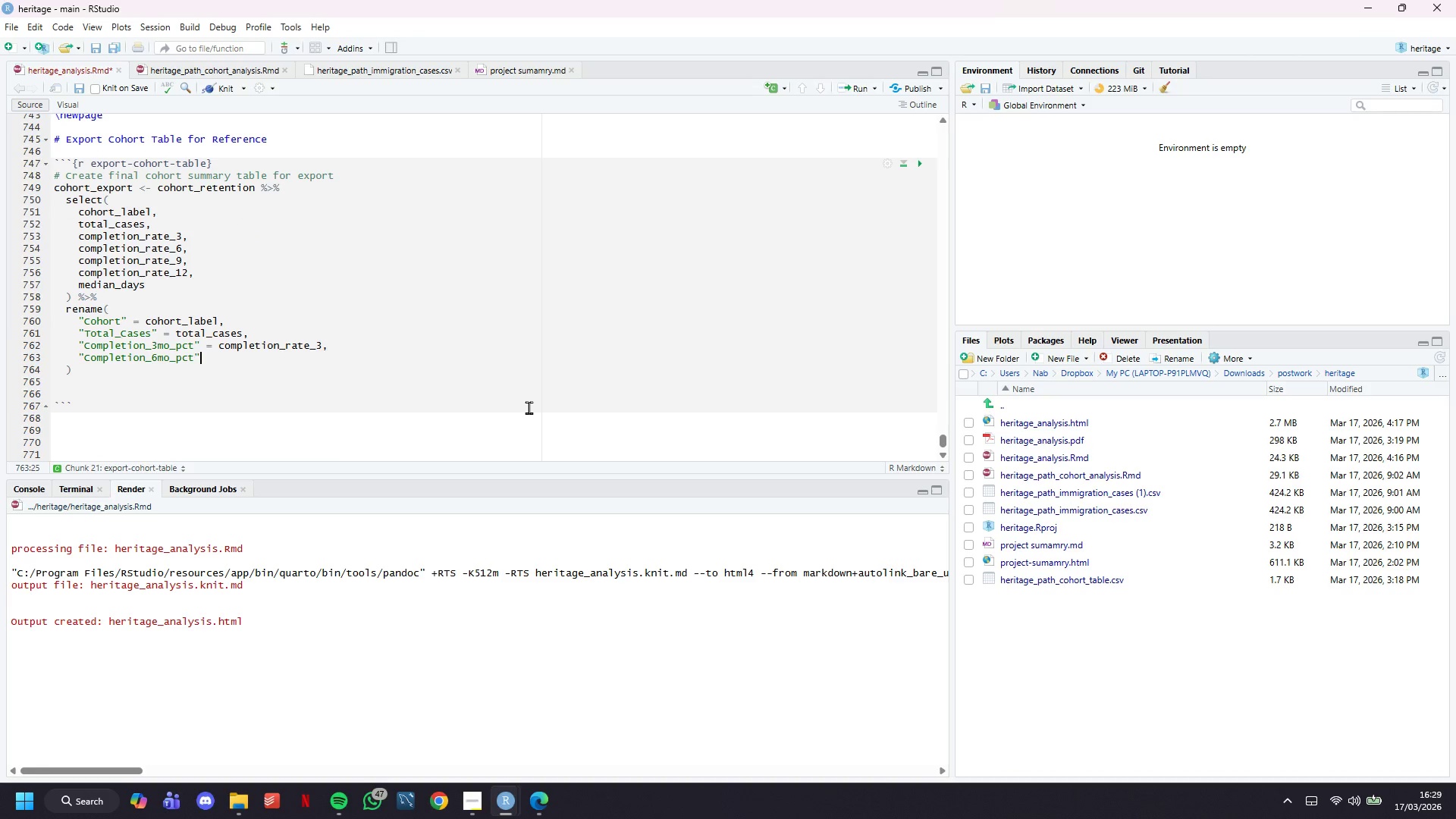 
type( = completion_rate_6,)
 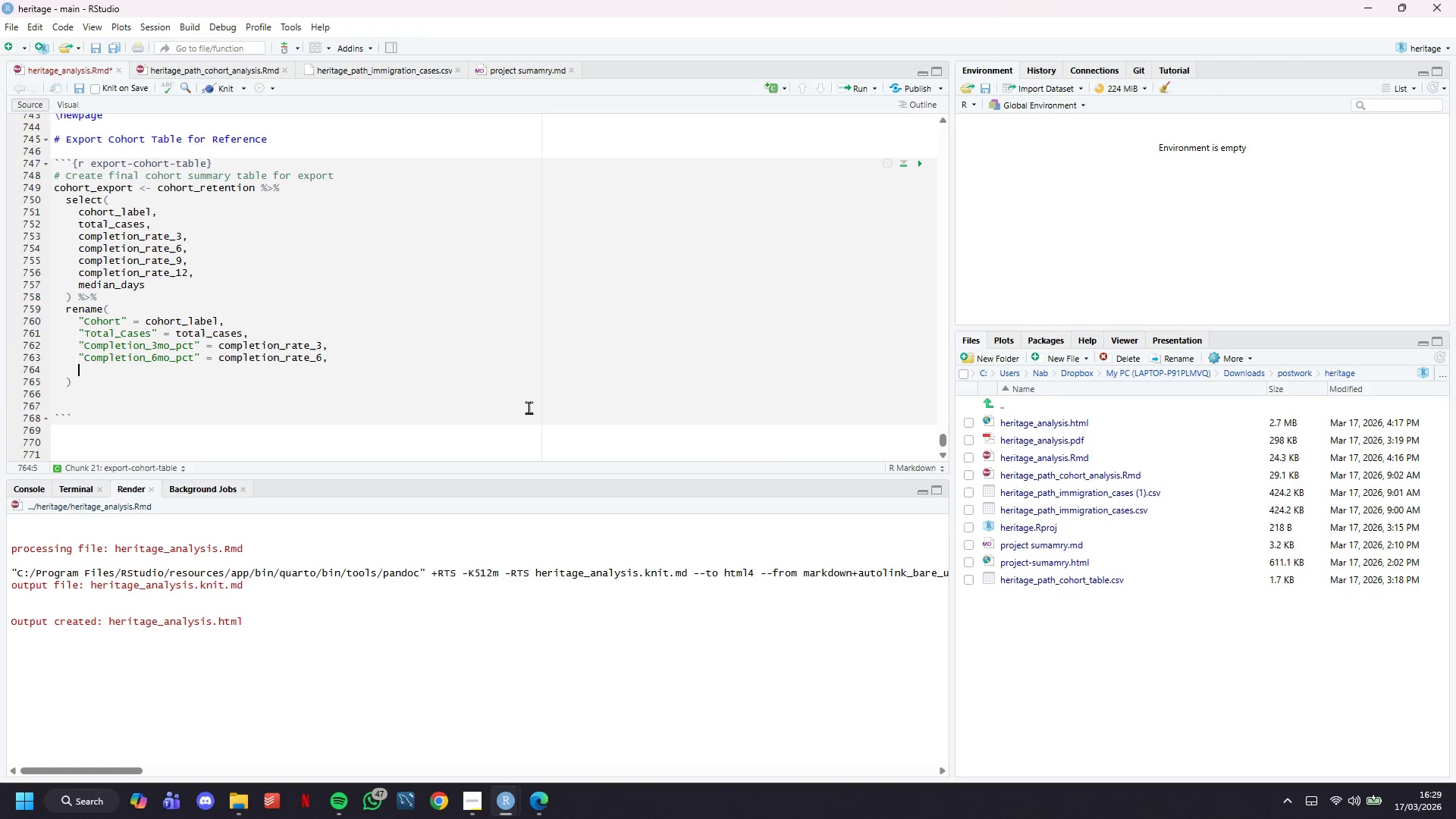 
 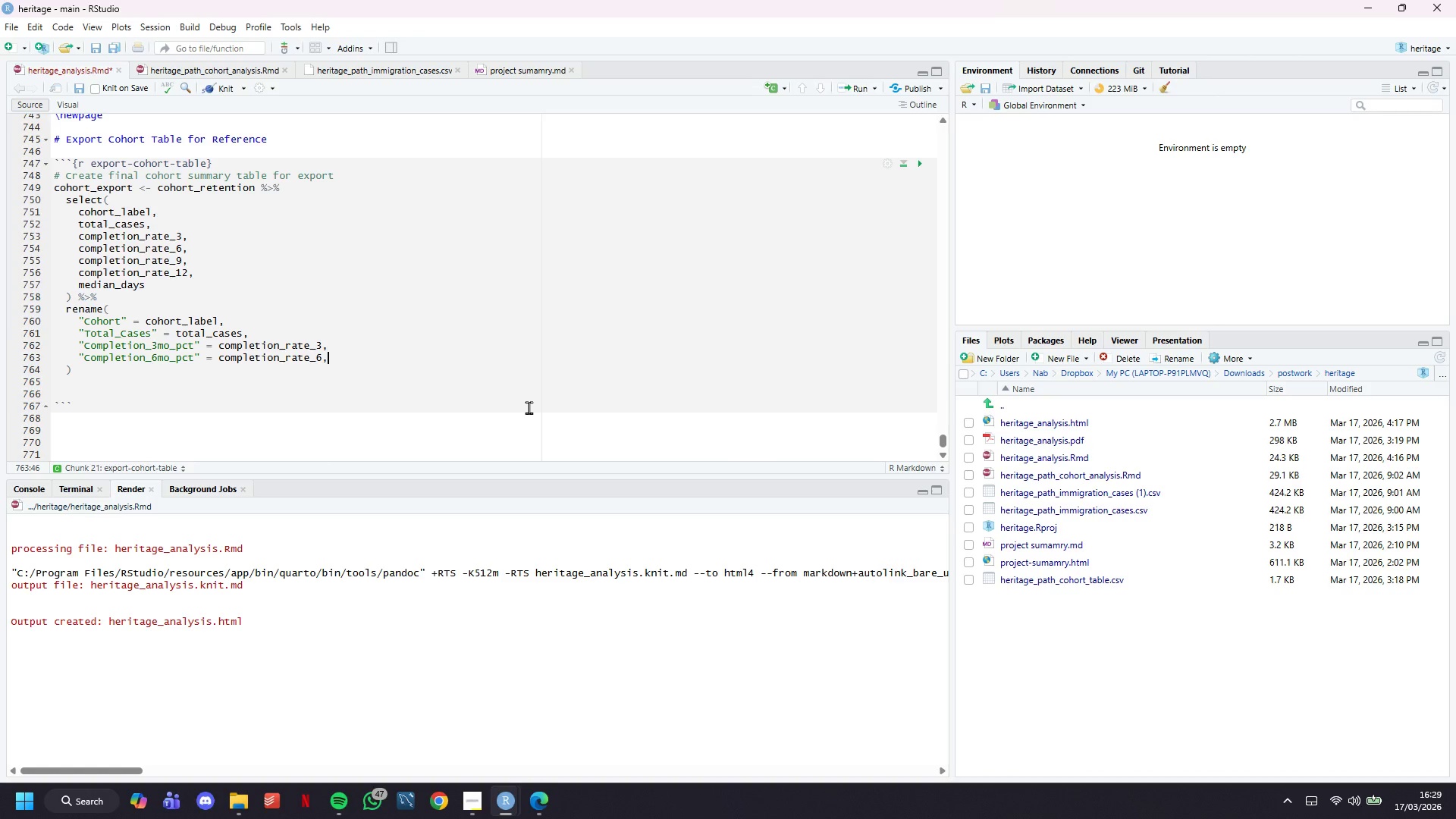 
key(Enter)
 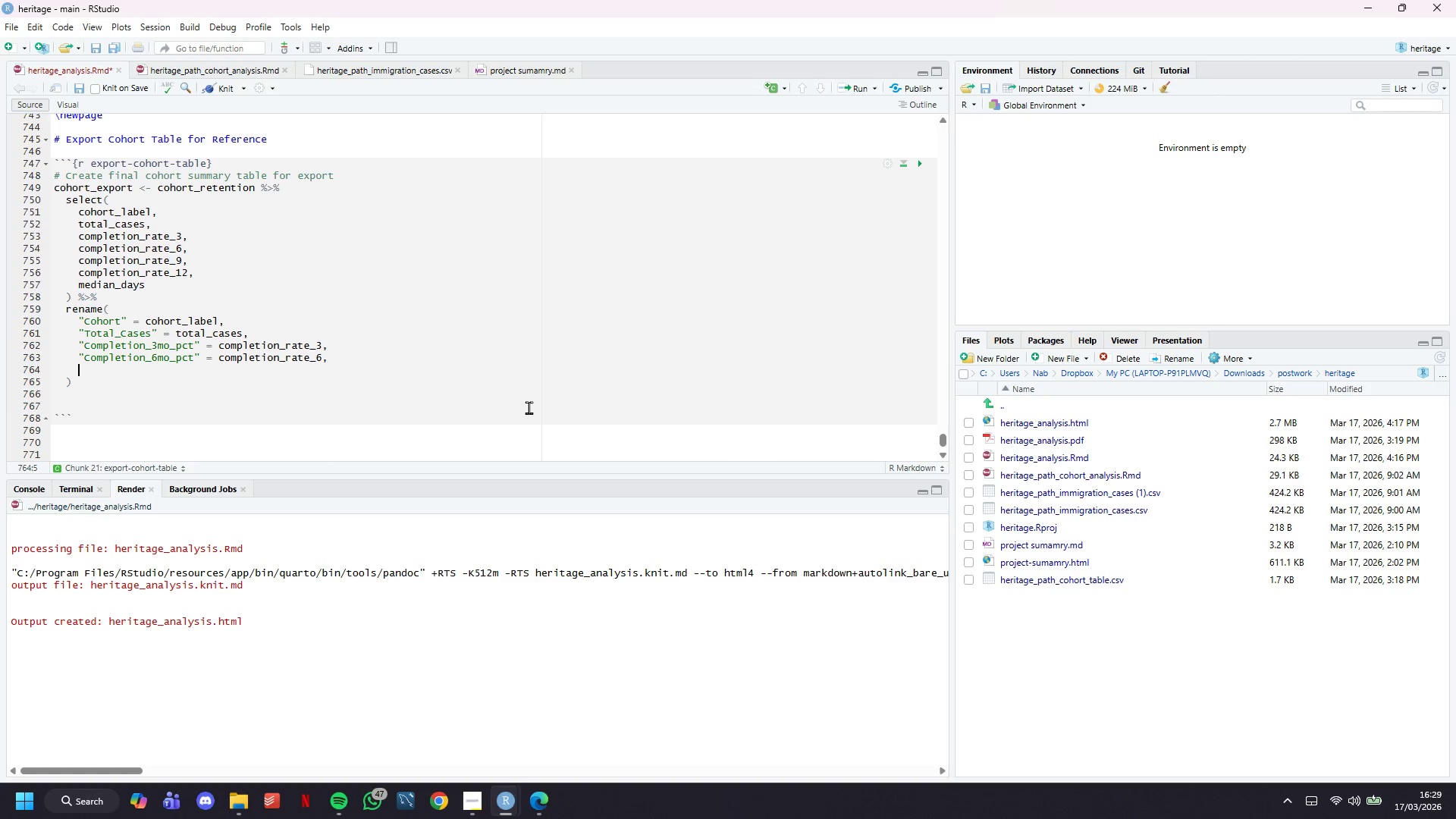 
type("Completion_9mo_pct)
 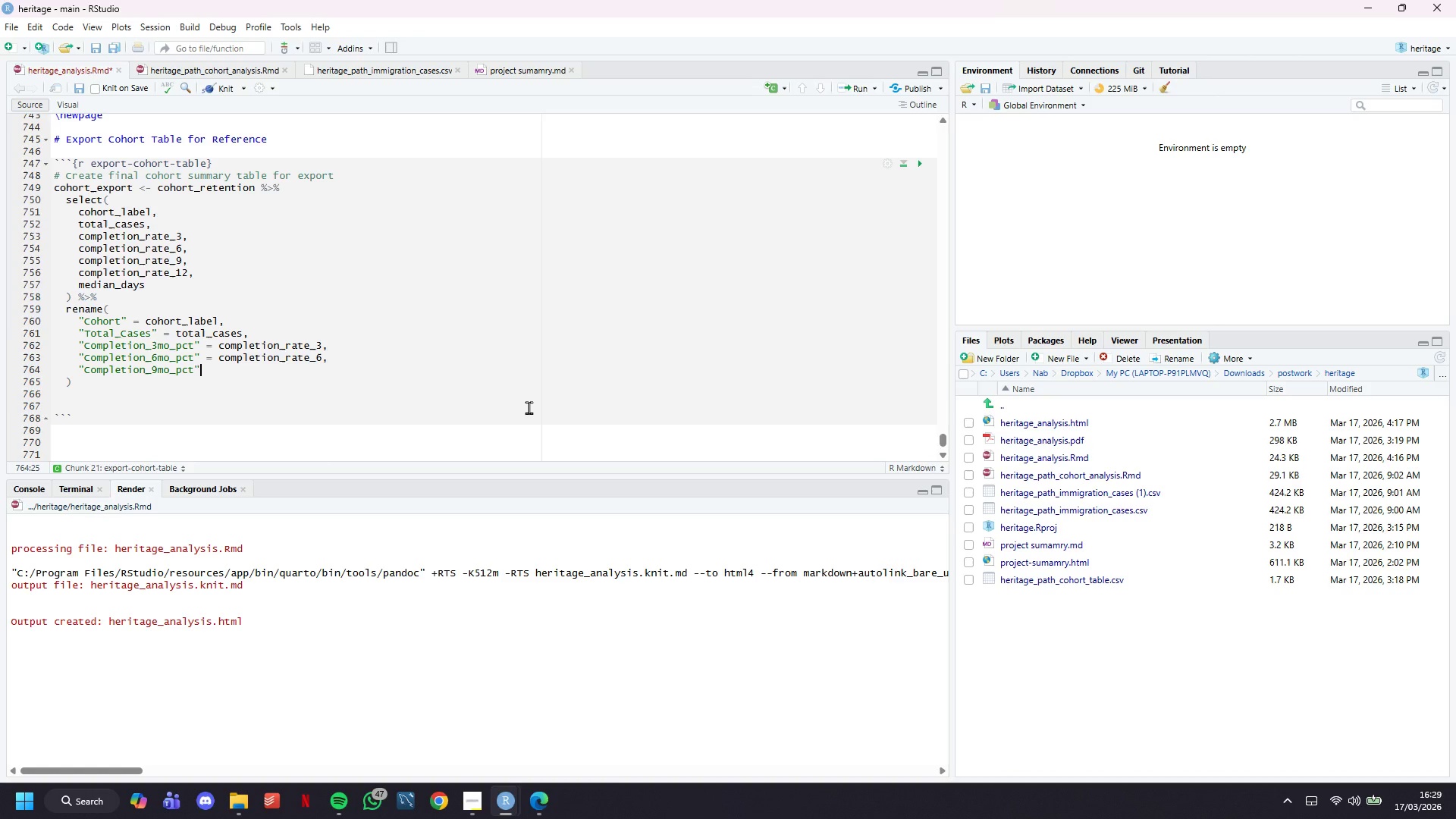 
 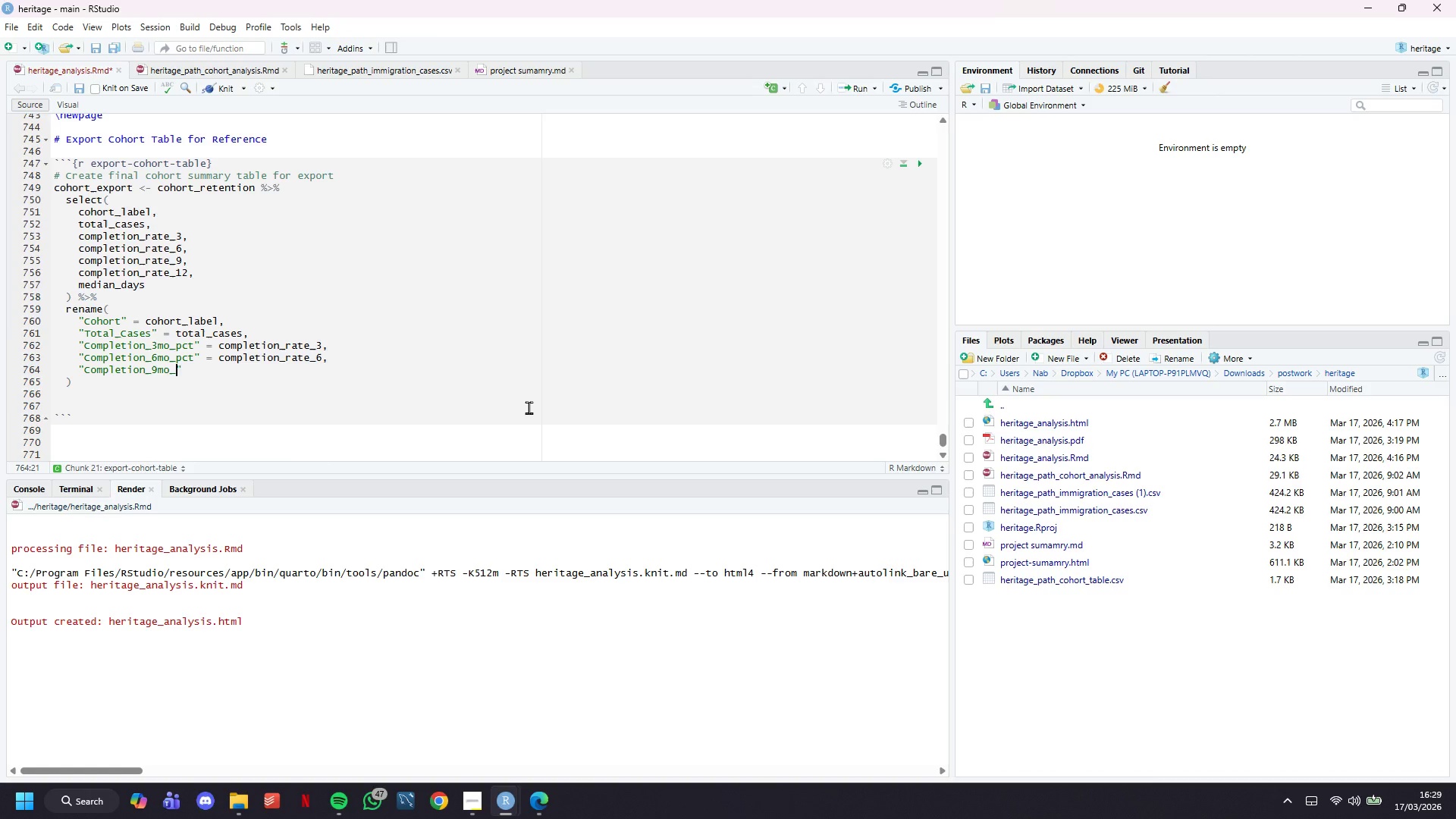 
key(ArrowRight)
 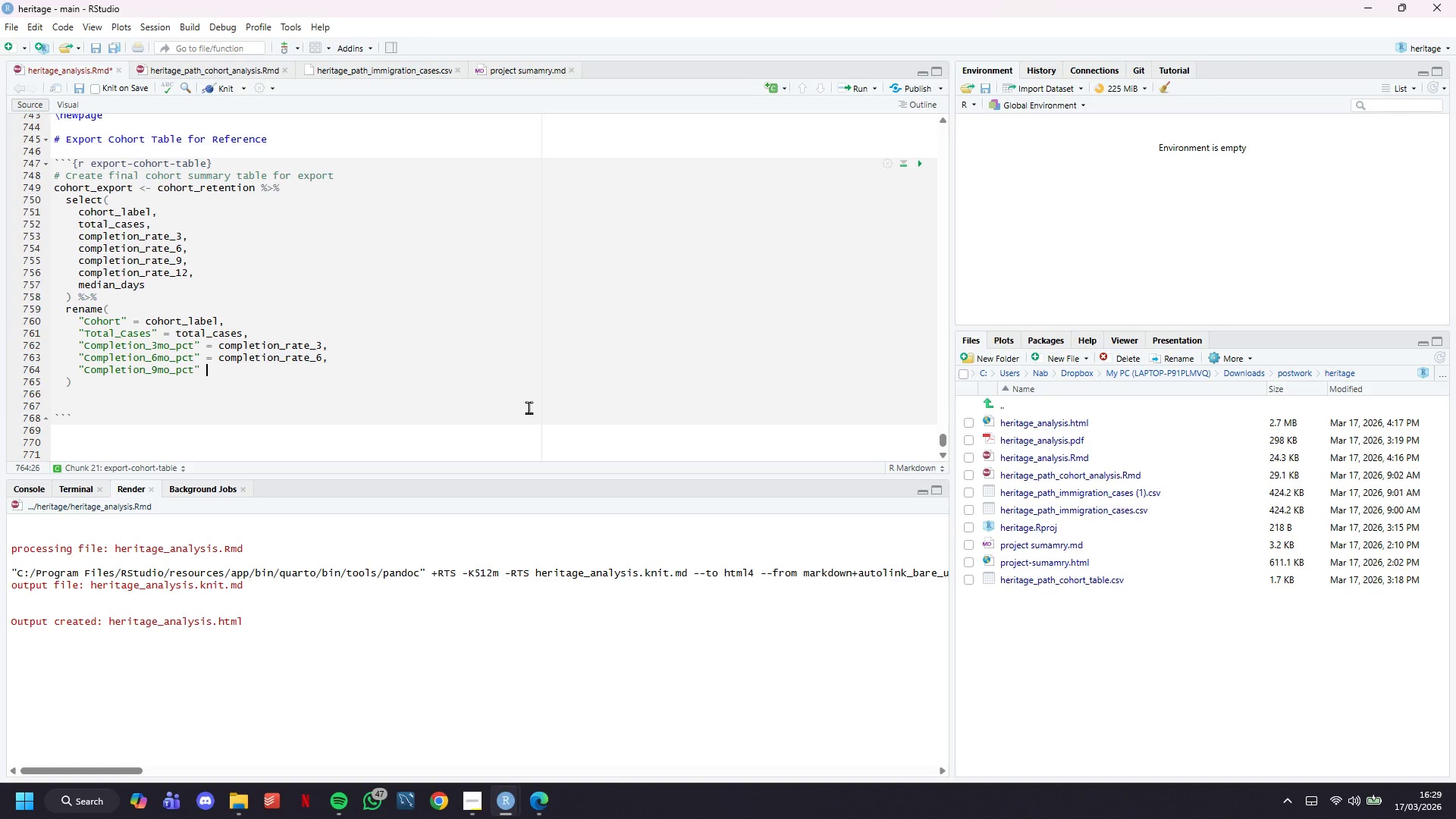 
type( = completion)
 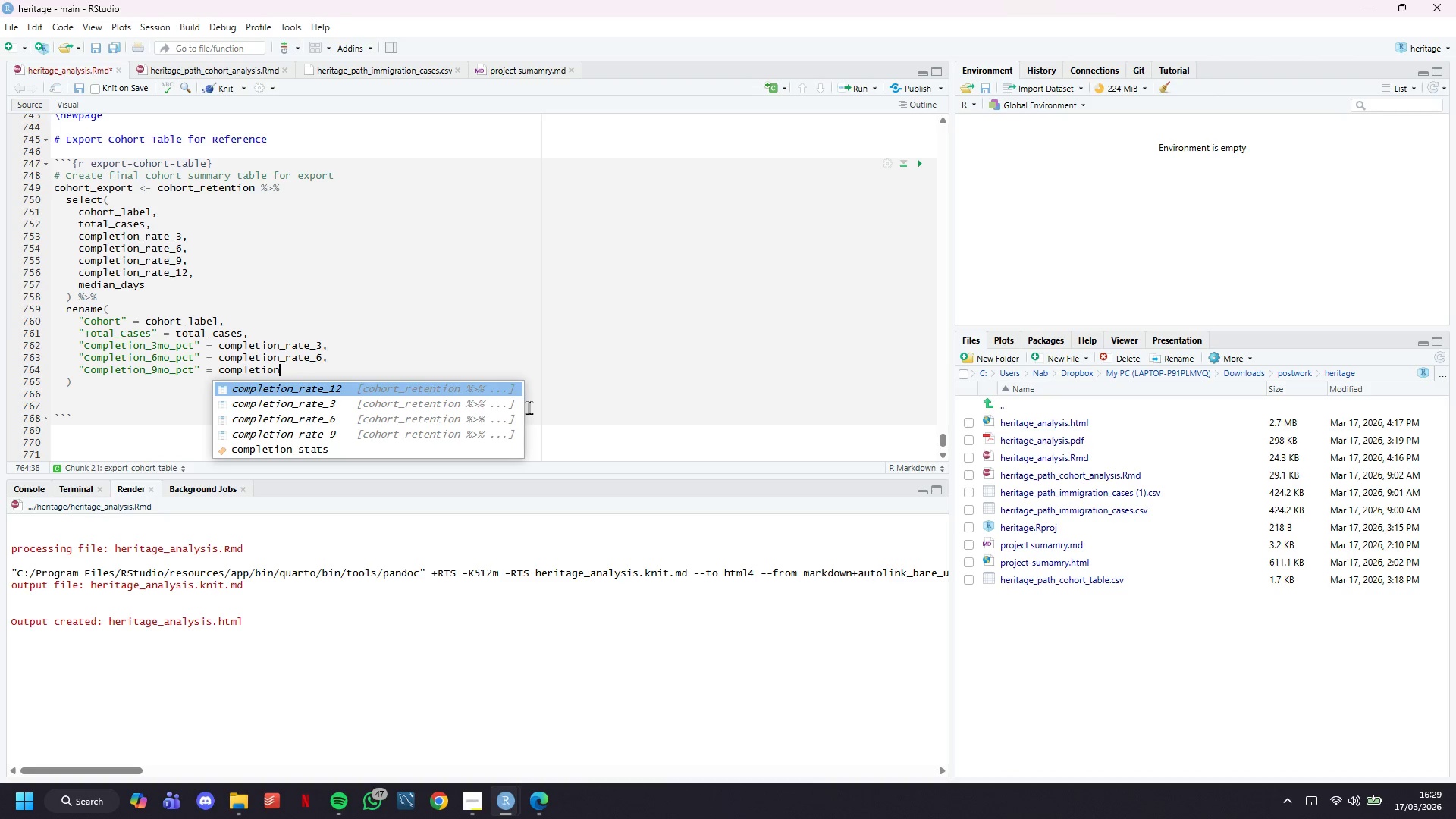 
key(Enter)
 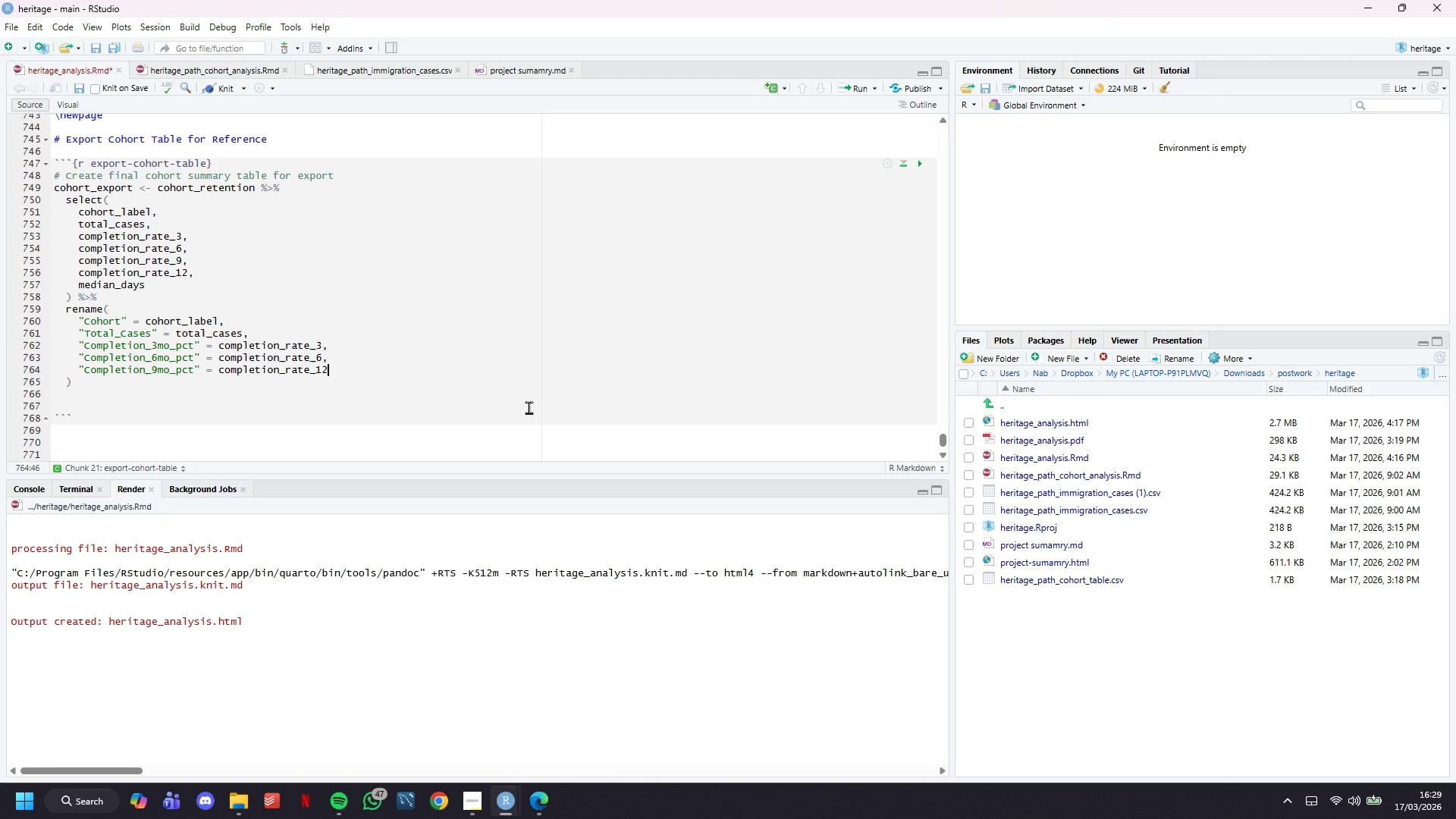 
key(Backspace)
 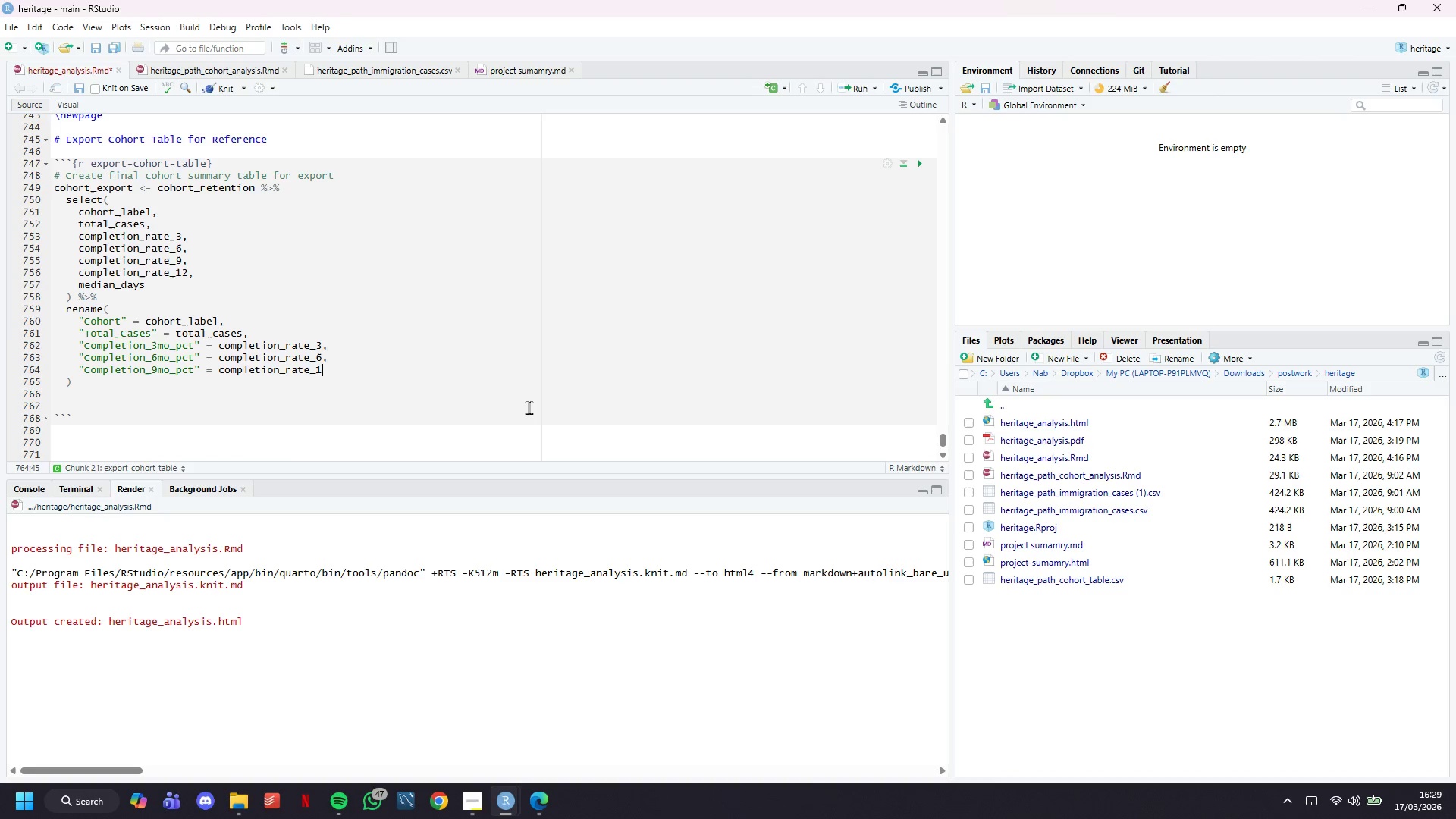 
key(Backspace)
 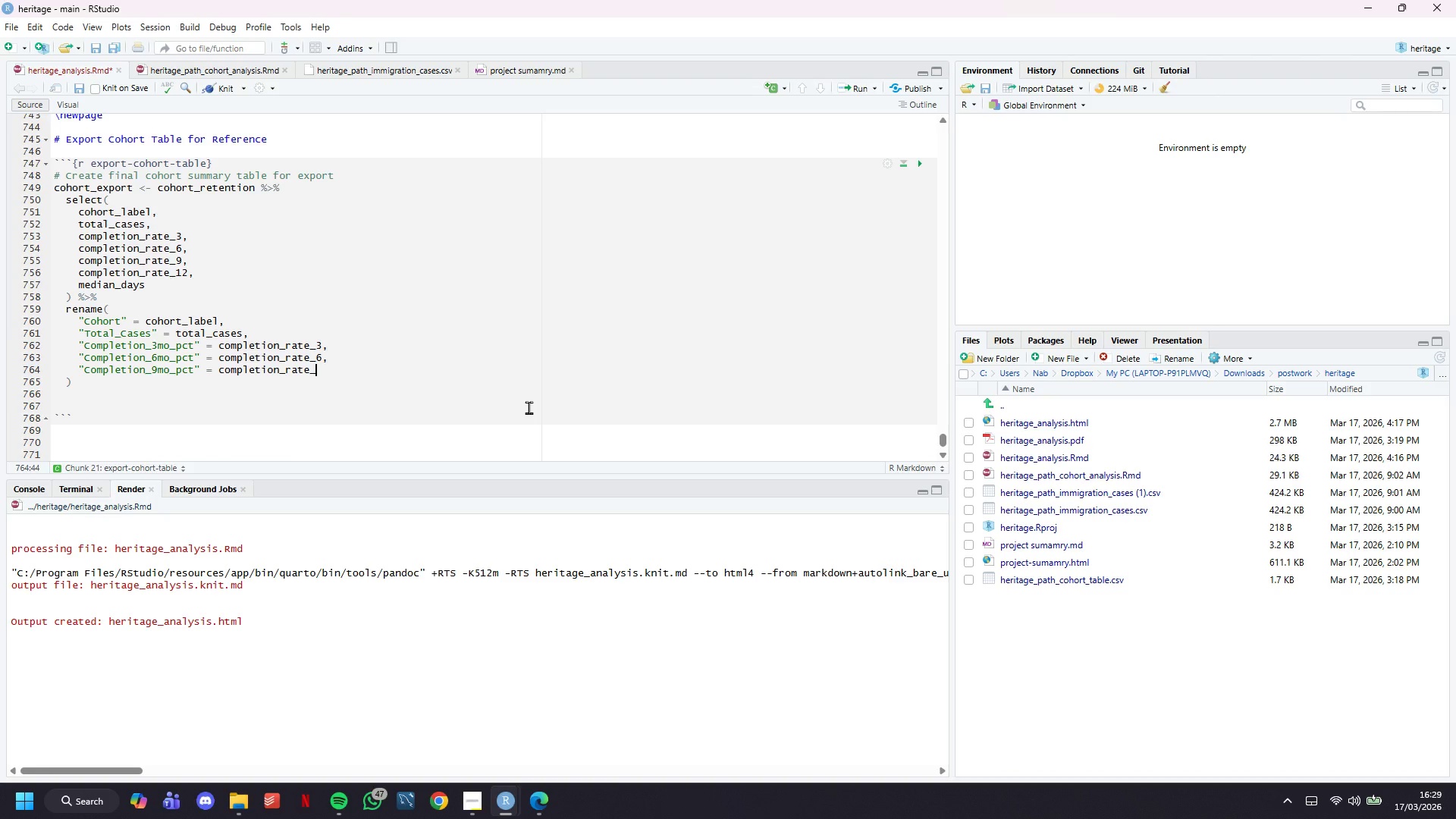 
key(9)
 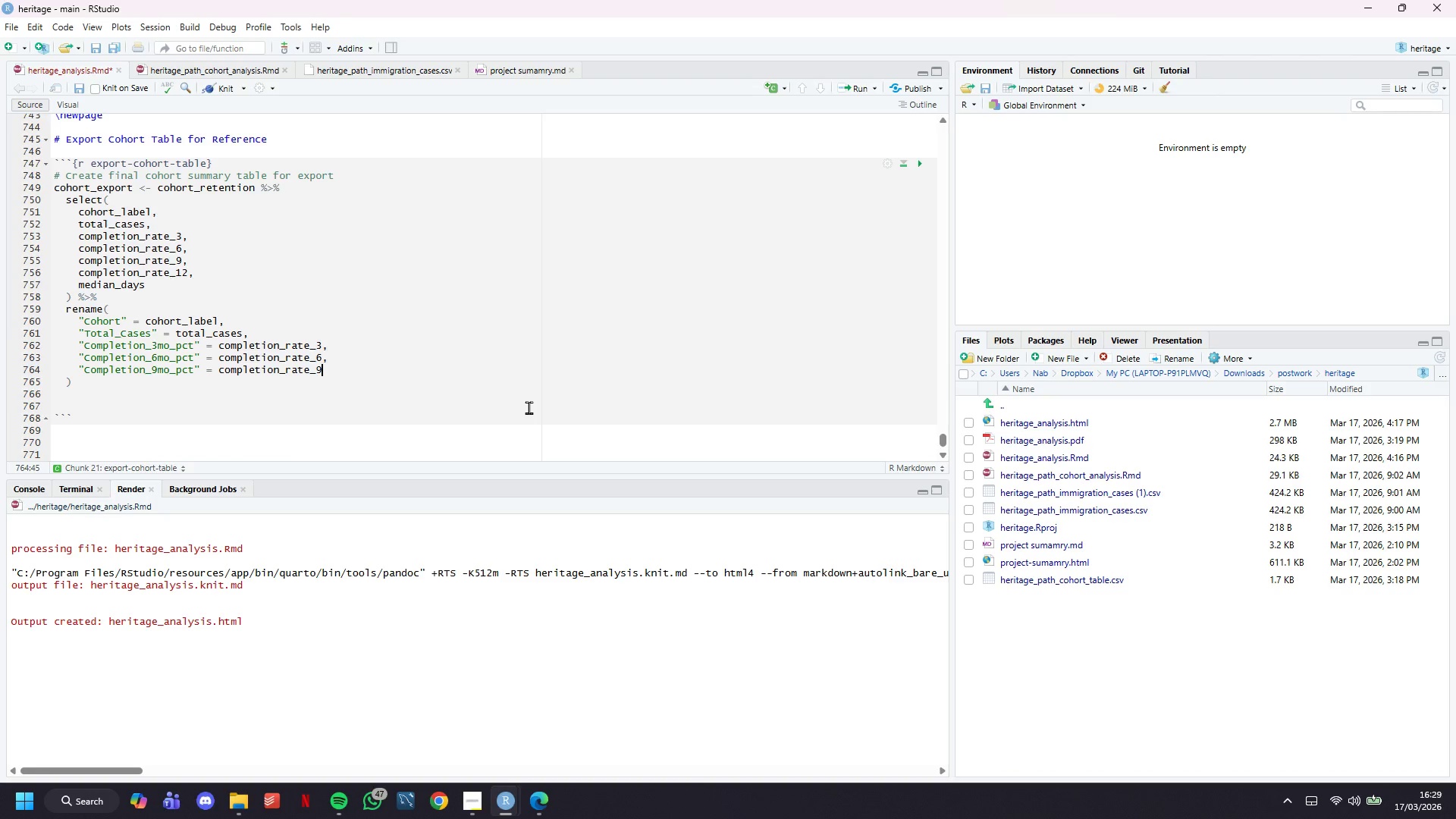 
key(Comma)
 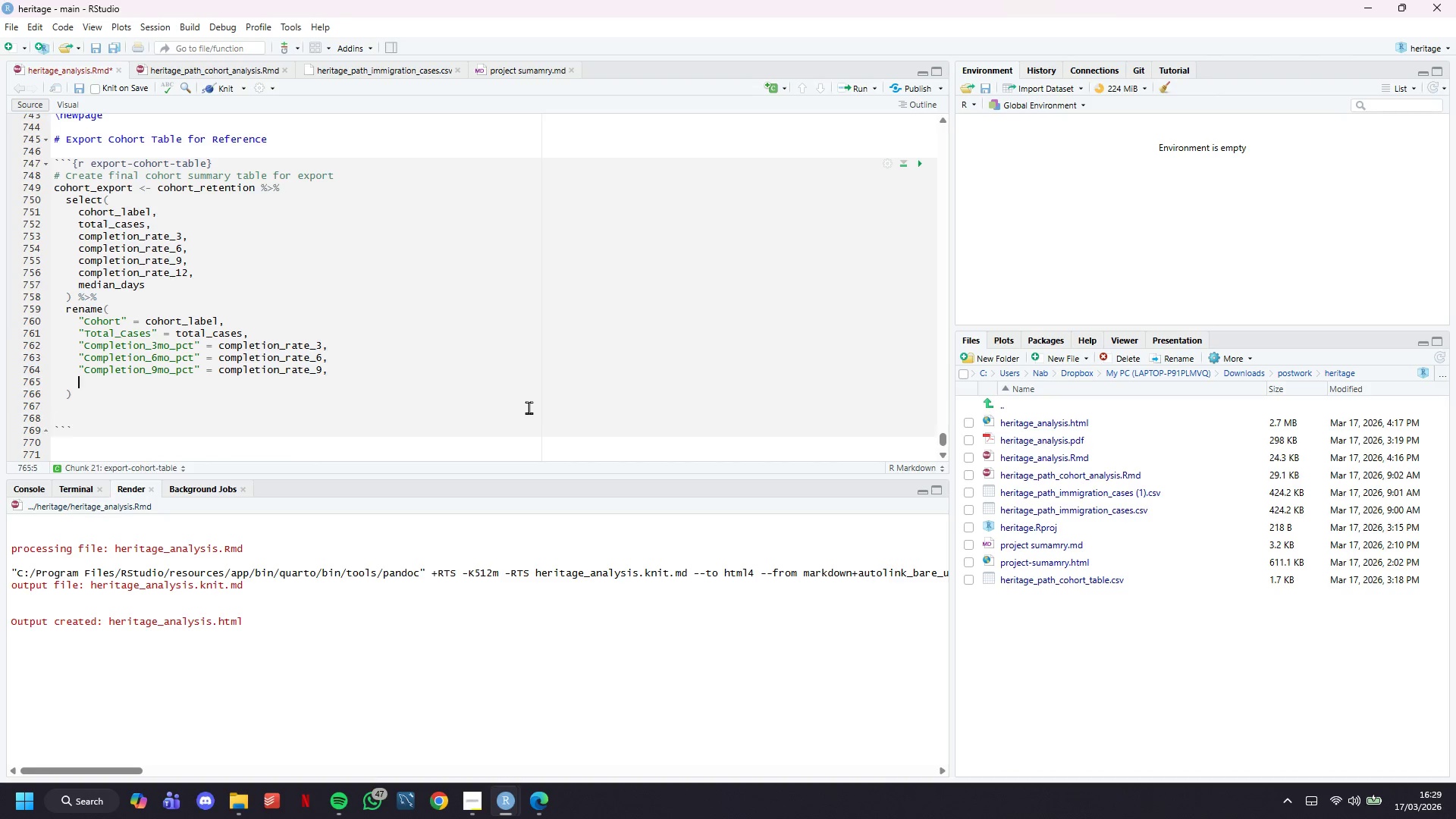 
key(Enter)
 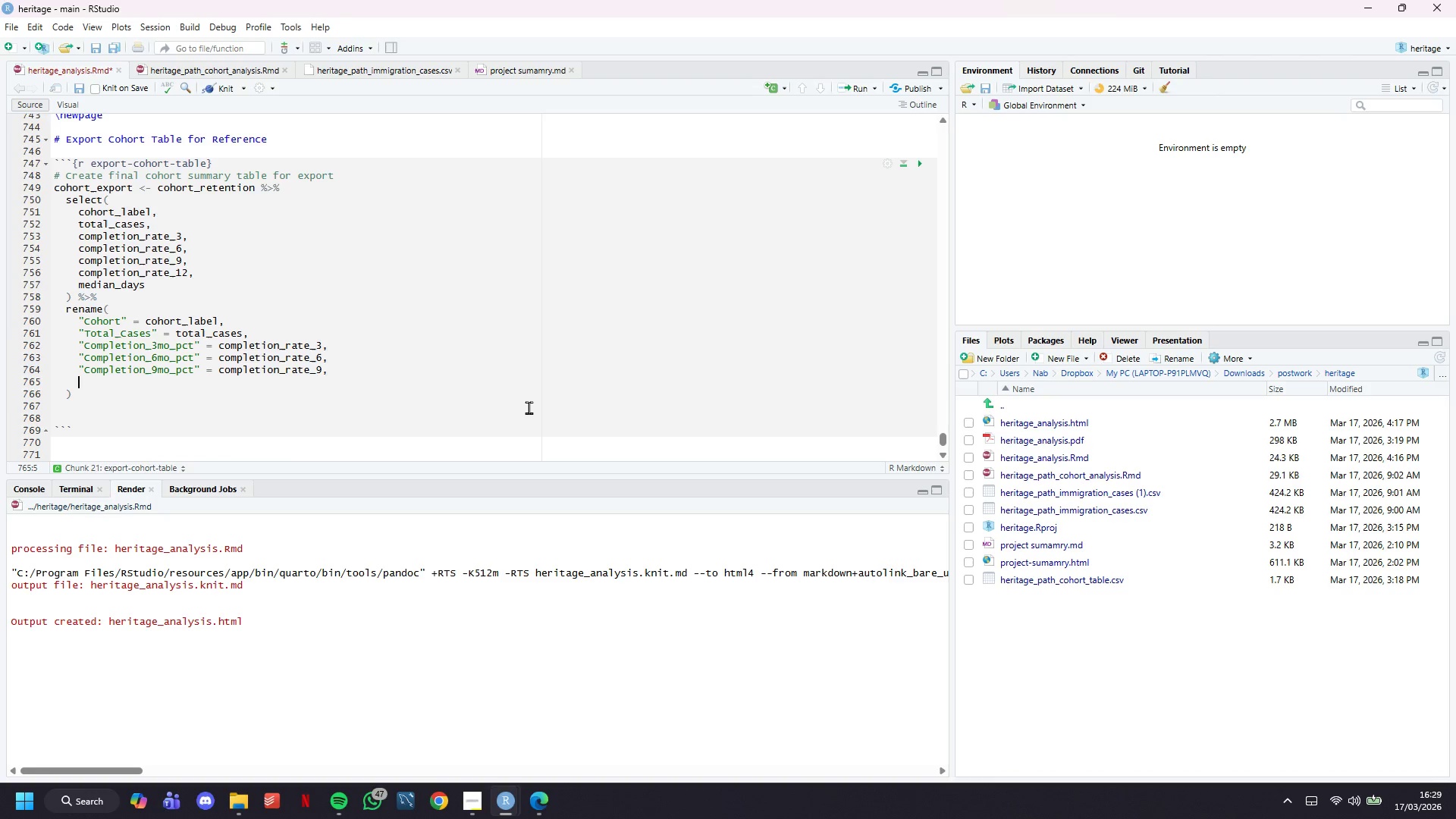 
type("Compe)
key(Backspace)
type(letion_12mo_pct)
 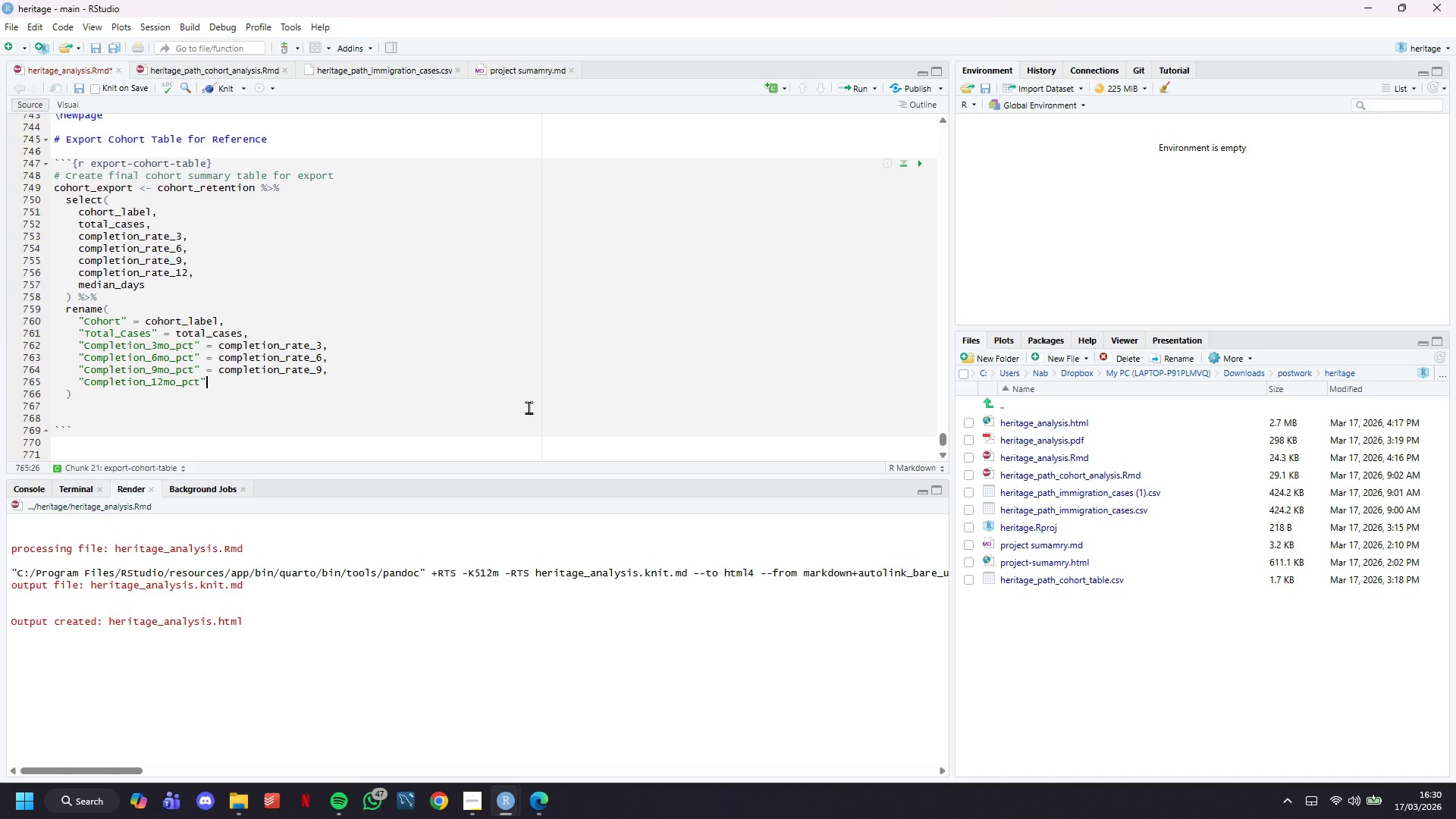 
 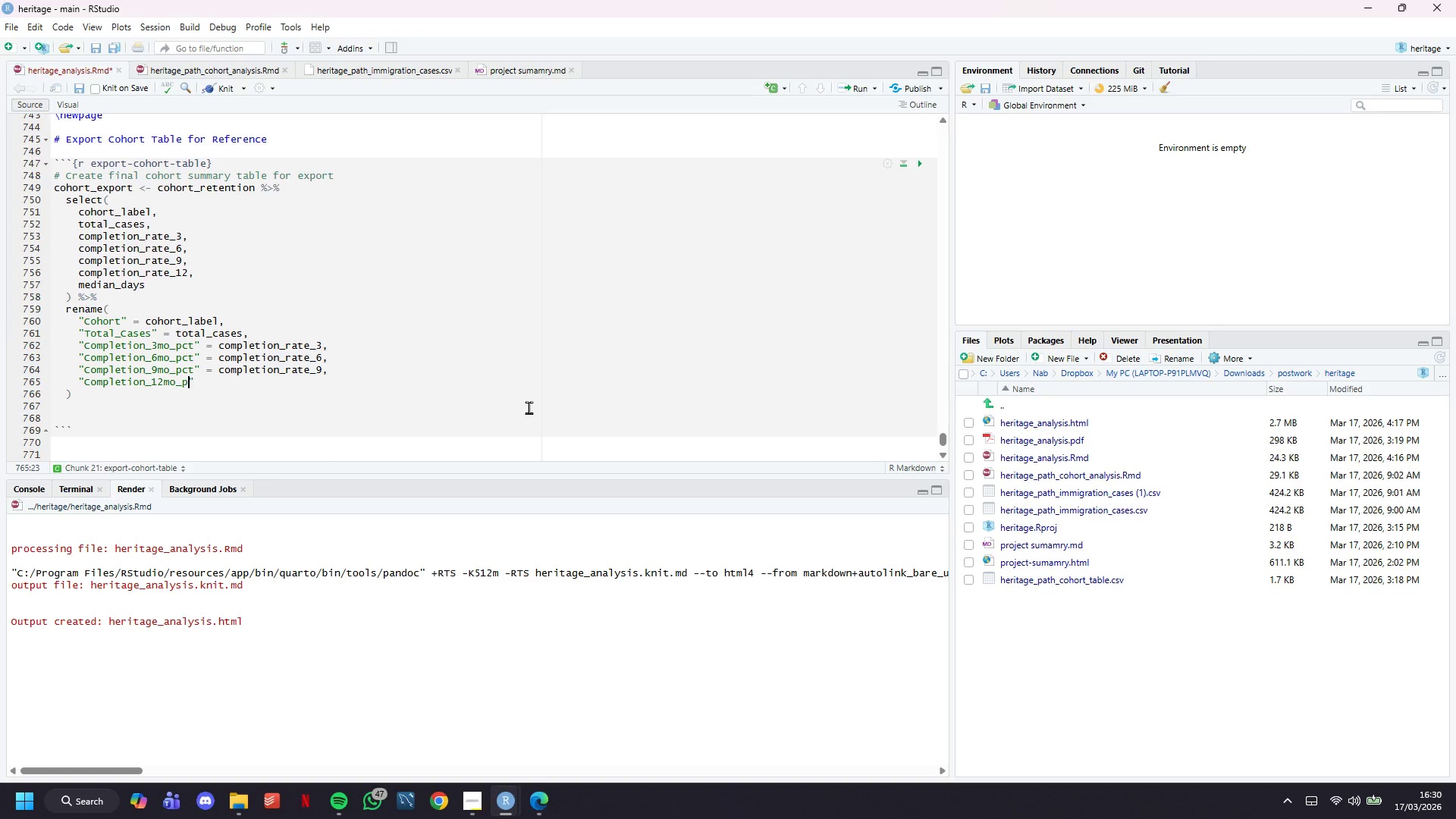 
key(ArrowRight)
 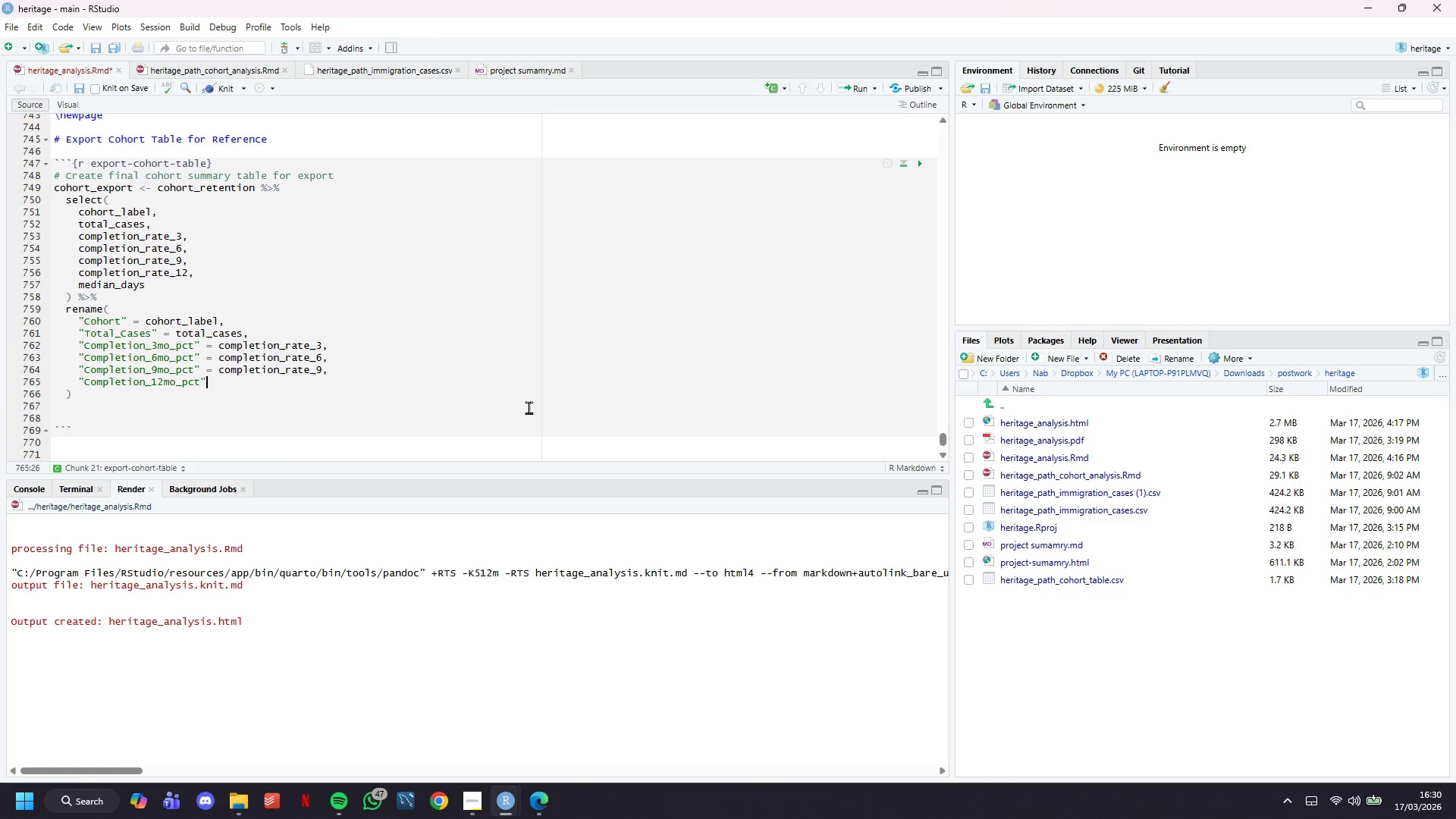 
type( = completion_rate_12,)
 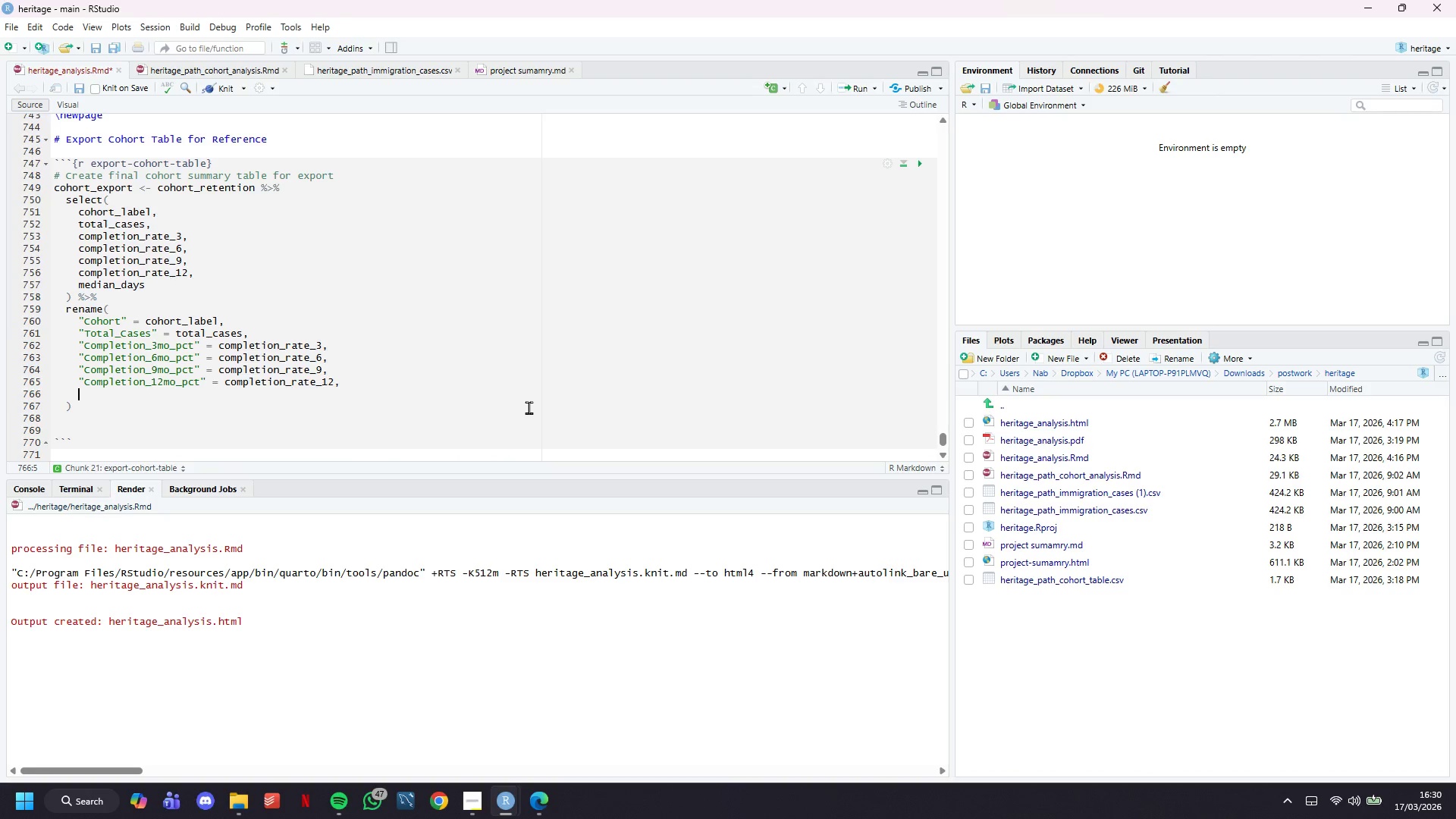 
 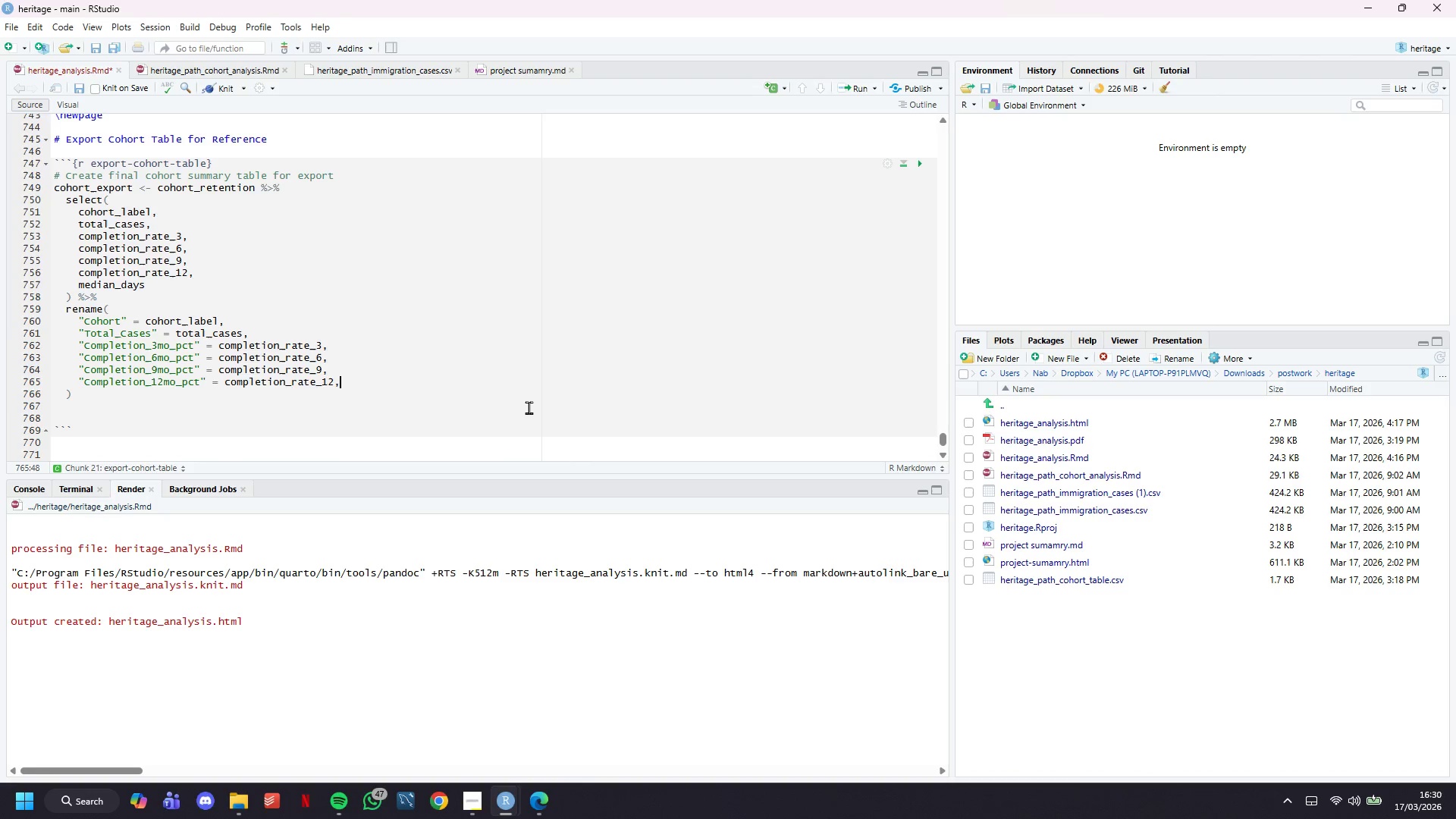 
key(Enter)
 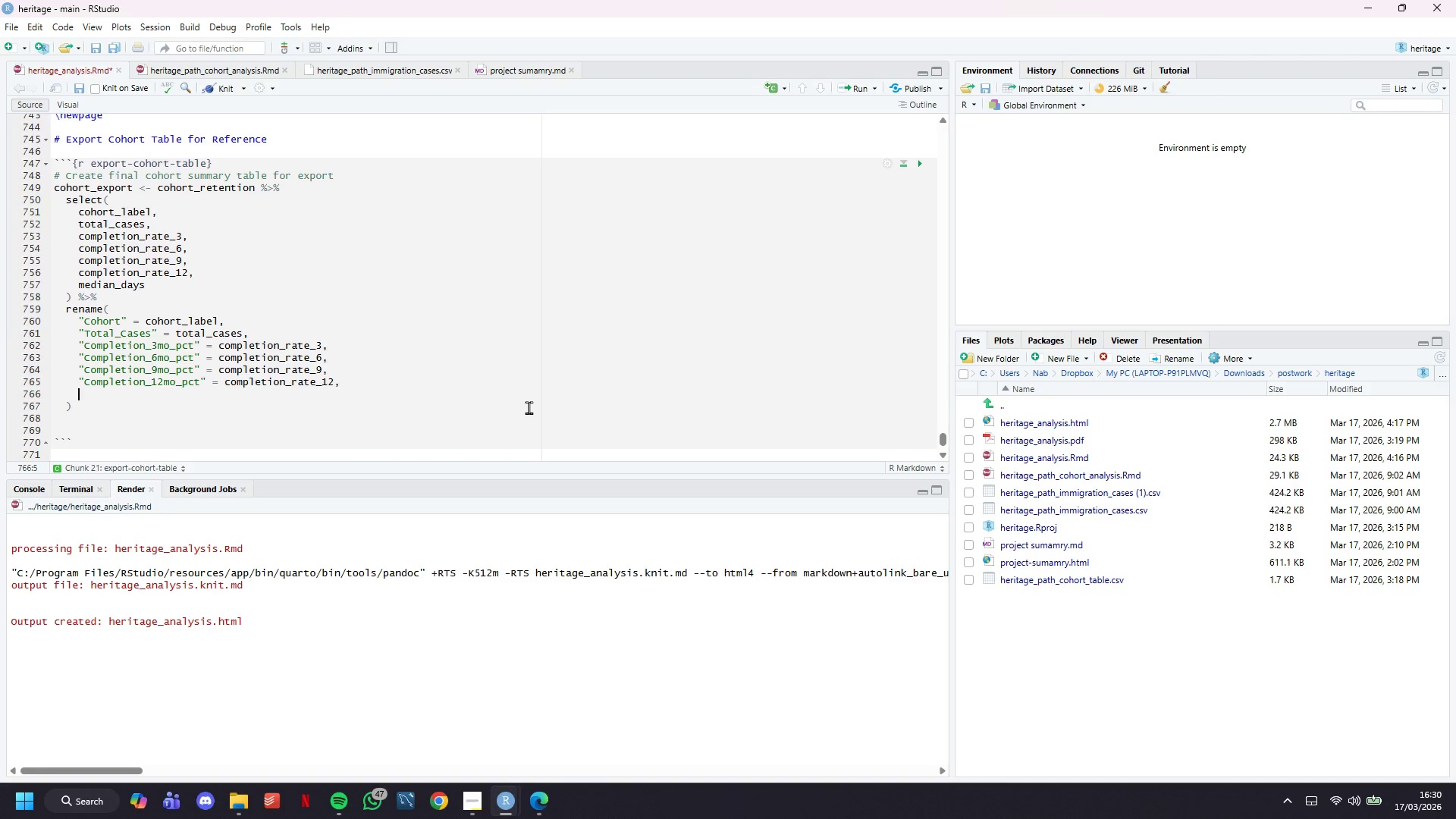 
type("Median )
key(Backspace)
type(_Days_to_Comple)
key(Backspace)
type(etion)
 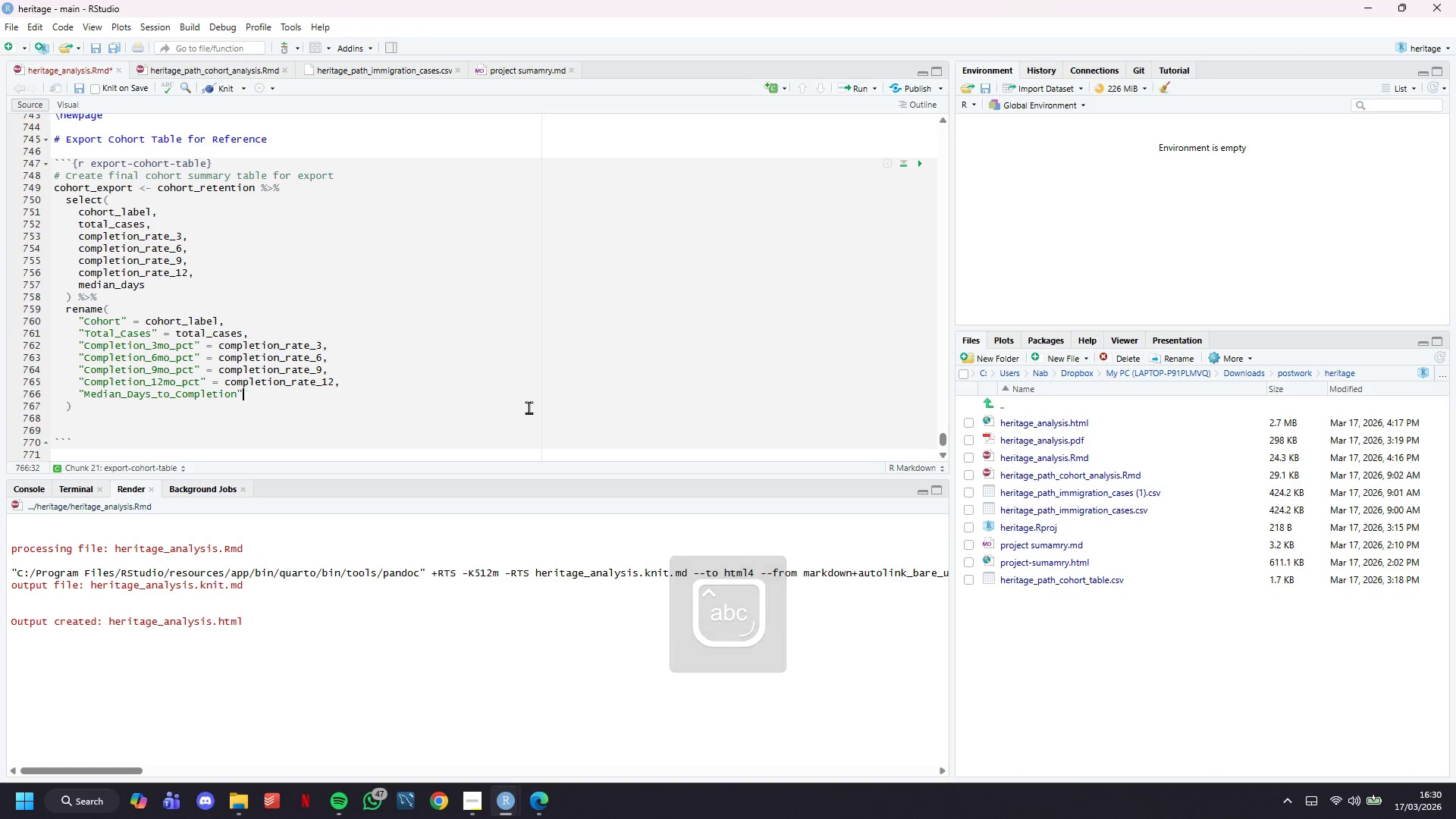 
 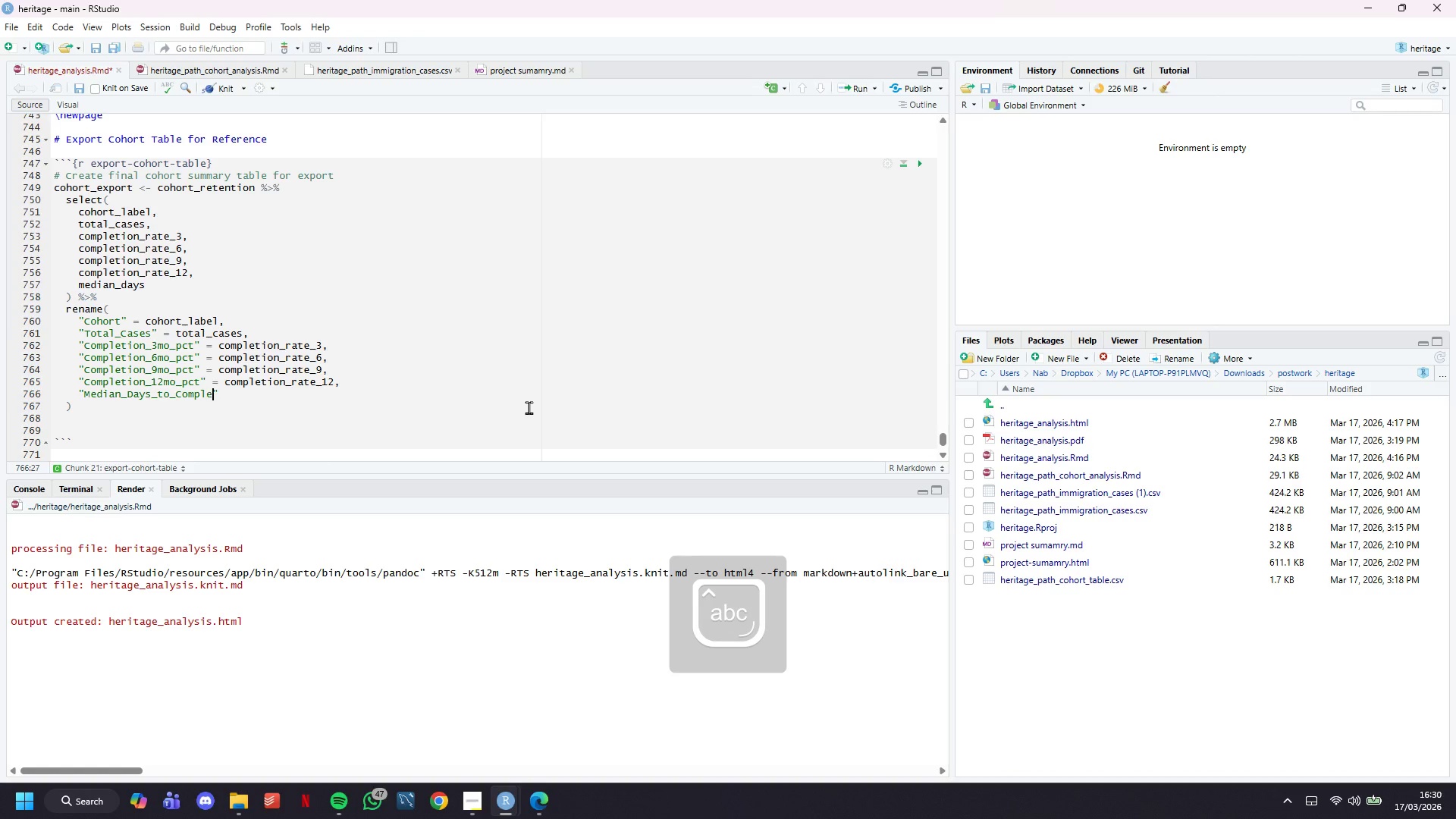 
key(ArrowRight)
 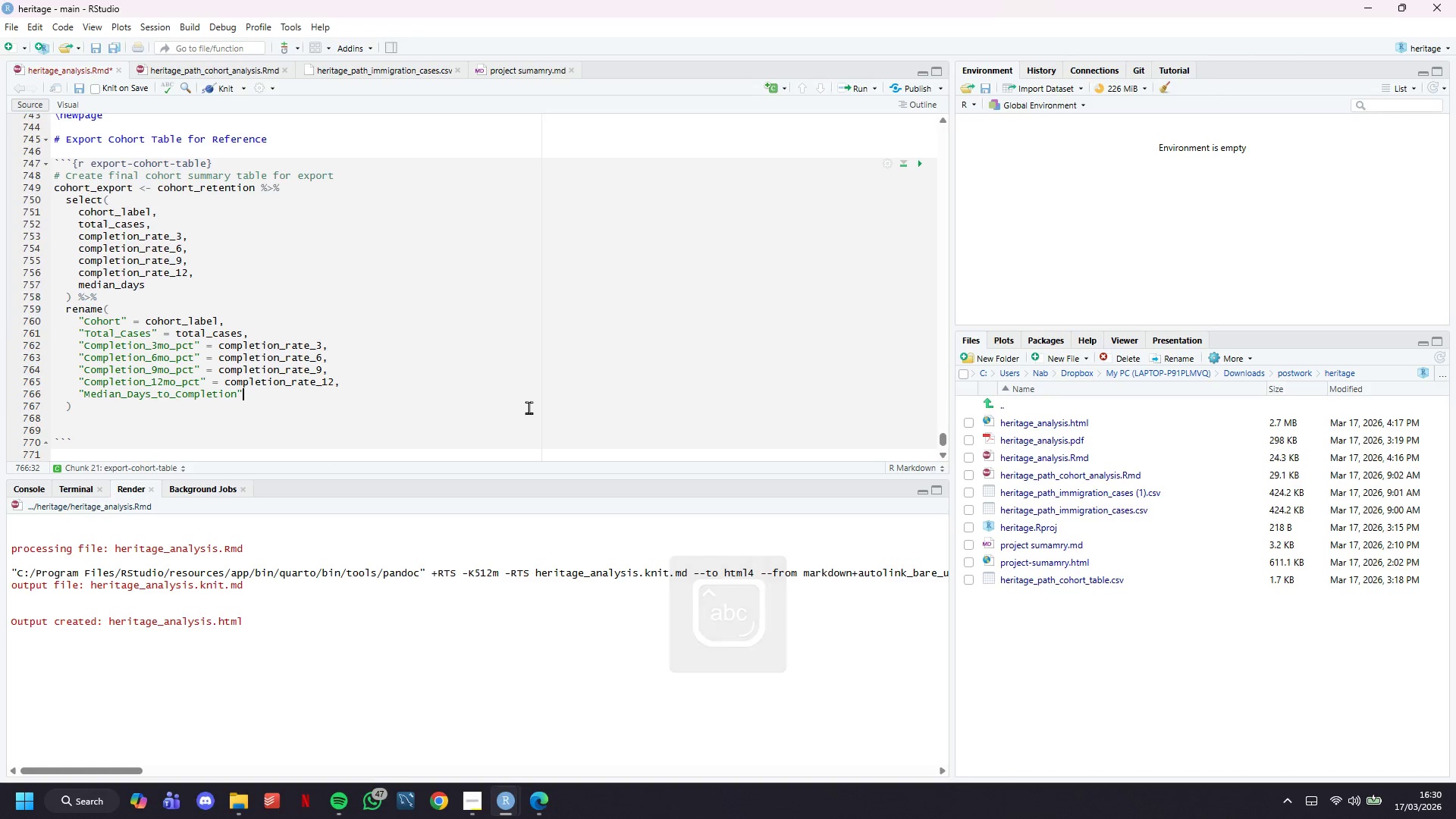 
type( = median-daya)
key(Backspace)
type(s)
 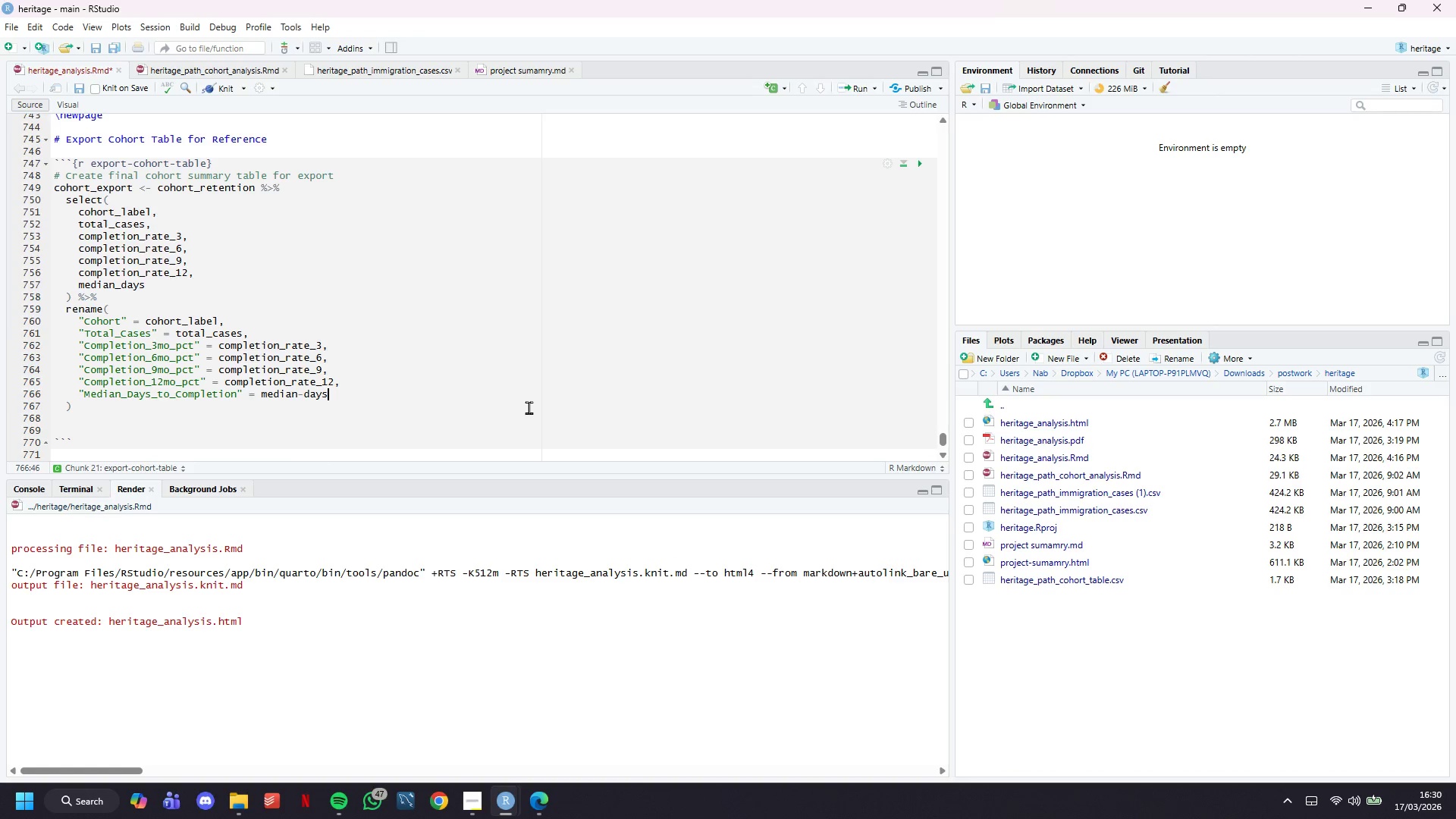 
key(ArrowLeft)
 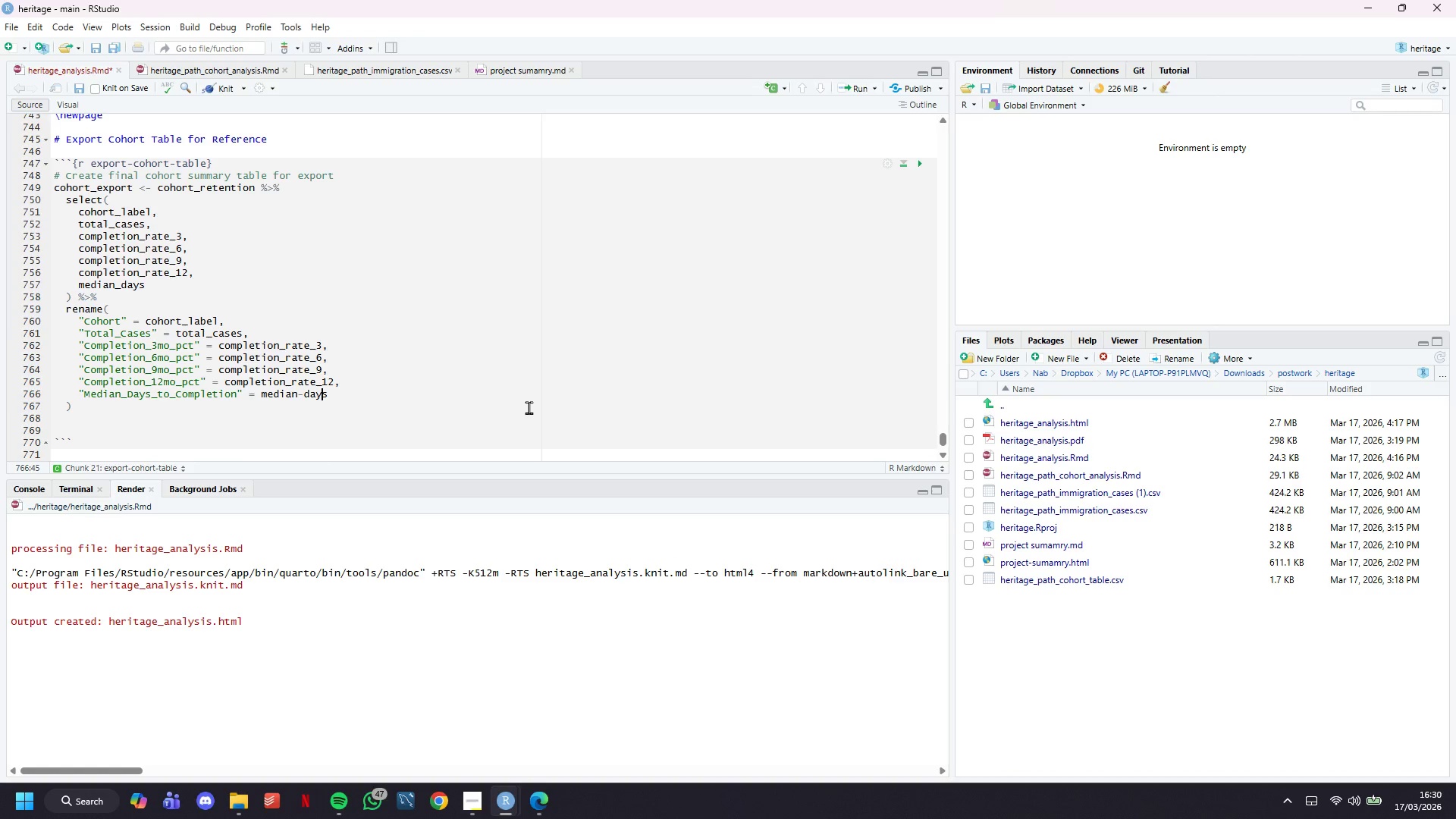 
key(ArrowLeft)
 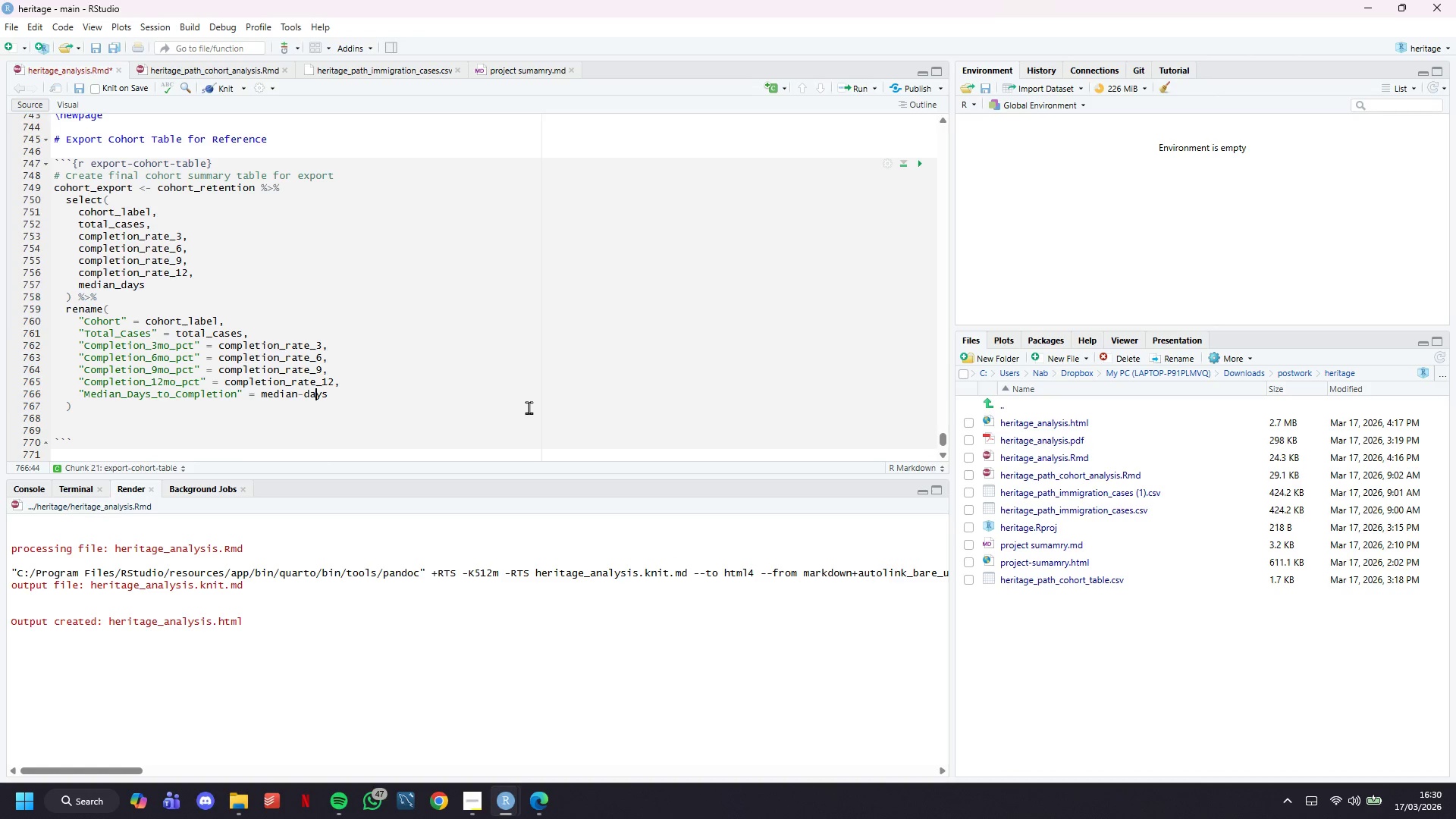 
key(ArrowLeft)
 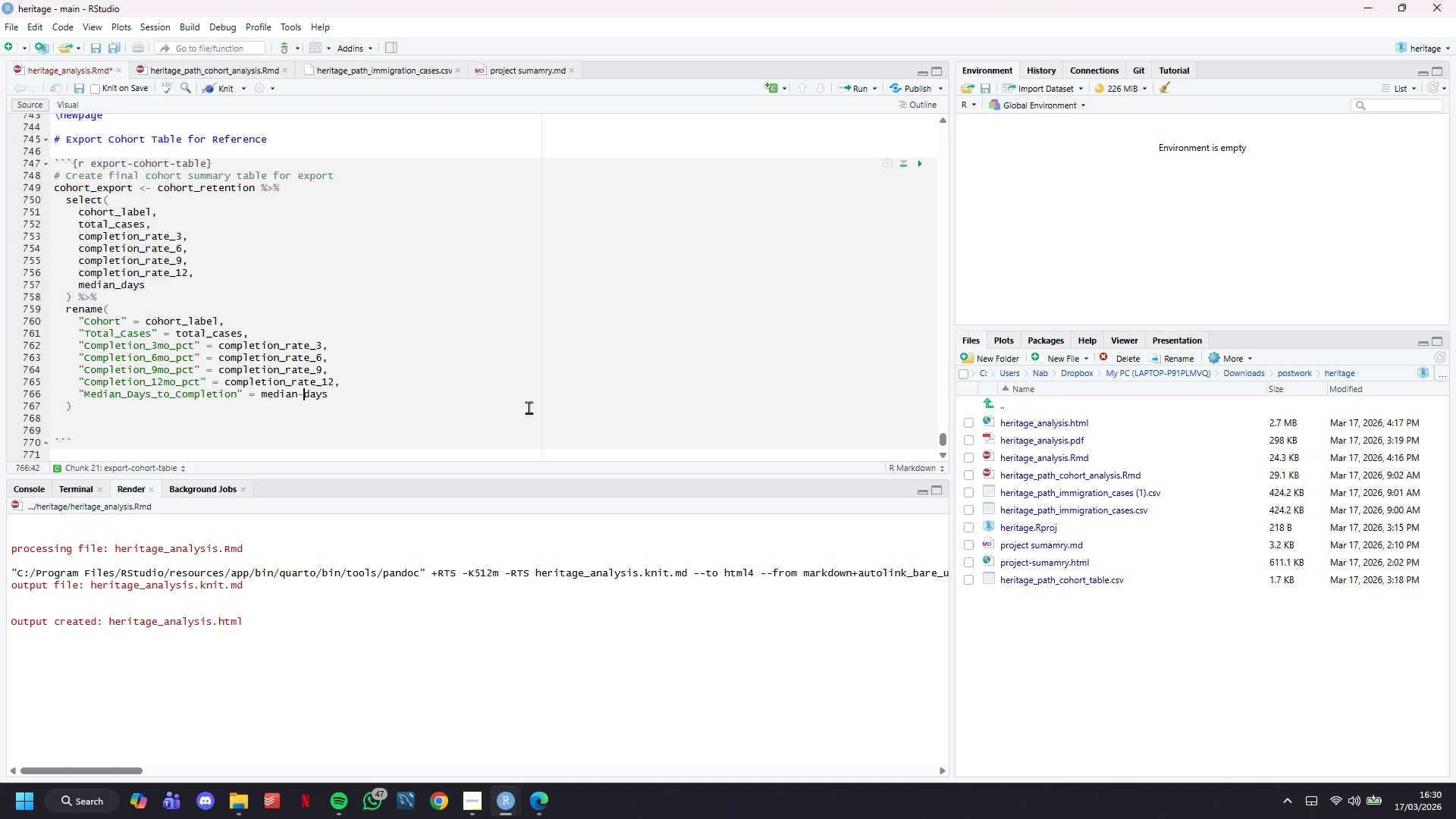 
key(ArrowLeft)
 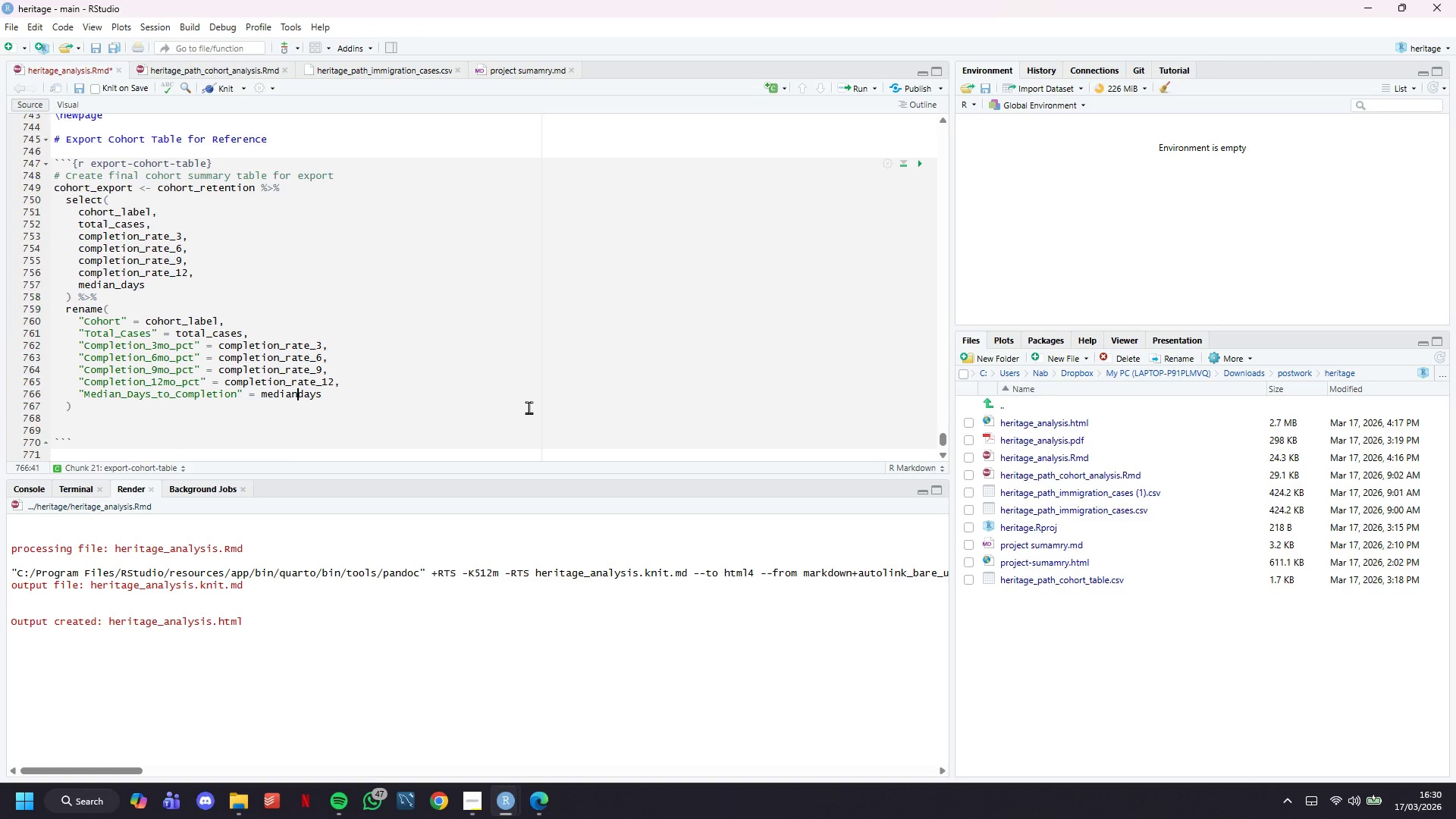 
key(Backspace)
 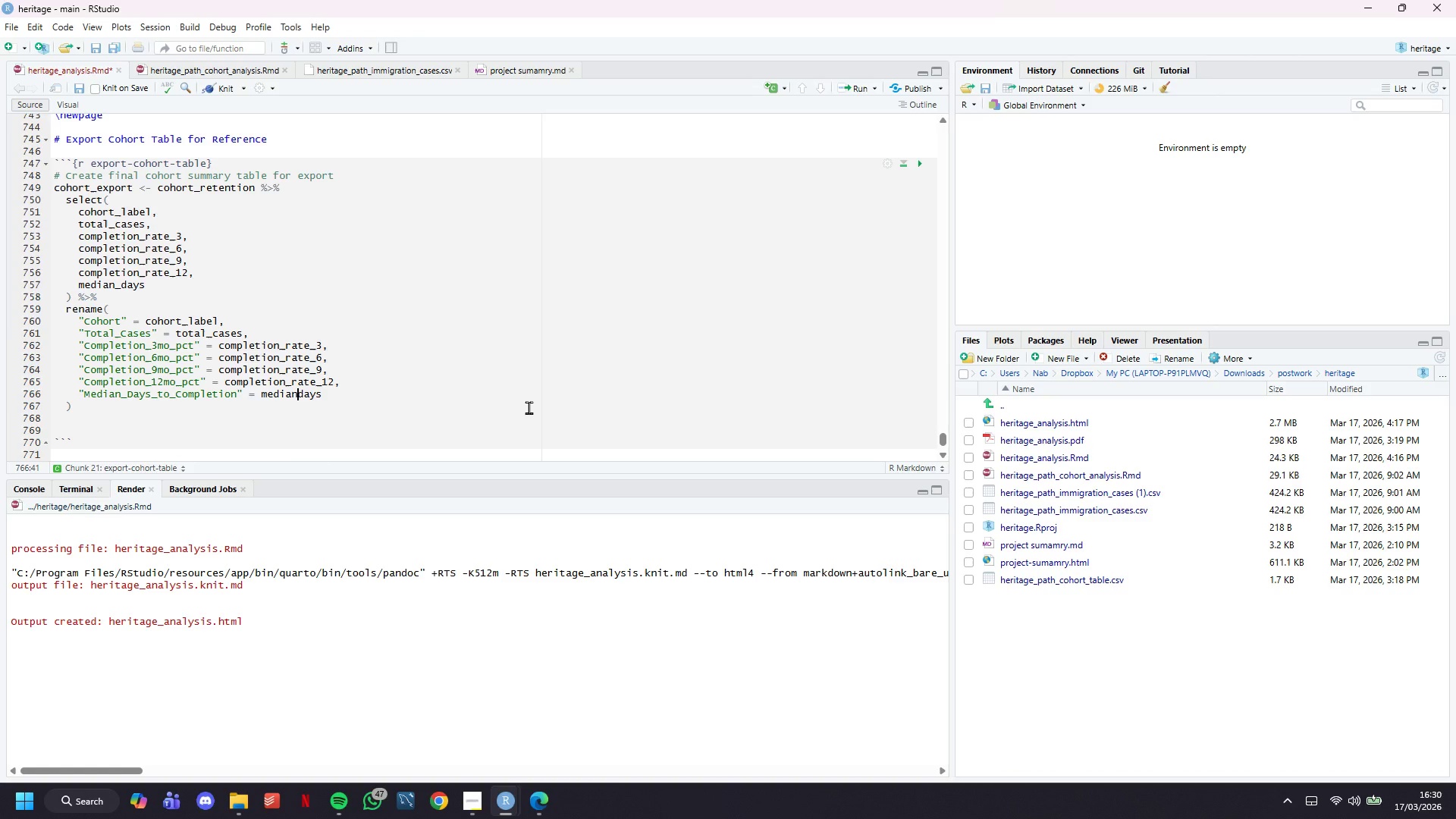 
key(Shift+Minus)
 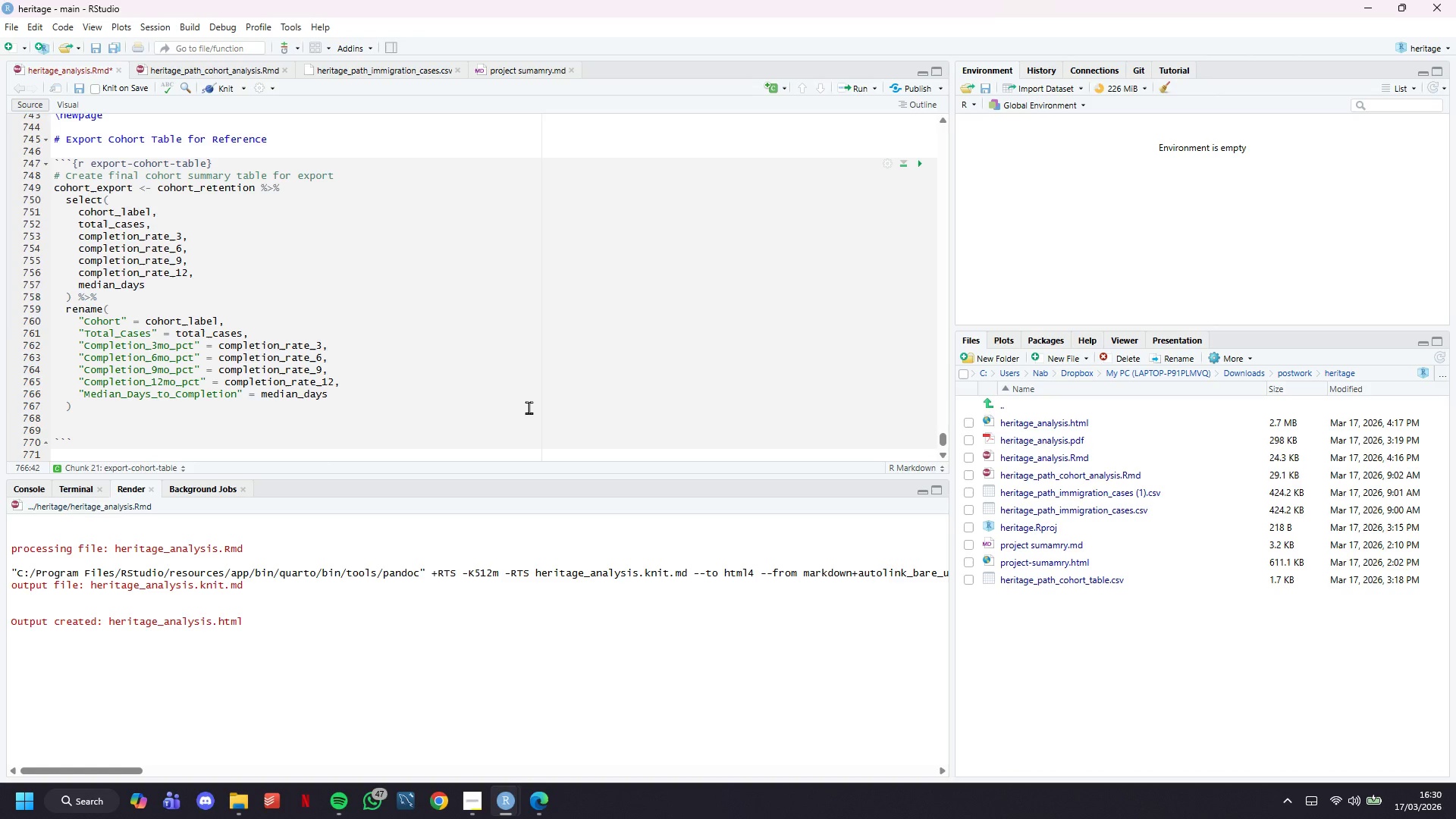 
wait(5.14)
 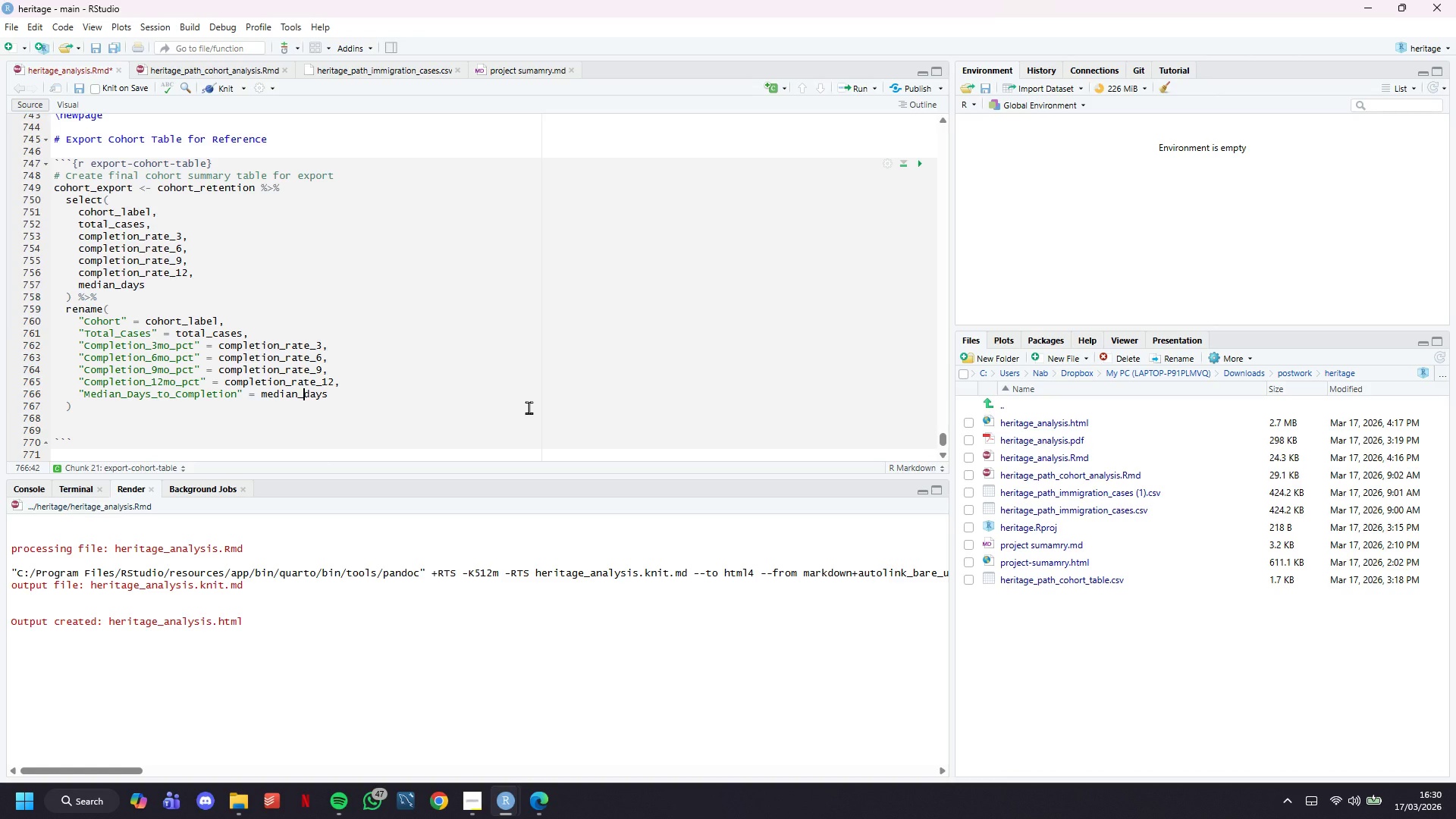 
key(ArrowDown)
 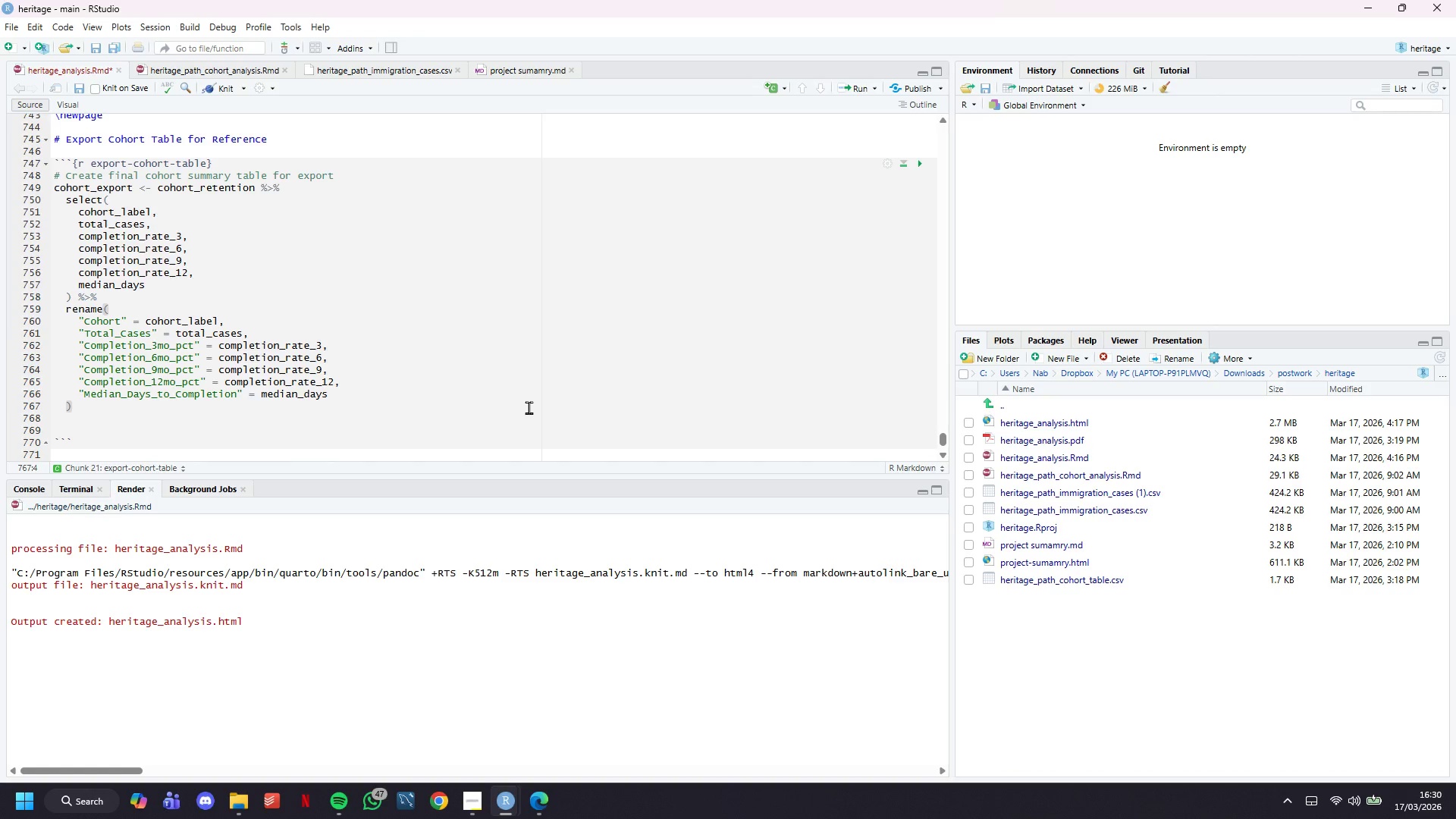 
key(Enter)
 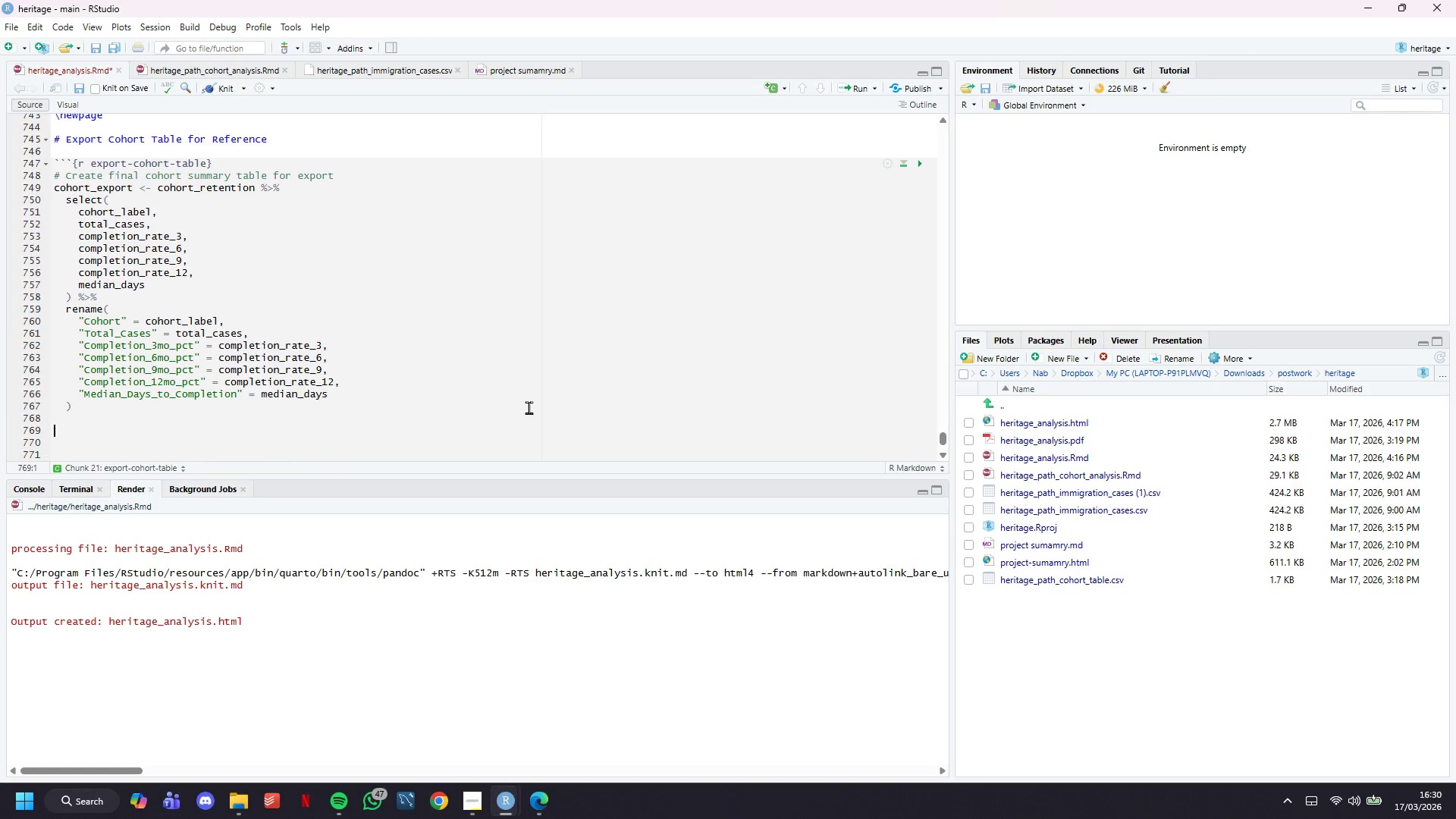 
key(Enter)
 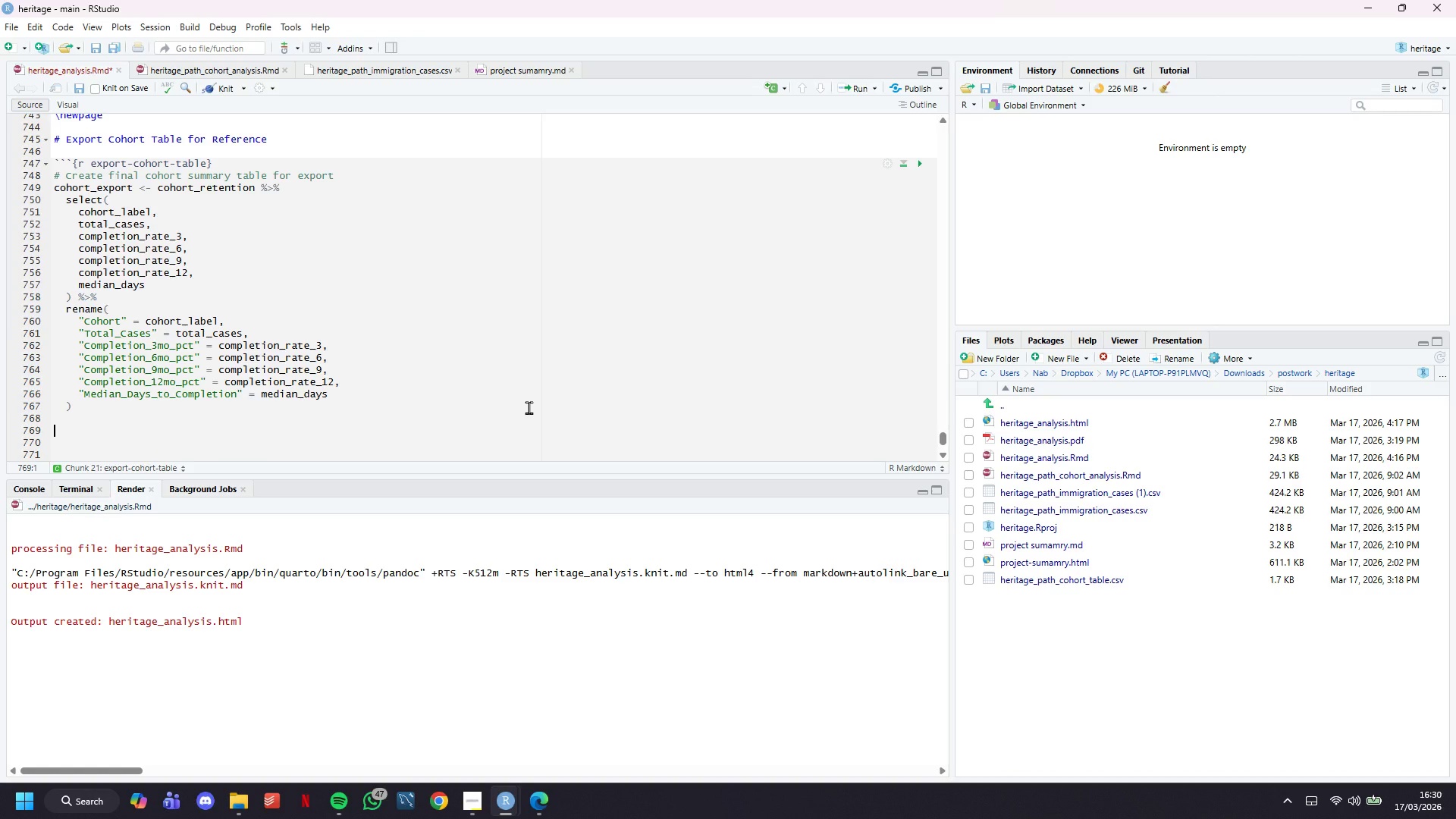 
type(# Write CSV)
 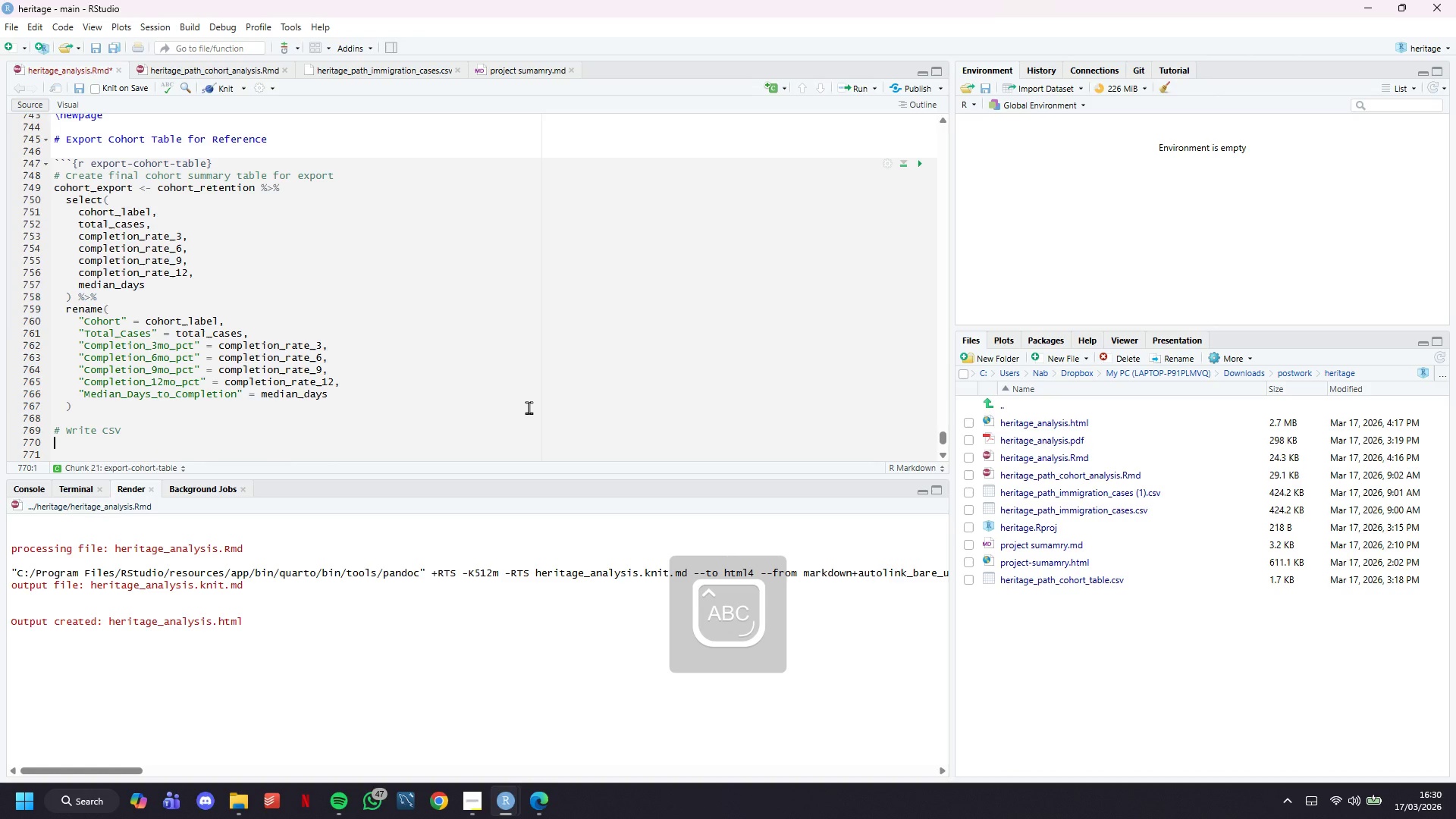 
key(Enter)
 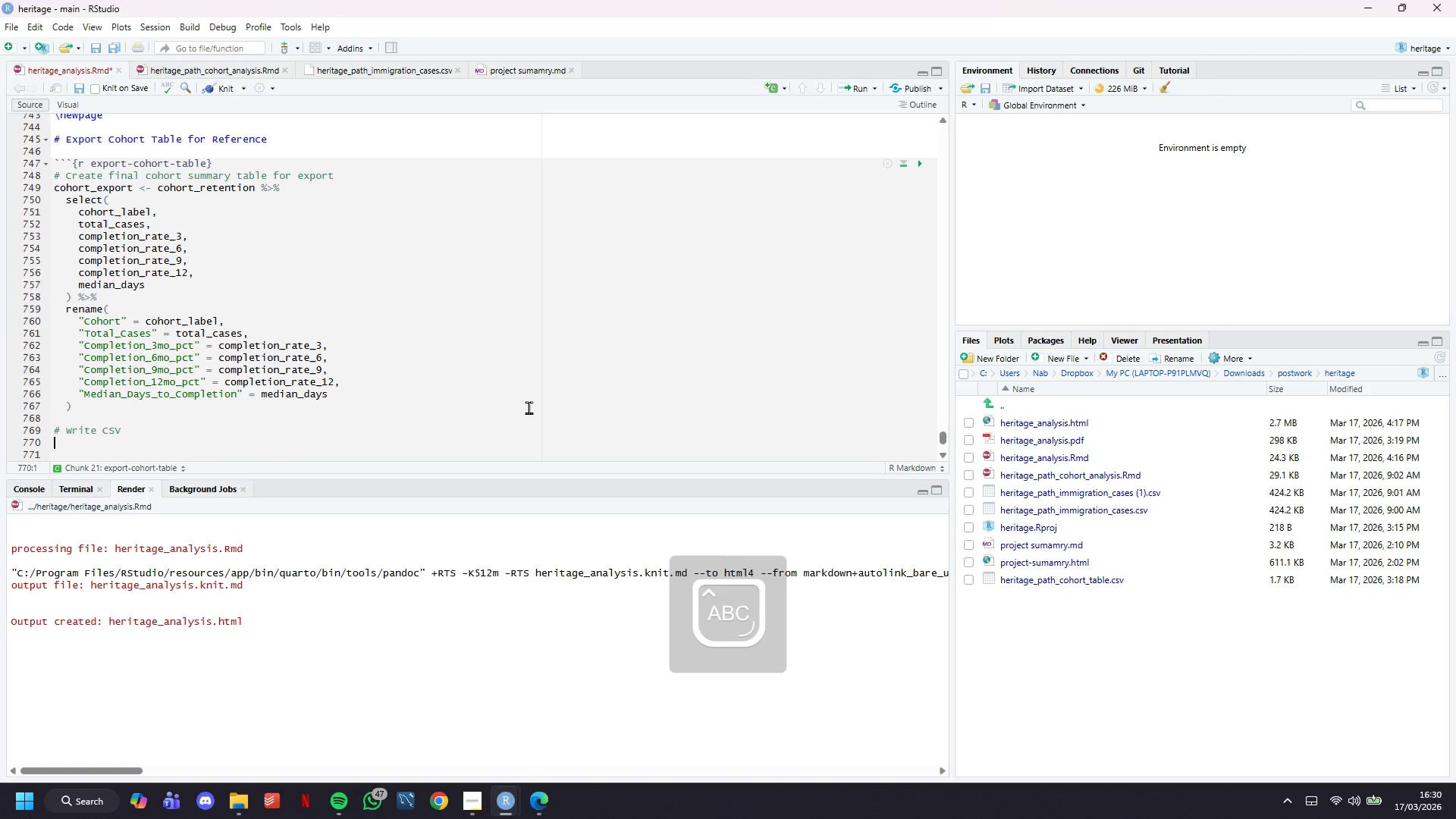 
key(CapsLock)
 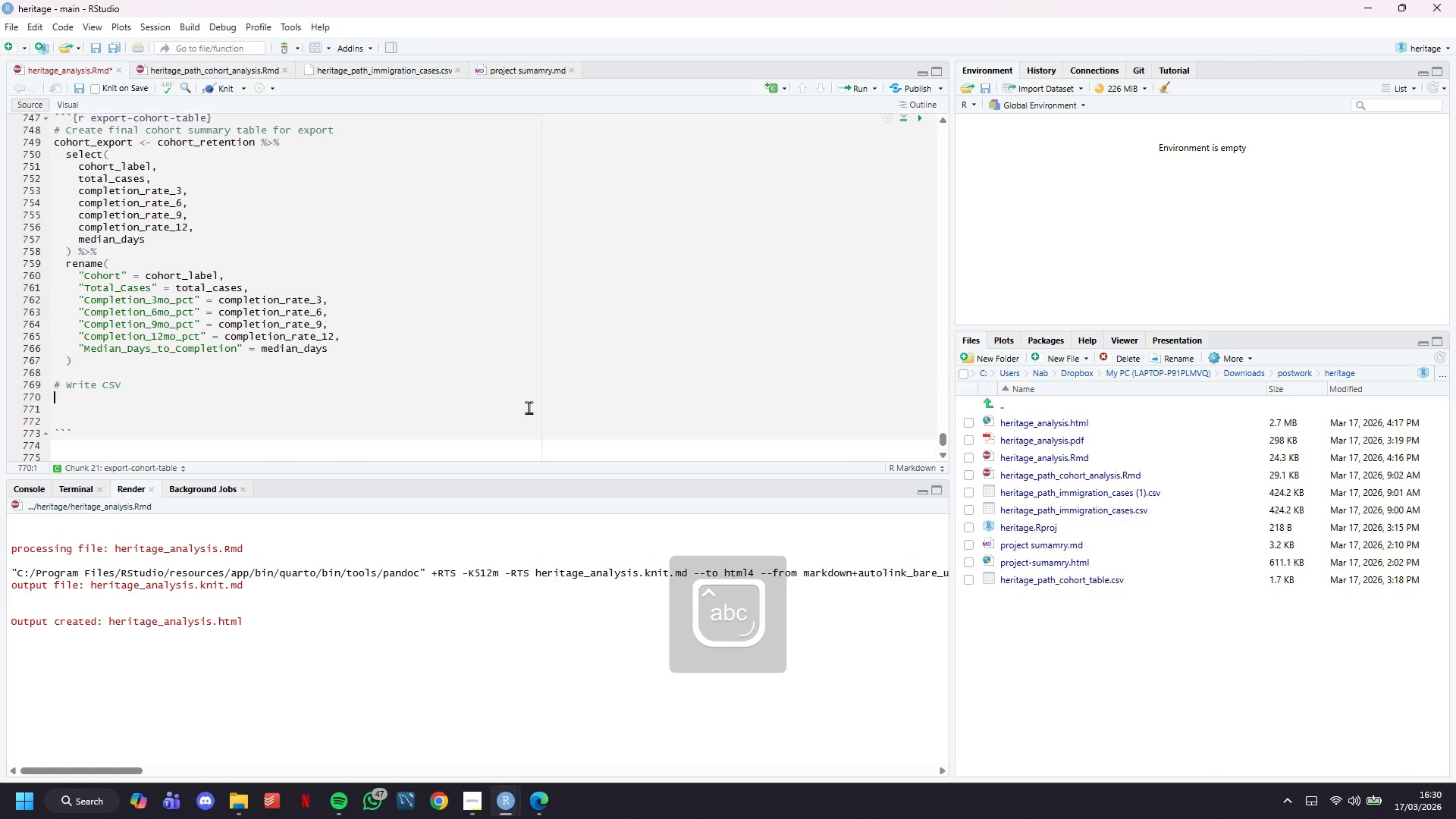 
key(W)
 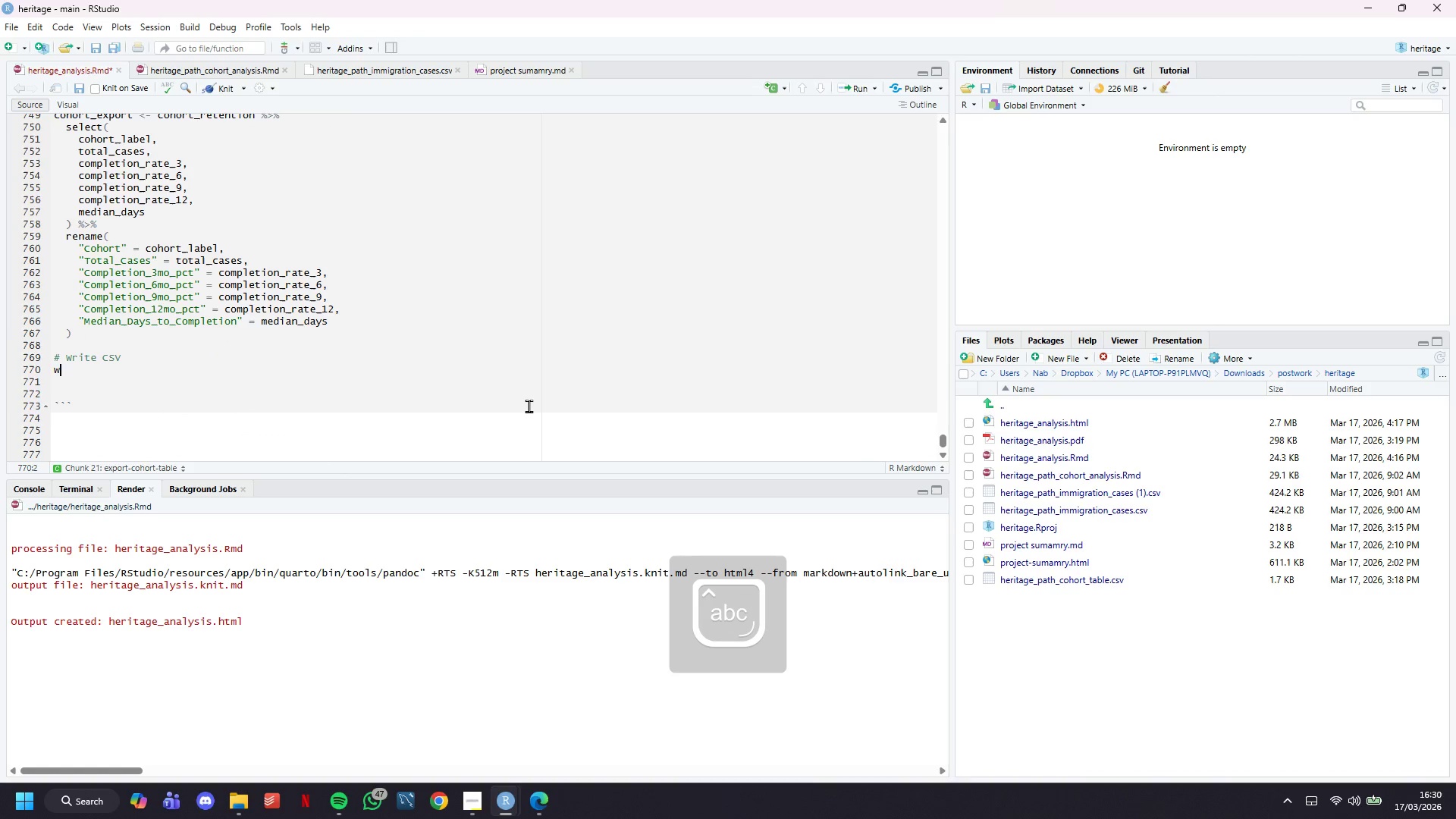 
scroll: coordinate [529, 407], scroll_direction: down, amount: 5.0
 